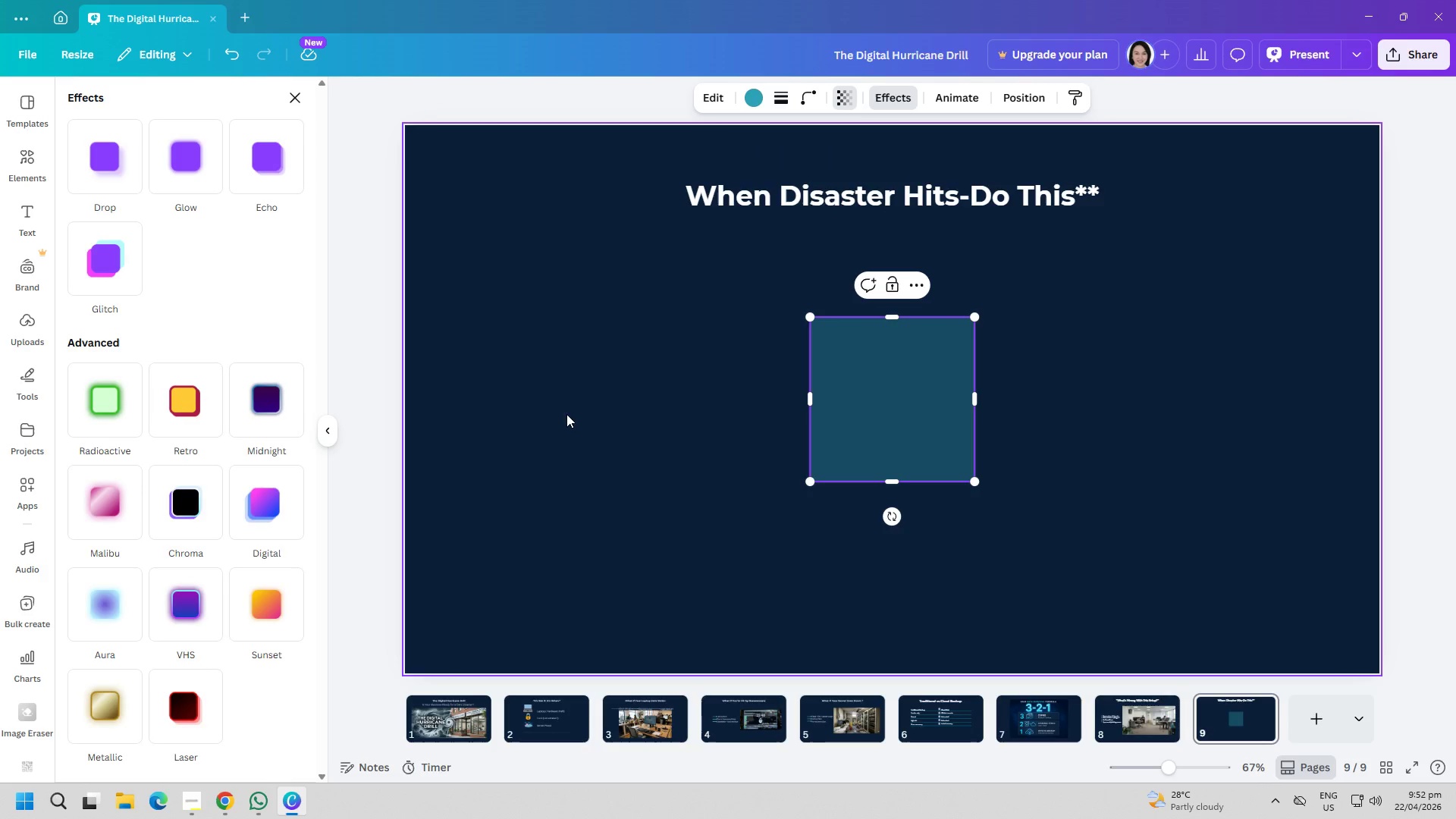 
left_click([566, 414])
 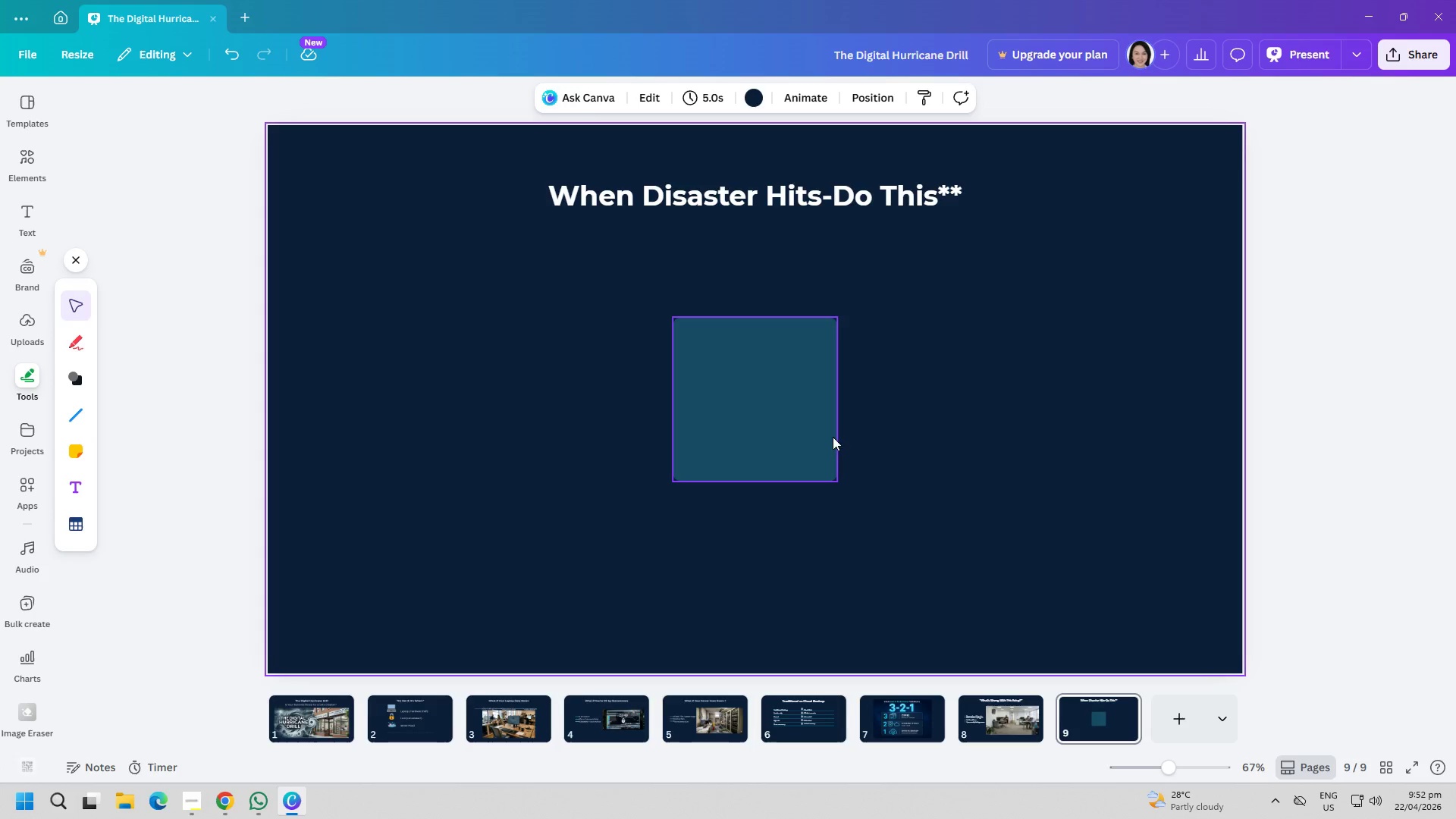 
left_click_drag(start_coordinate=[774, 443], to_coordinate=[469, 491])
 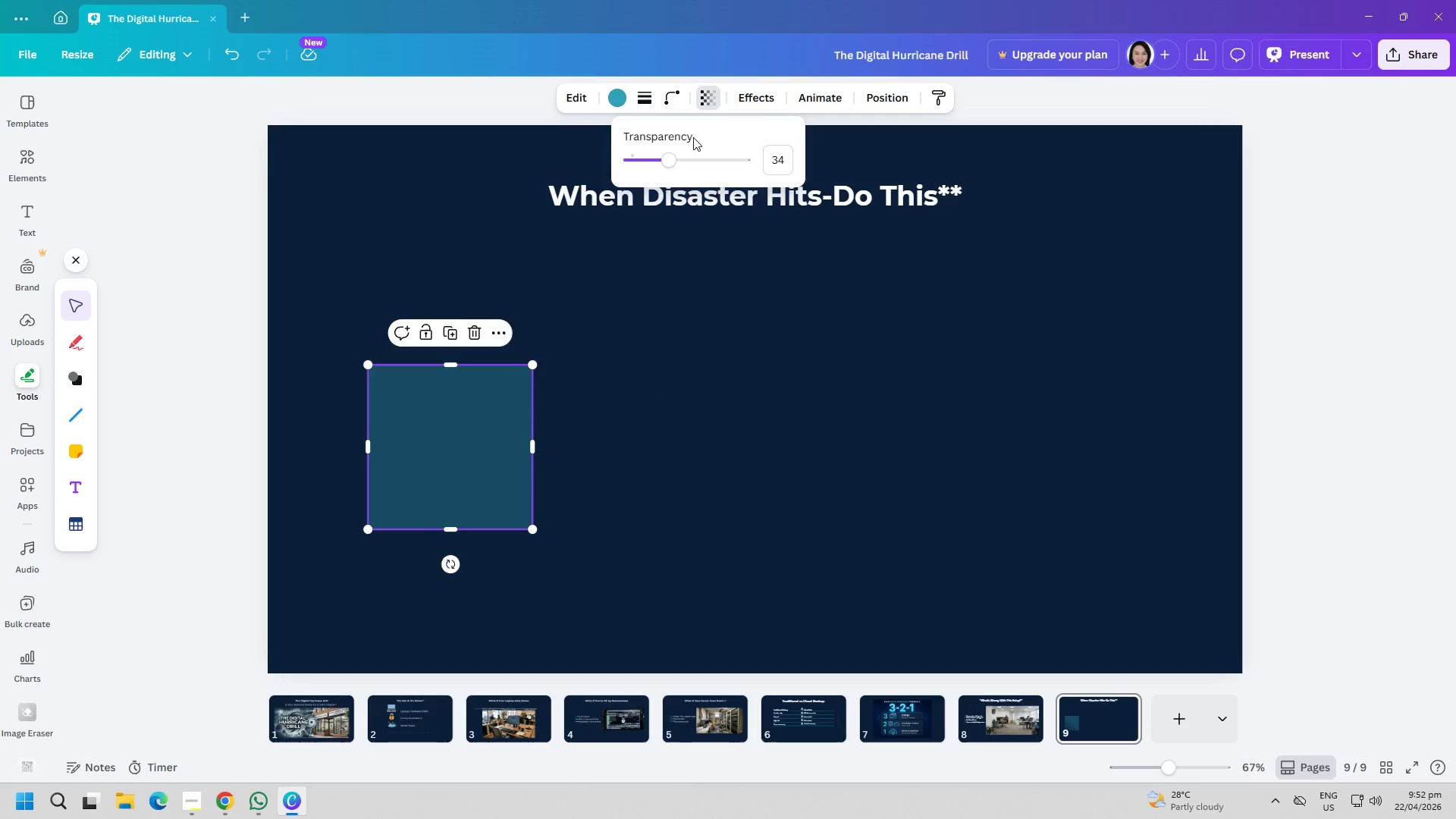 
left_click_drag(start_coordinate=[664, 158], to_coordinate=[601, 171])
 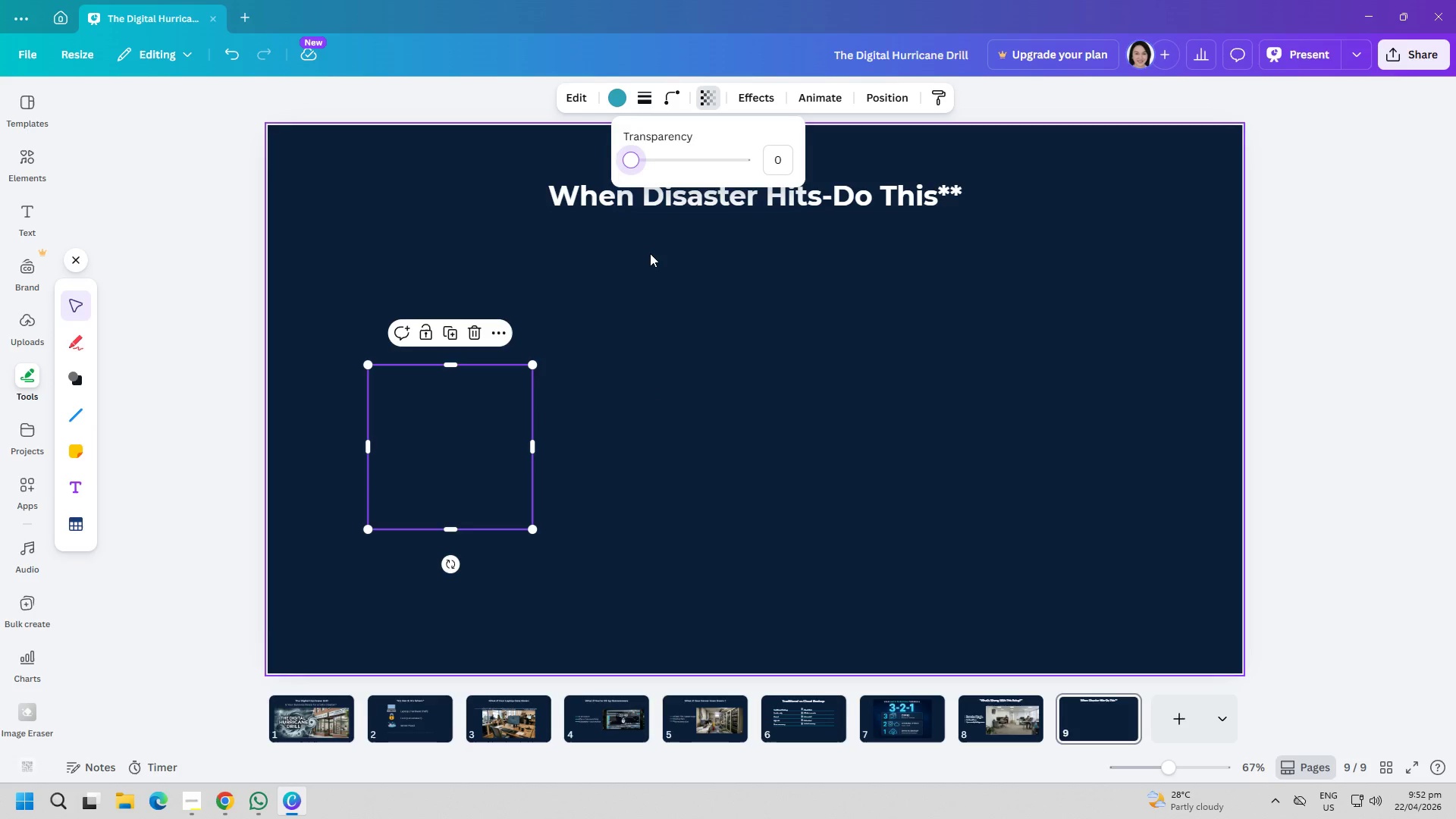 
left_click_drag(start_coordinate=[633, 163], to_coordinate=[643, 165])
 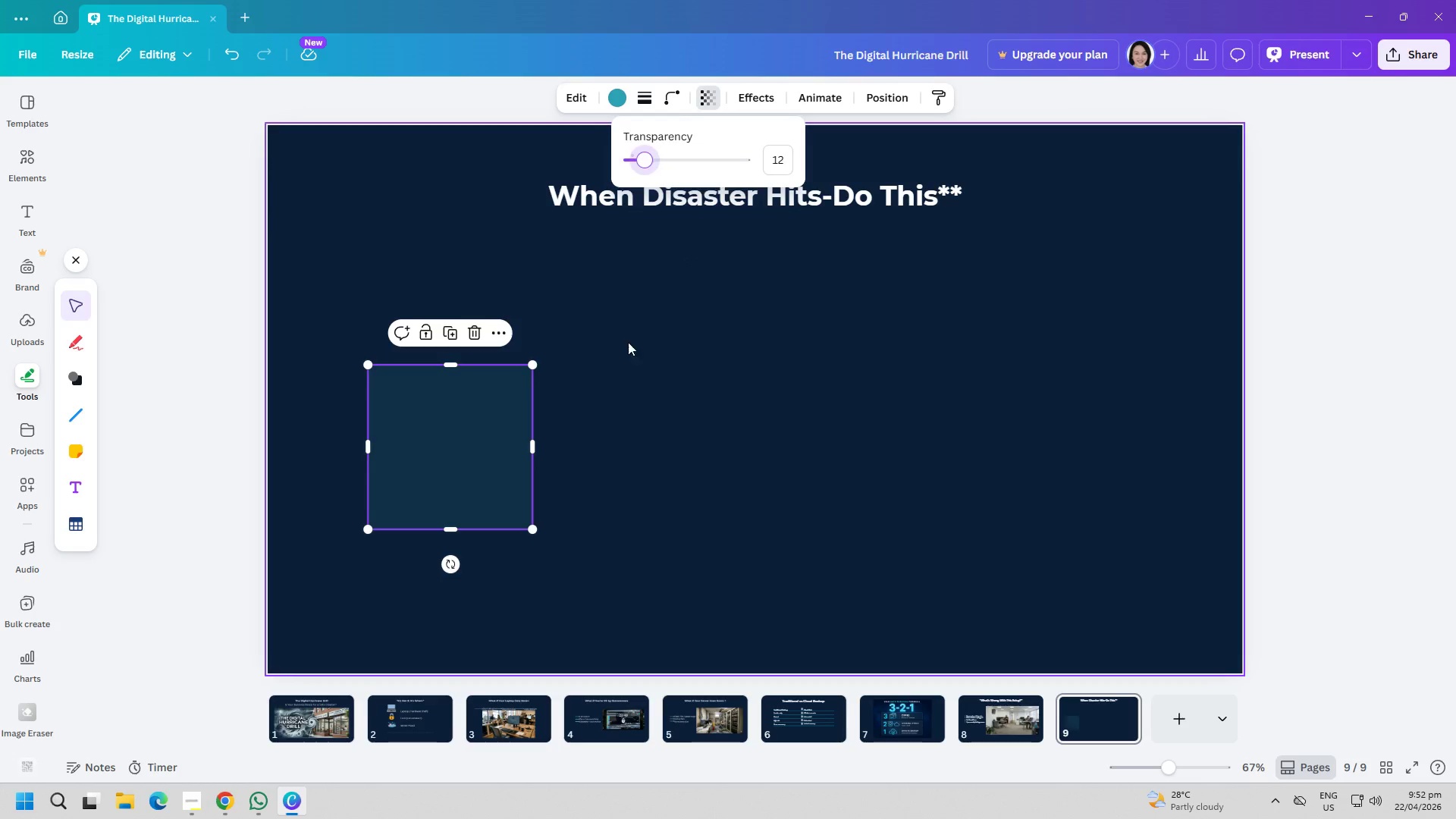 
left_click_drag(start_coordinate=[628, 340], to_coordinate=[628, 347])
 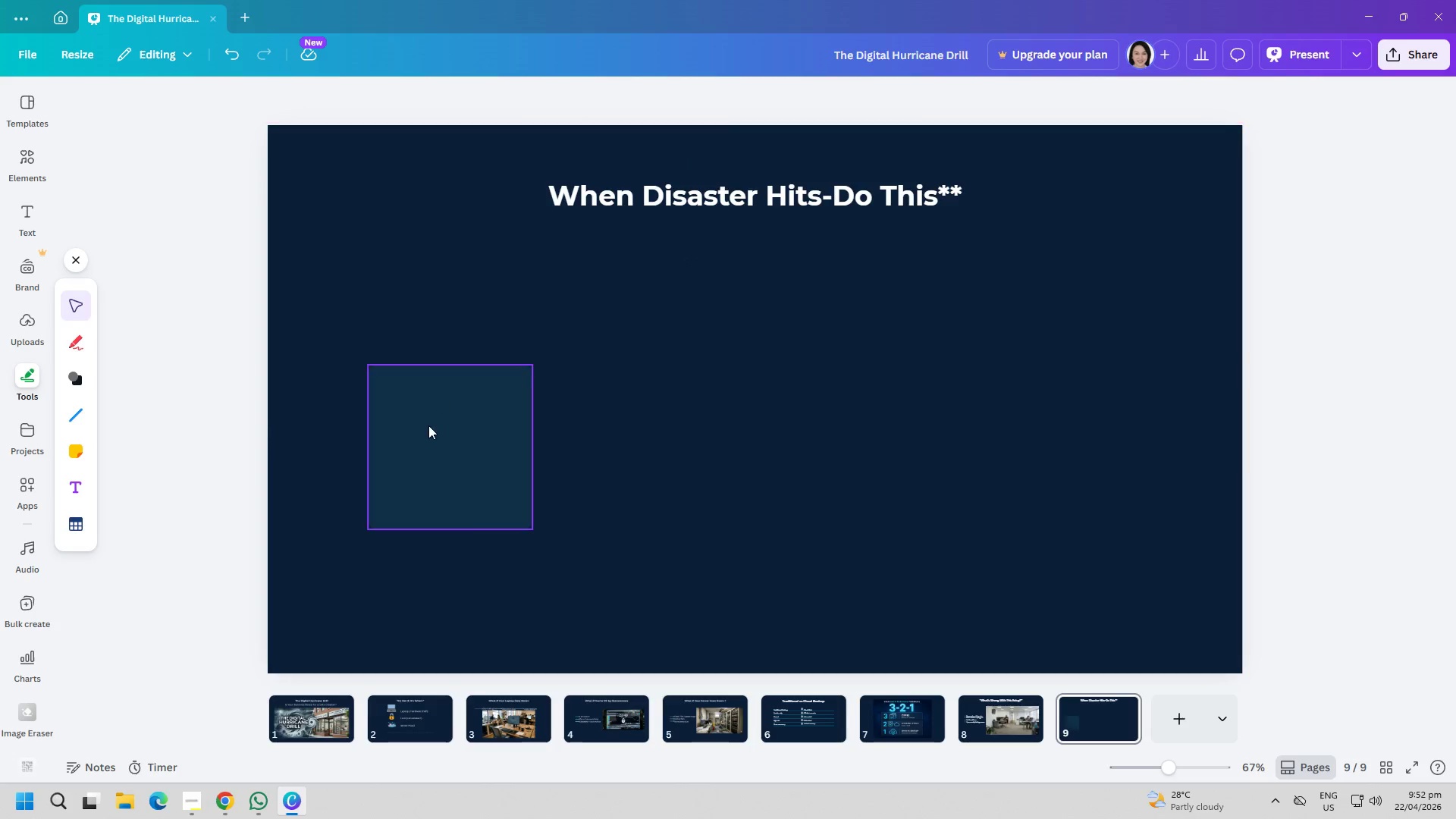 
left_click_drag(start_coordinate=[428, 432], to_coordinate=[403, 482])
 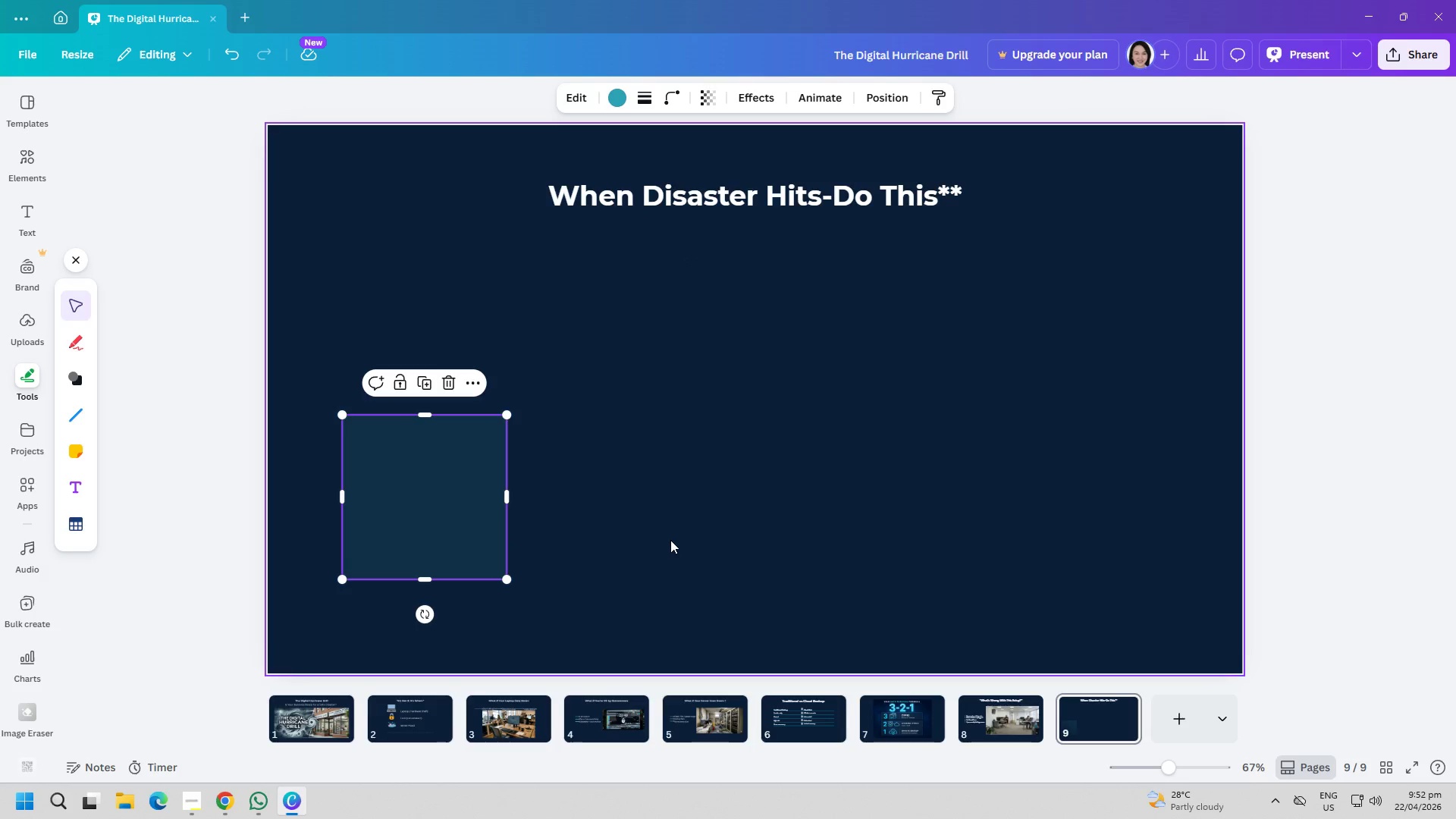 
double_click([427, 500])
 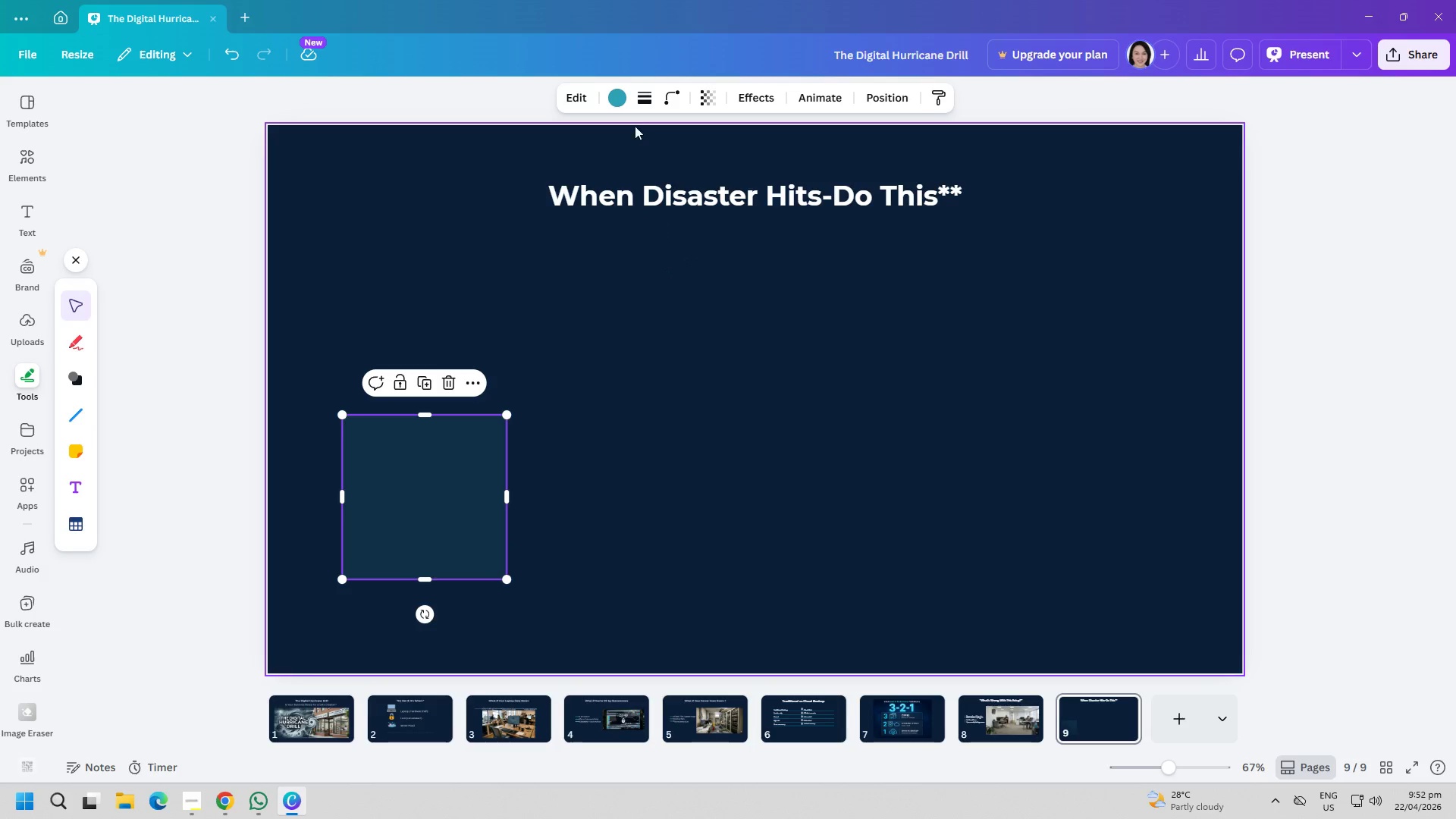 
left_click([643, 99])
 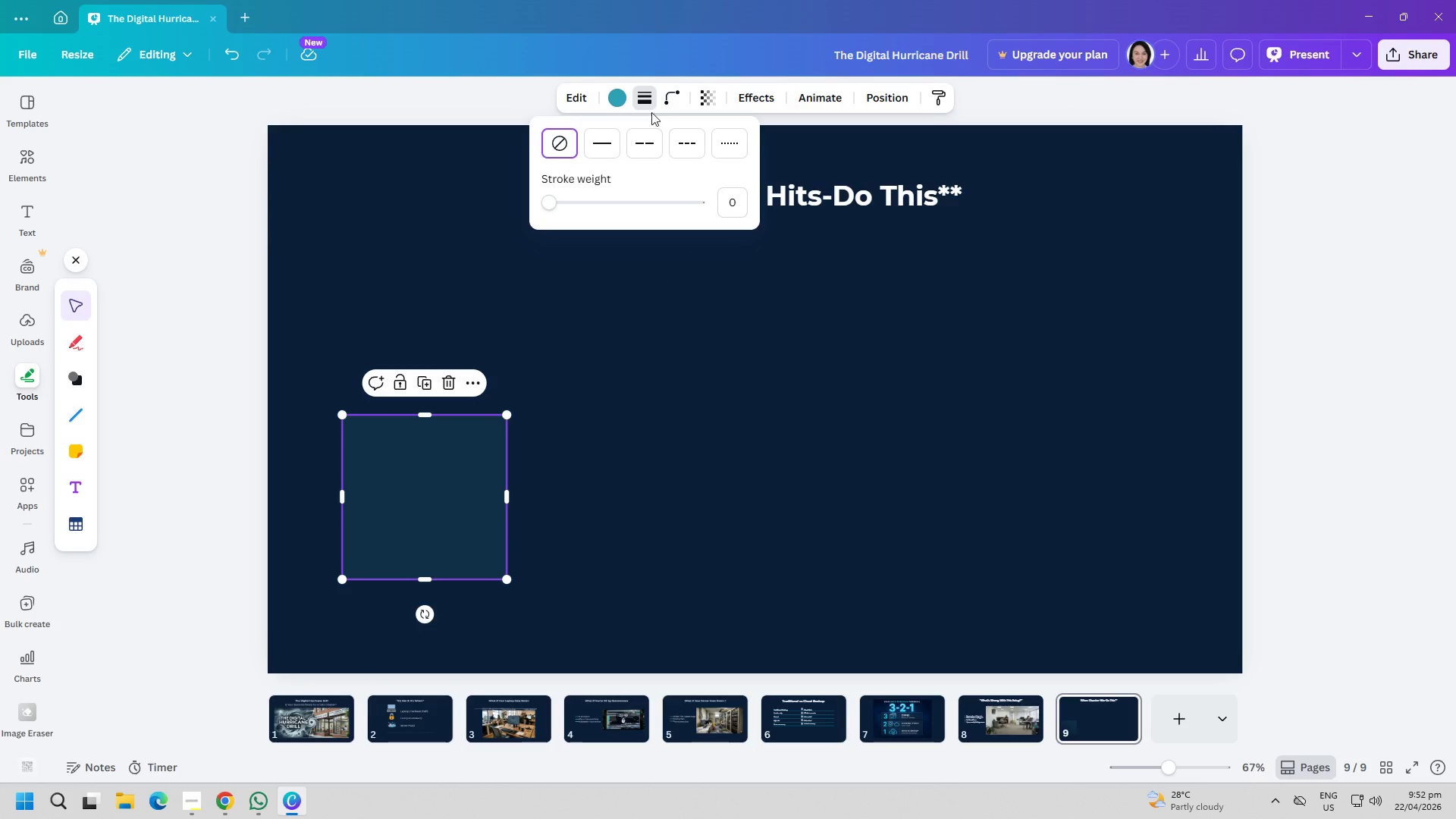 
left_click([667, 100])
 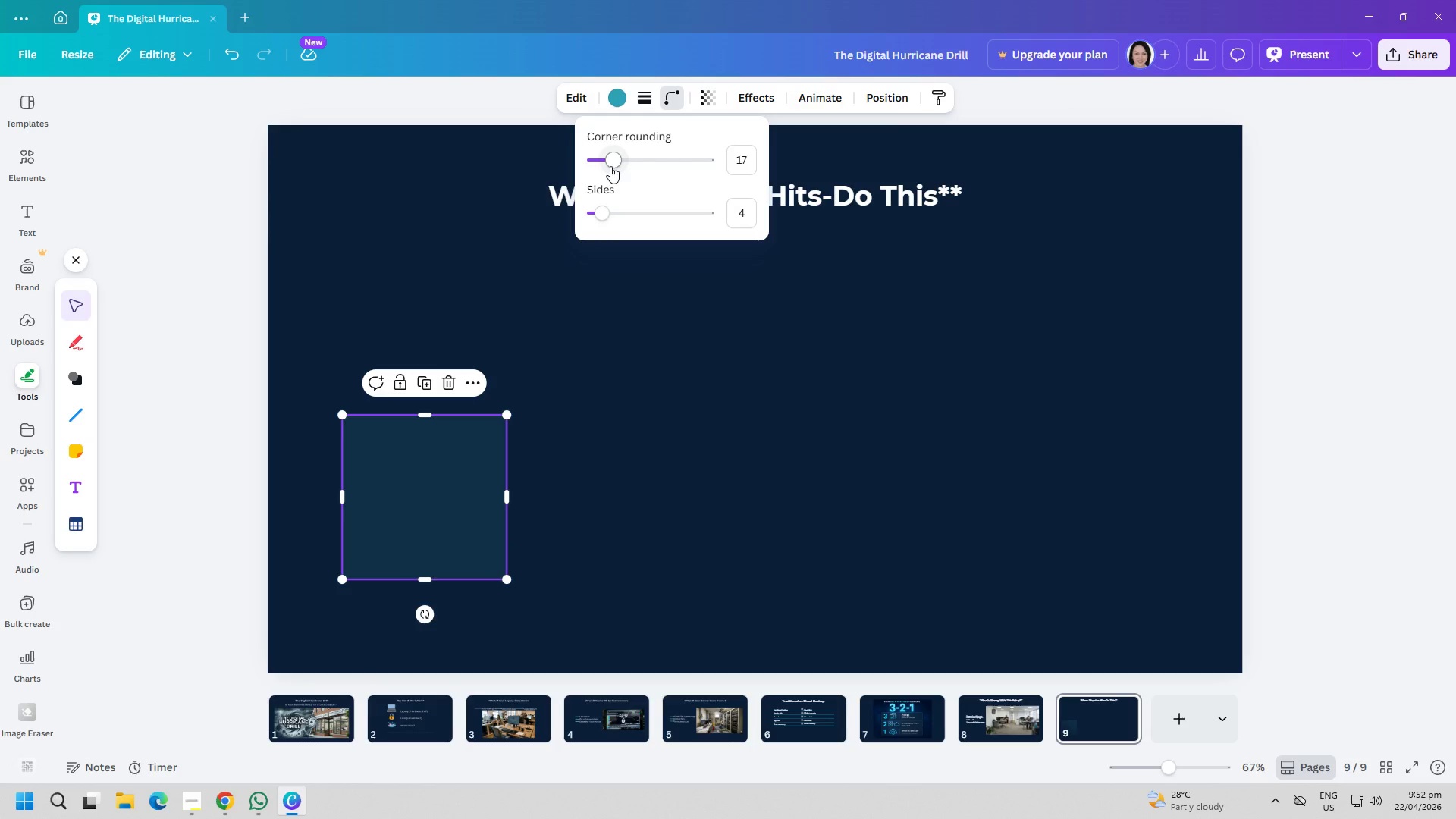 
left_click_drag(start_coordinate=[614, 165], to_coordinate=[638, 168])
 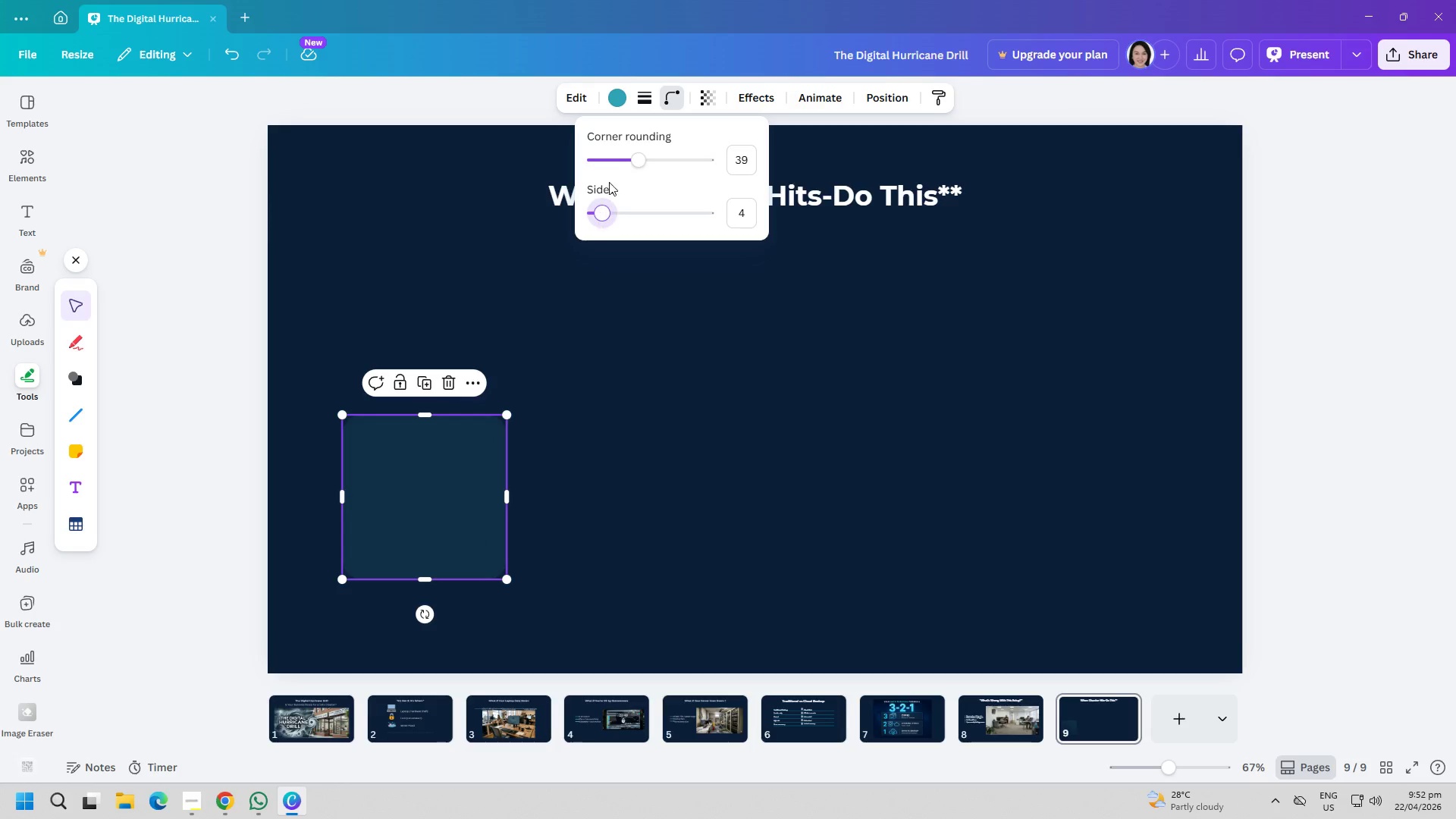 
left_click_drag(start_coordinate=[645, 157], to_coordinate=[633, 159])
 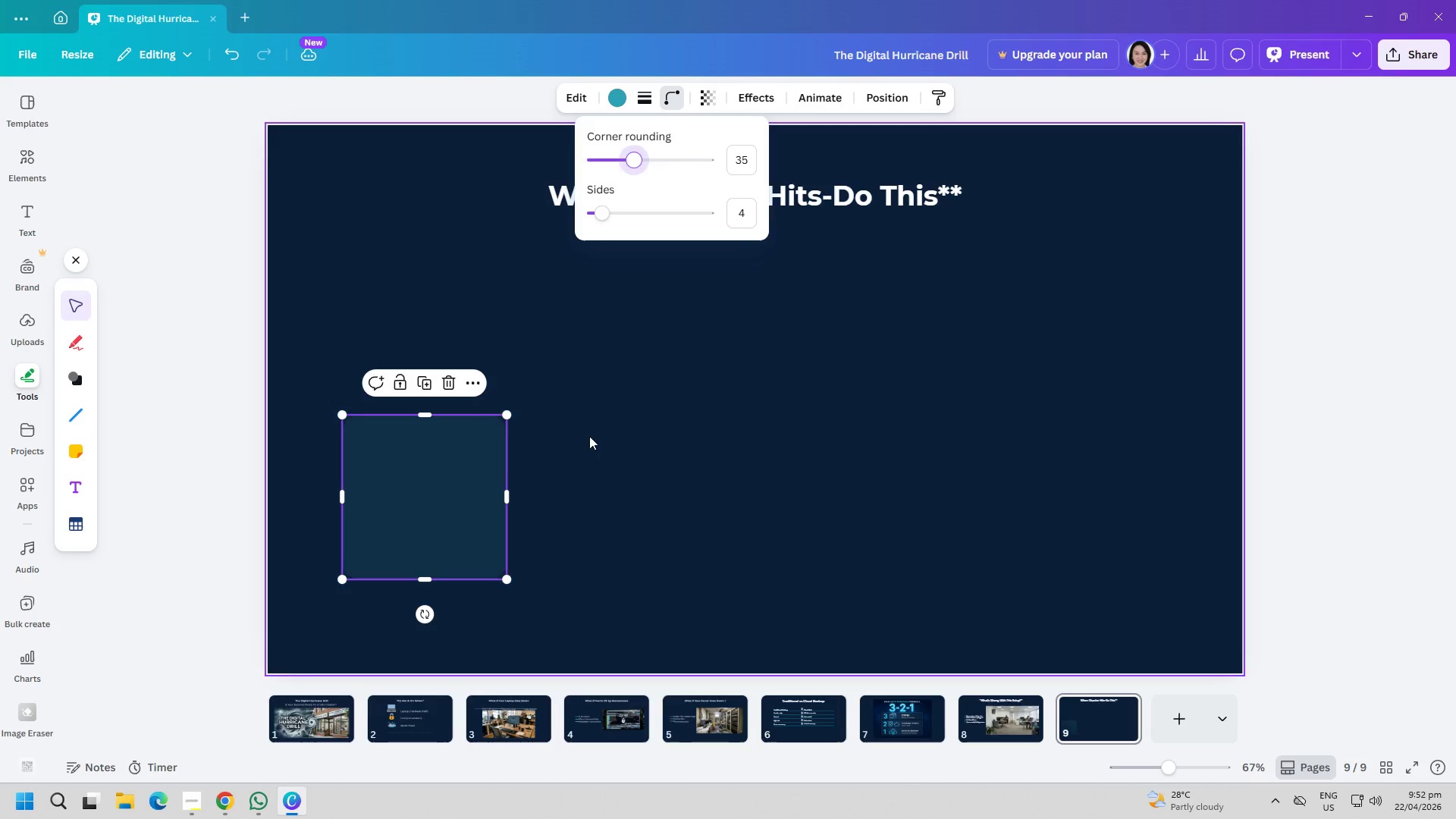 
left_click([589, 448])
 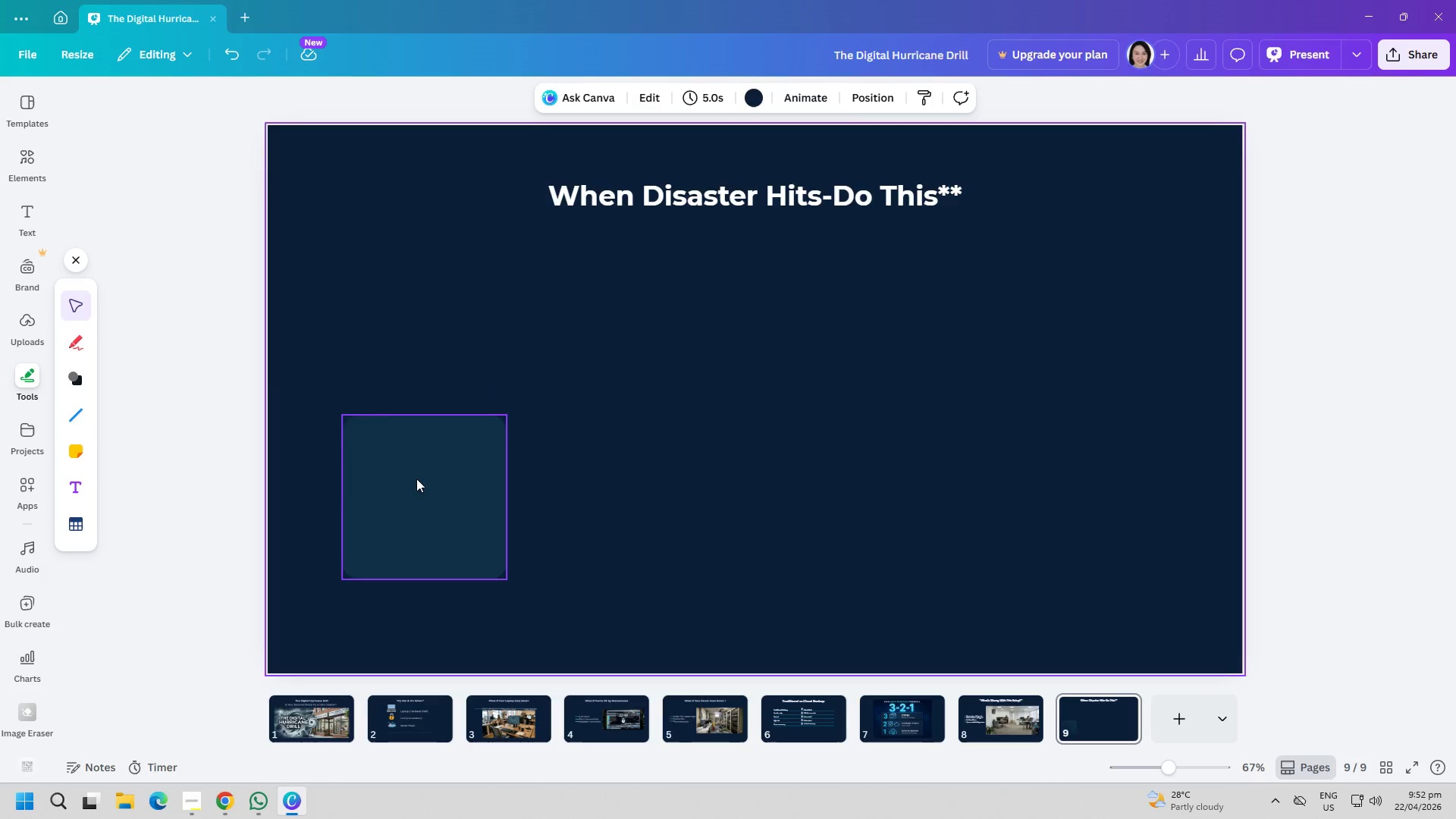 
left_click_drag(start_coordinate=[396, 478], to_coordinate=[398, 433])
 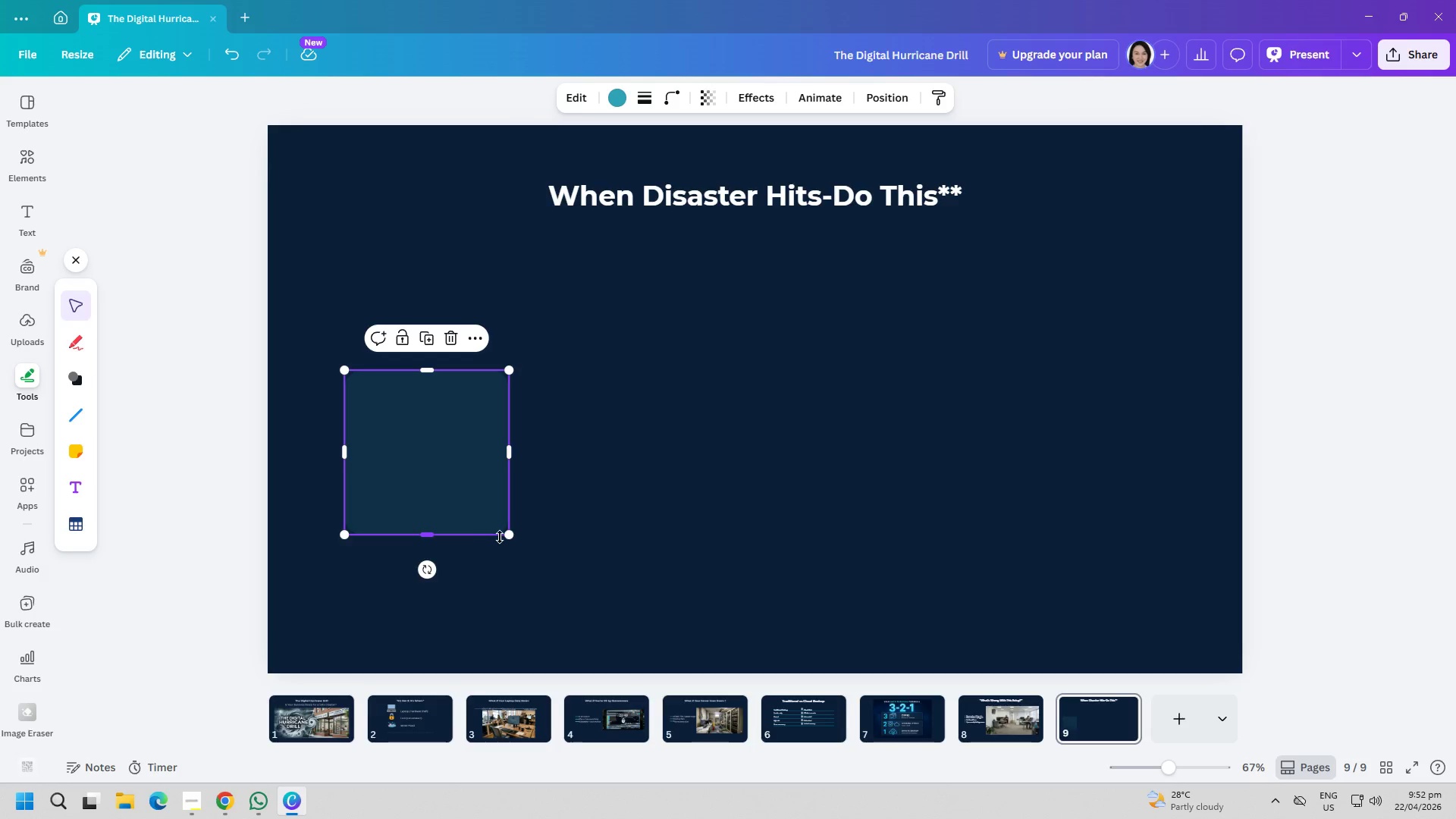 
left_click_drag(start_coordinate=[507, 537], to_coordinate=[497, 564])
 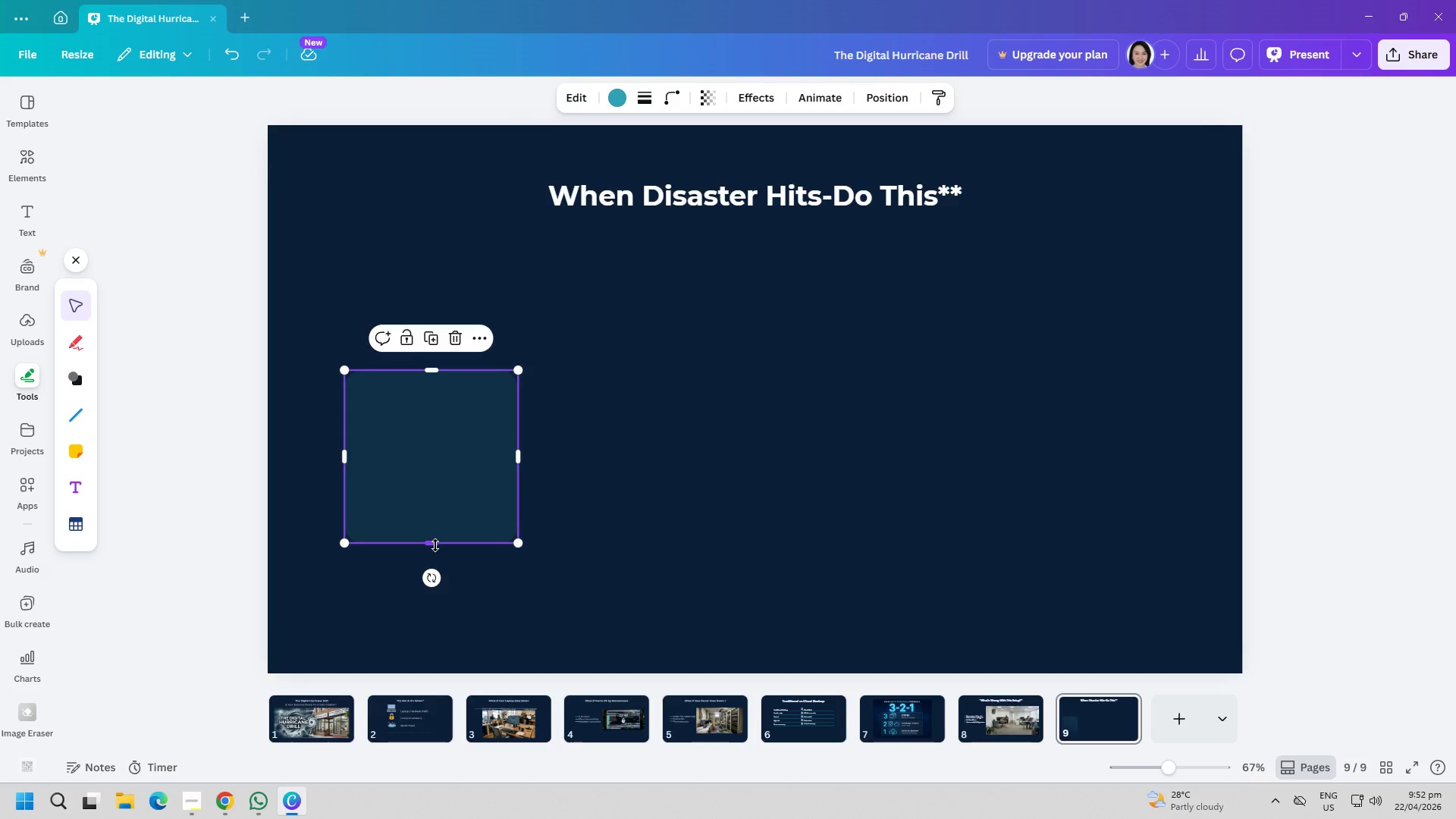 
left_click_drag(start_coordinate=[435, 545], to_coordinate=[425, 592])
 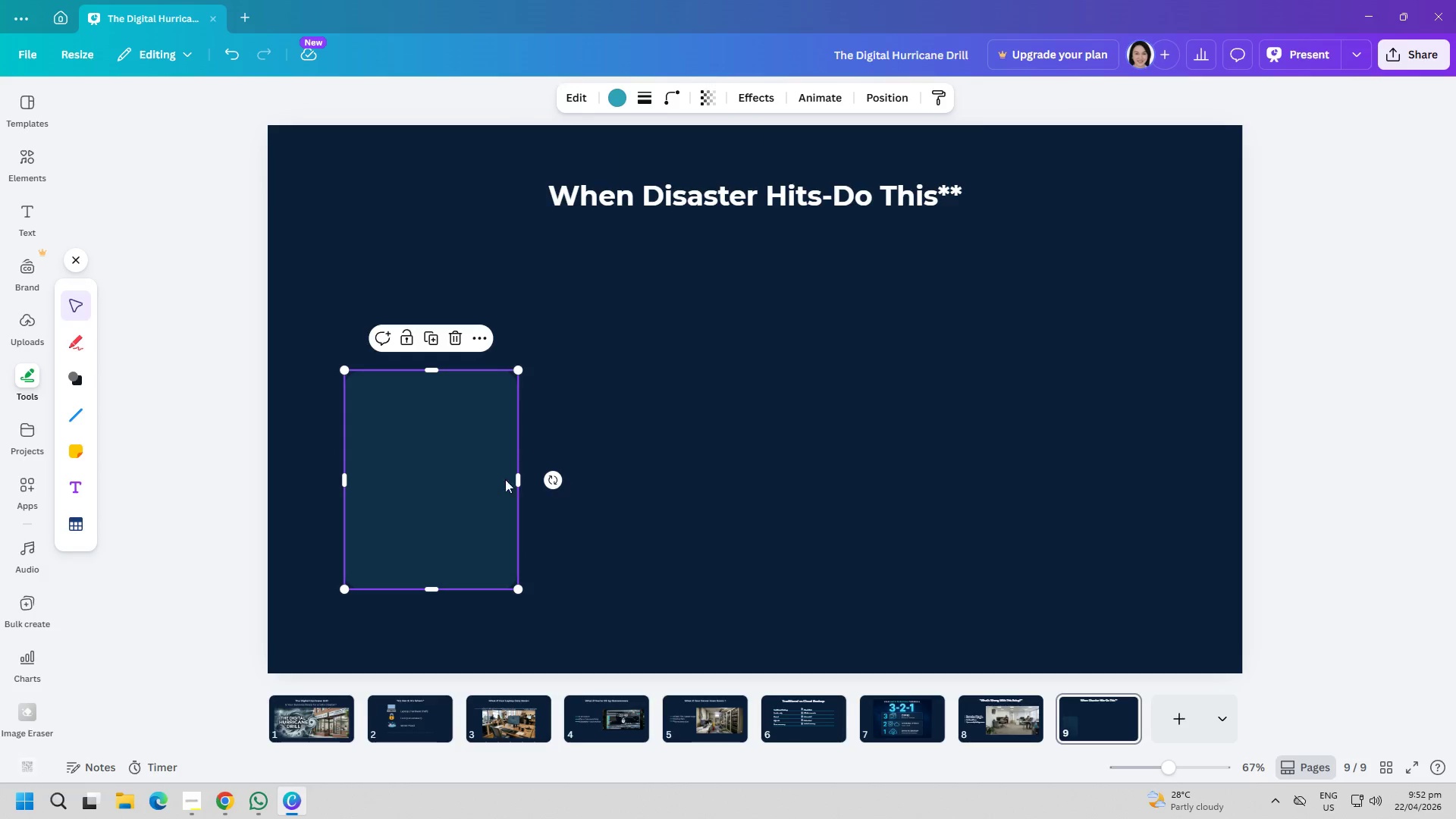 
left_click_drag(start_coordinate=[520, 478], to_coordinate=[510, 478])
 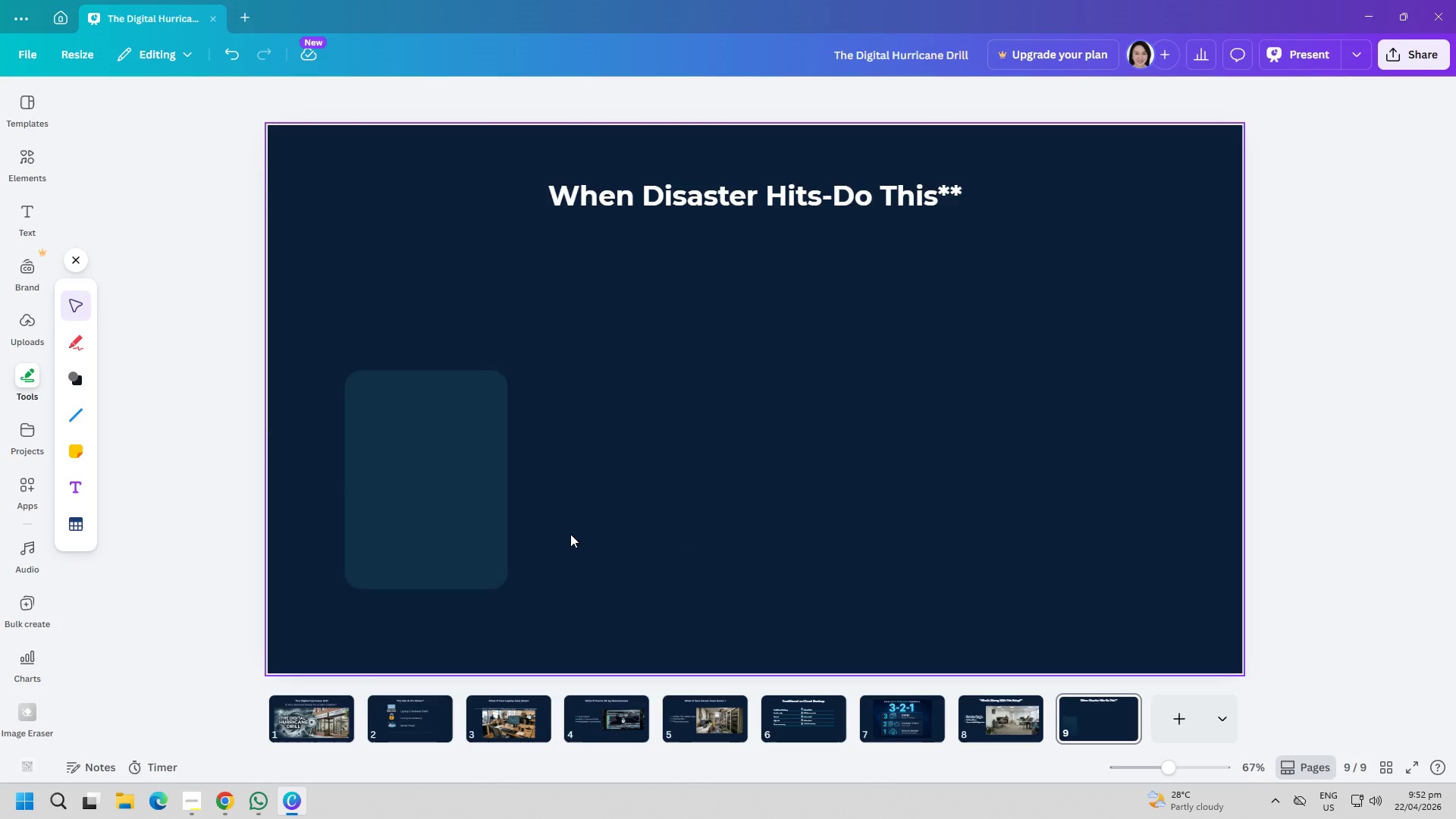 
left_click_drag(start_coordinate=[430, 513], to_coordinate=[430, 542])
 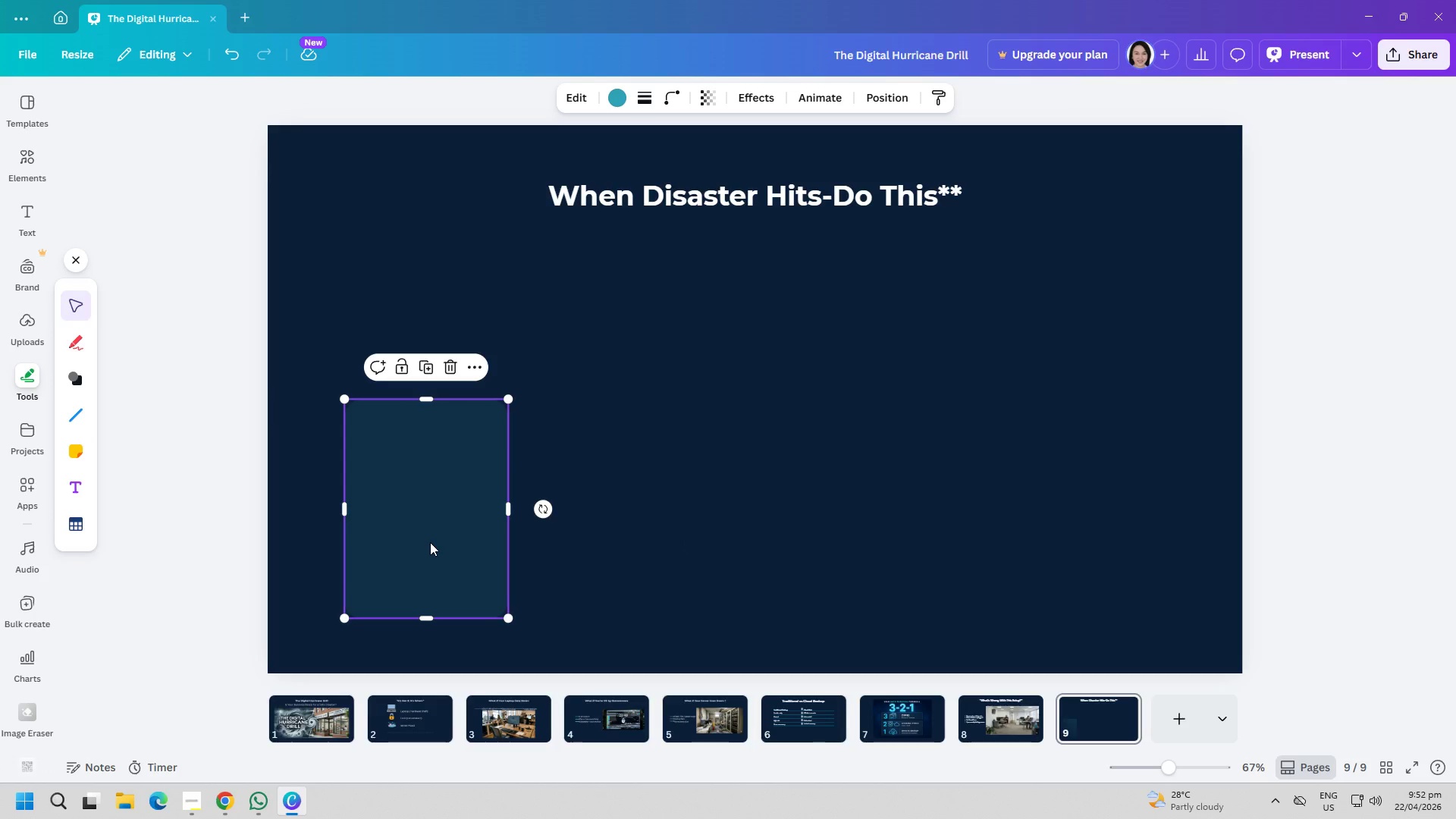 
key(Control+ControlLeft)
 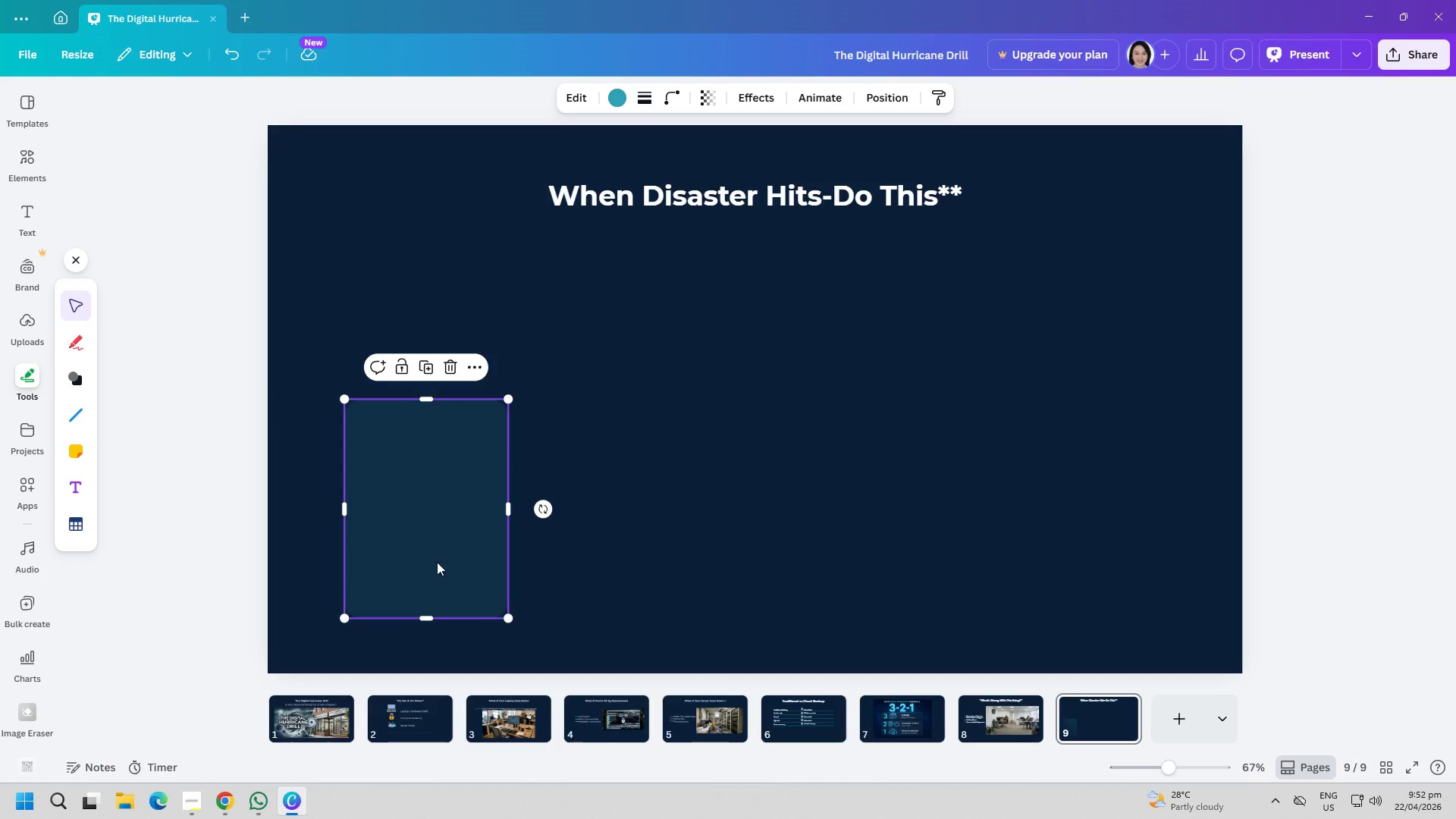 
key(Control+C)
 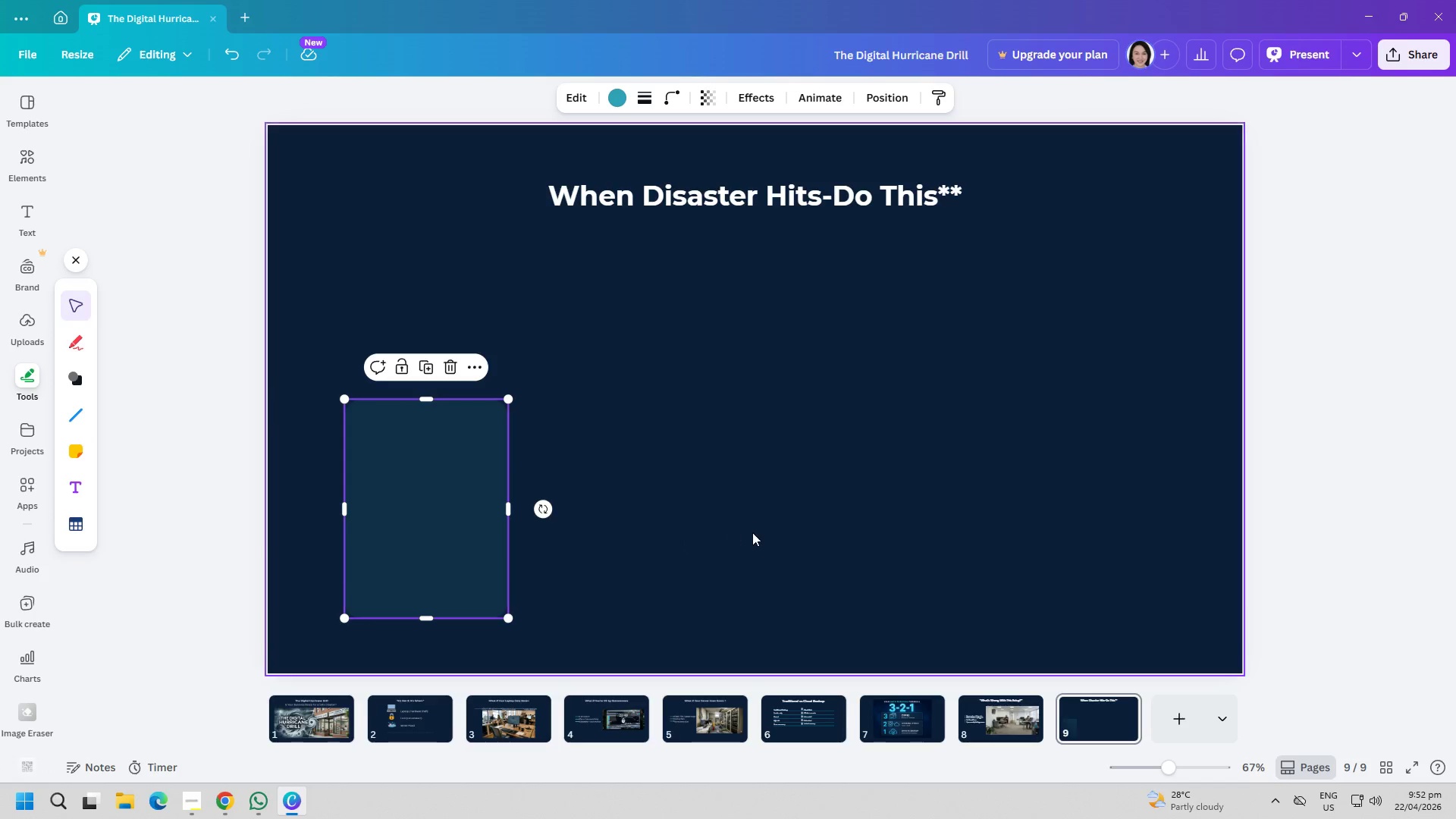 
left_click([752, 532])
 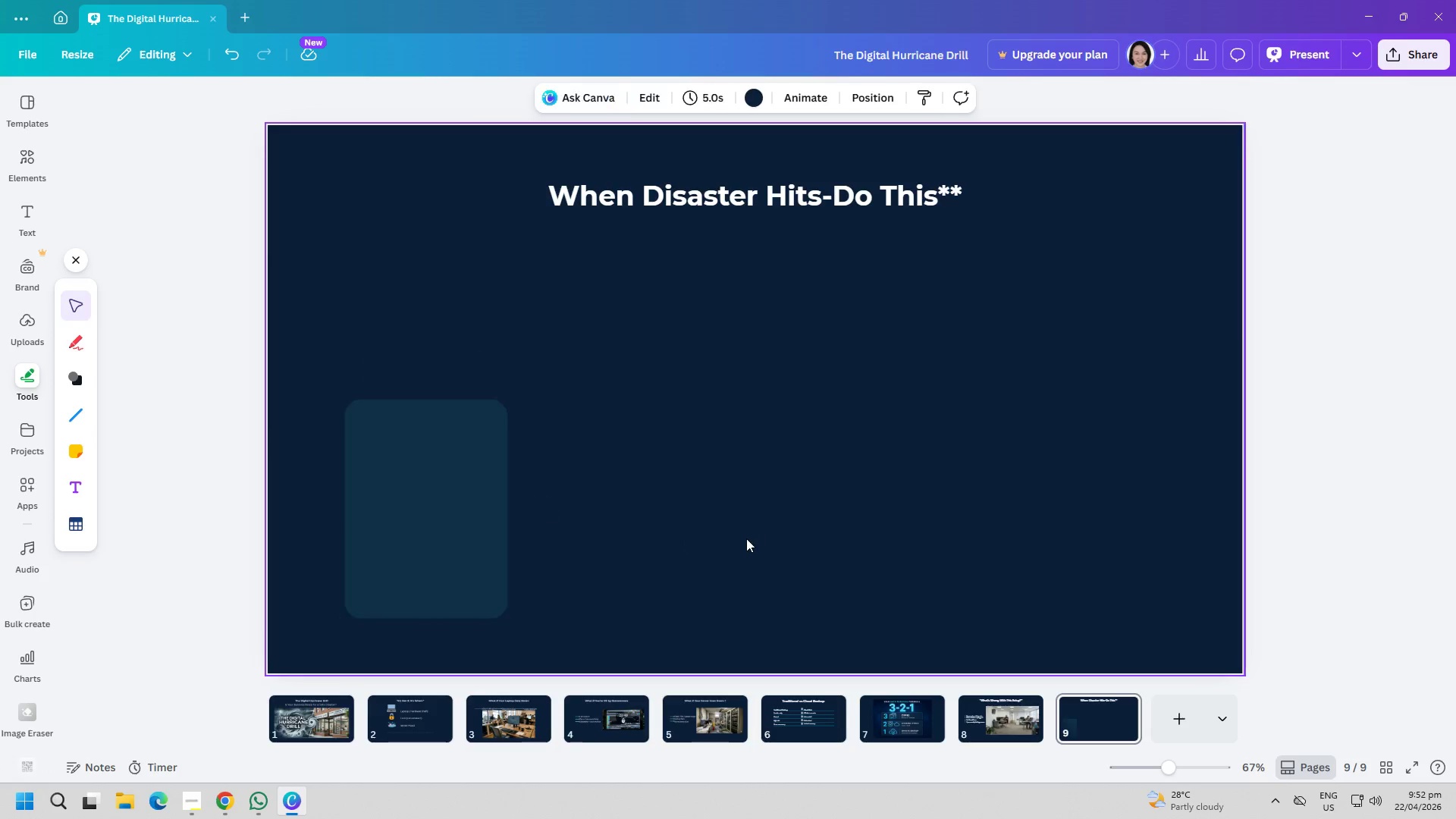 
key(Control+ControlLeft)
 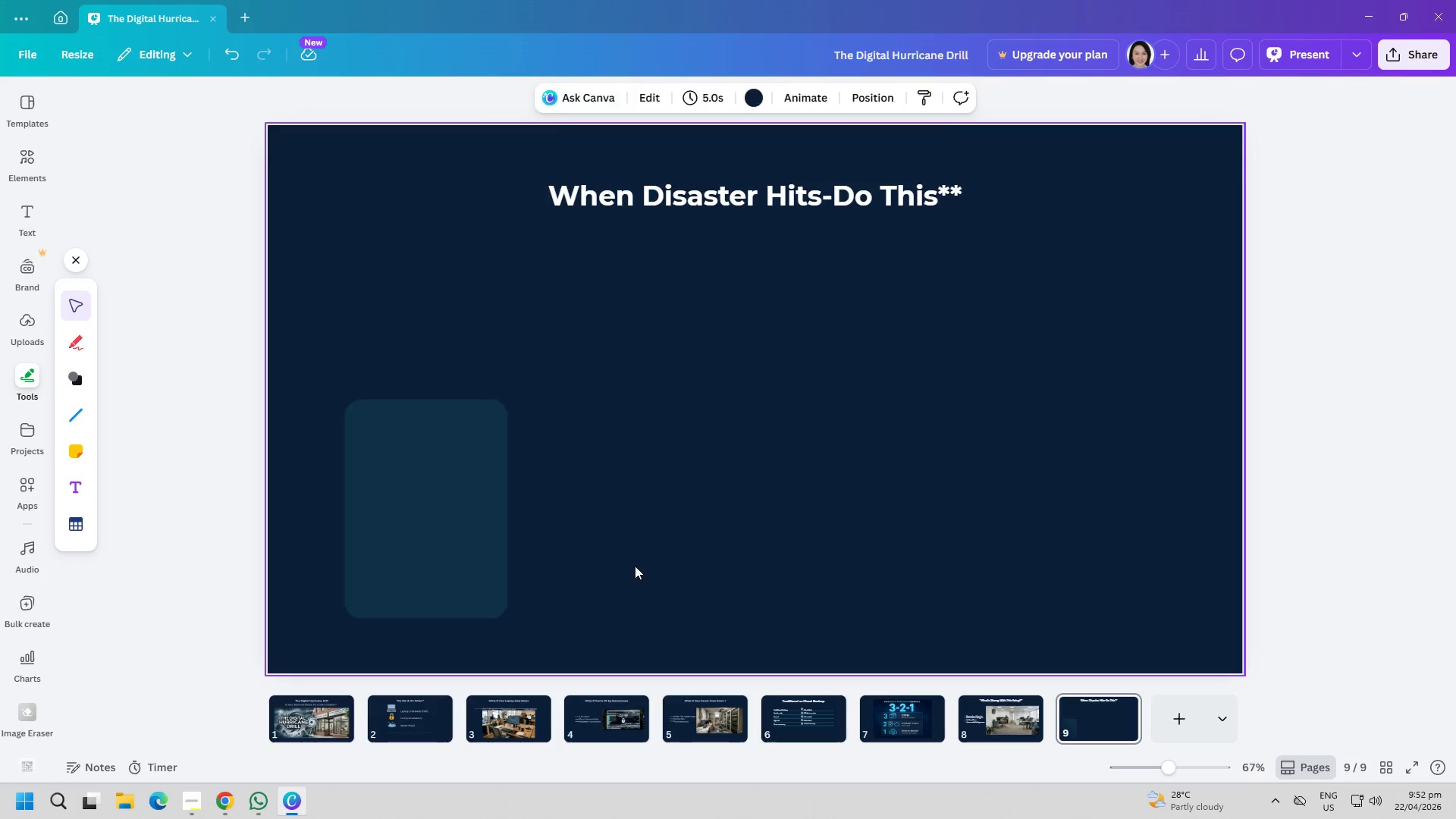 
key(Control+V)
 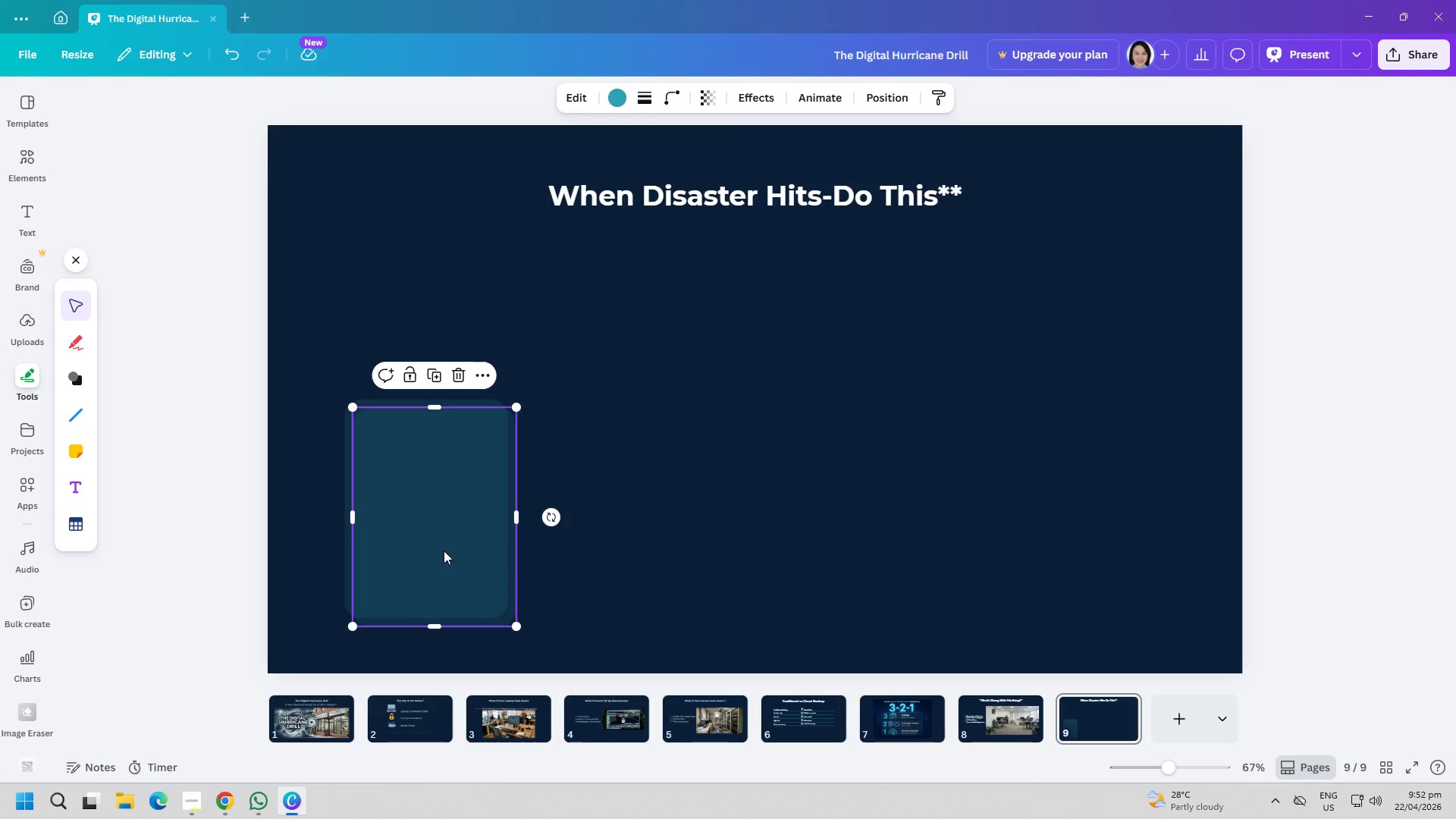 
left_click_drag(start_coordinate=[447, 546], to_coordinate=[613, 537])
 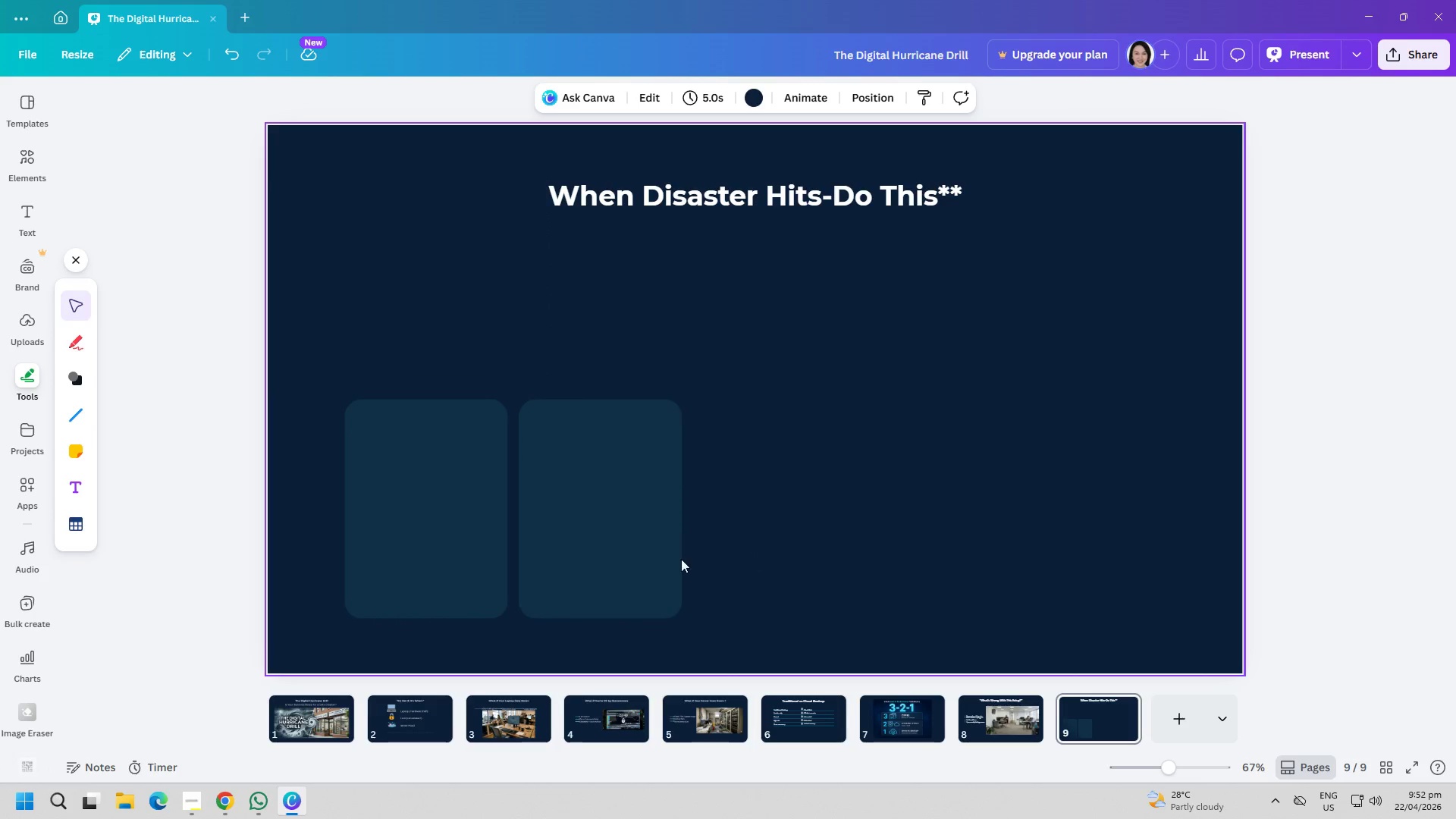 
key(Control+ControlLeft)
 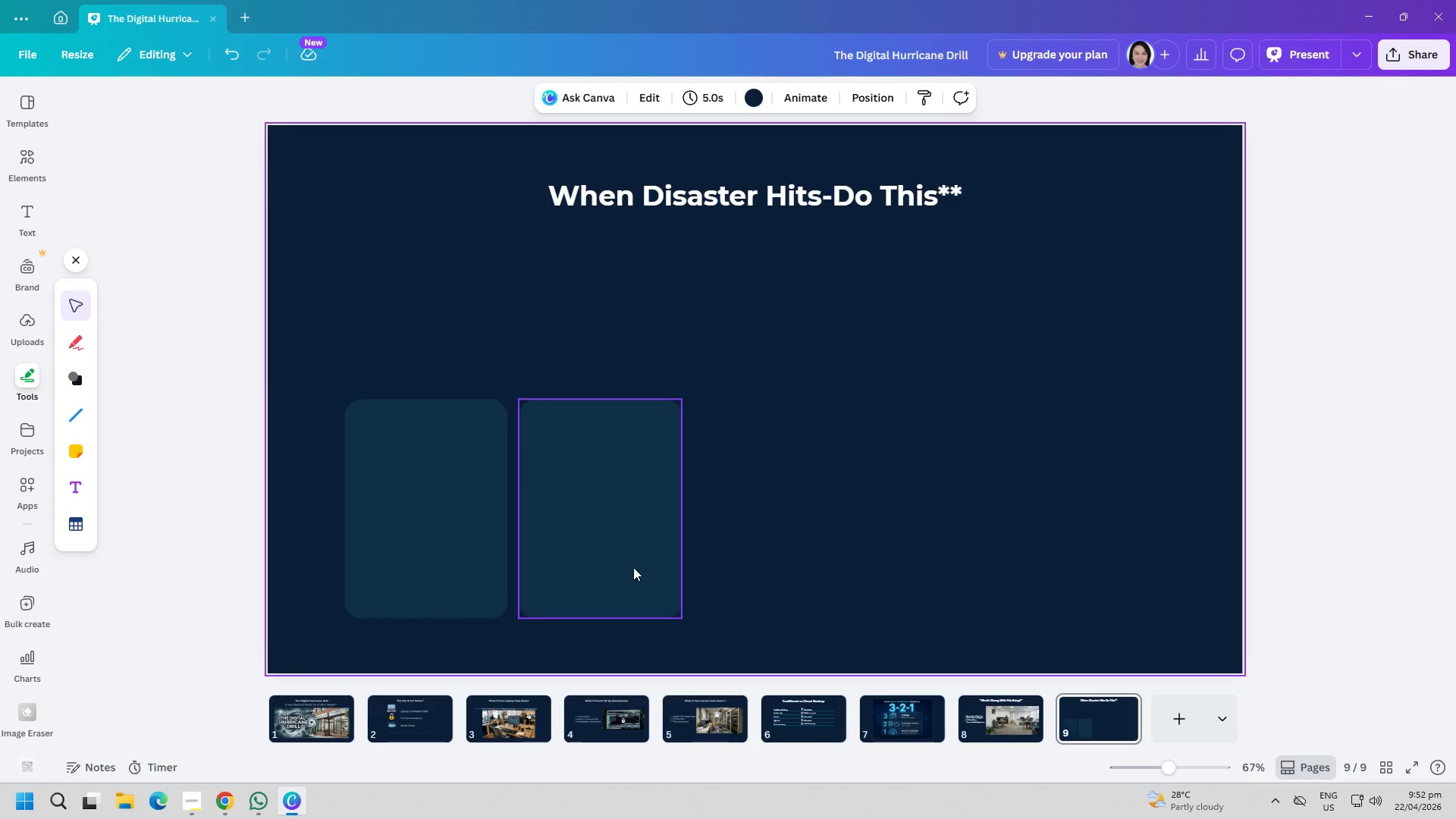 
key(Control+V)
 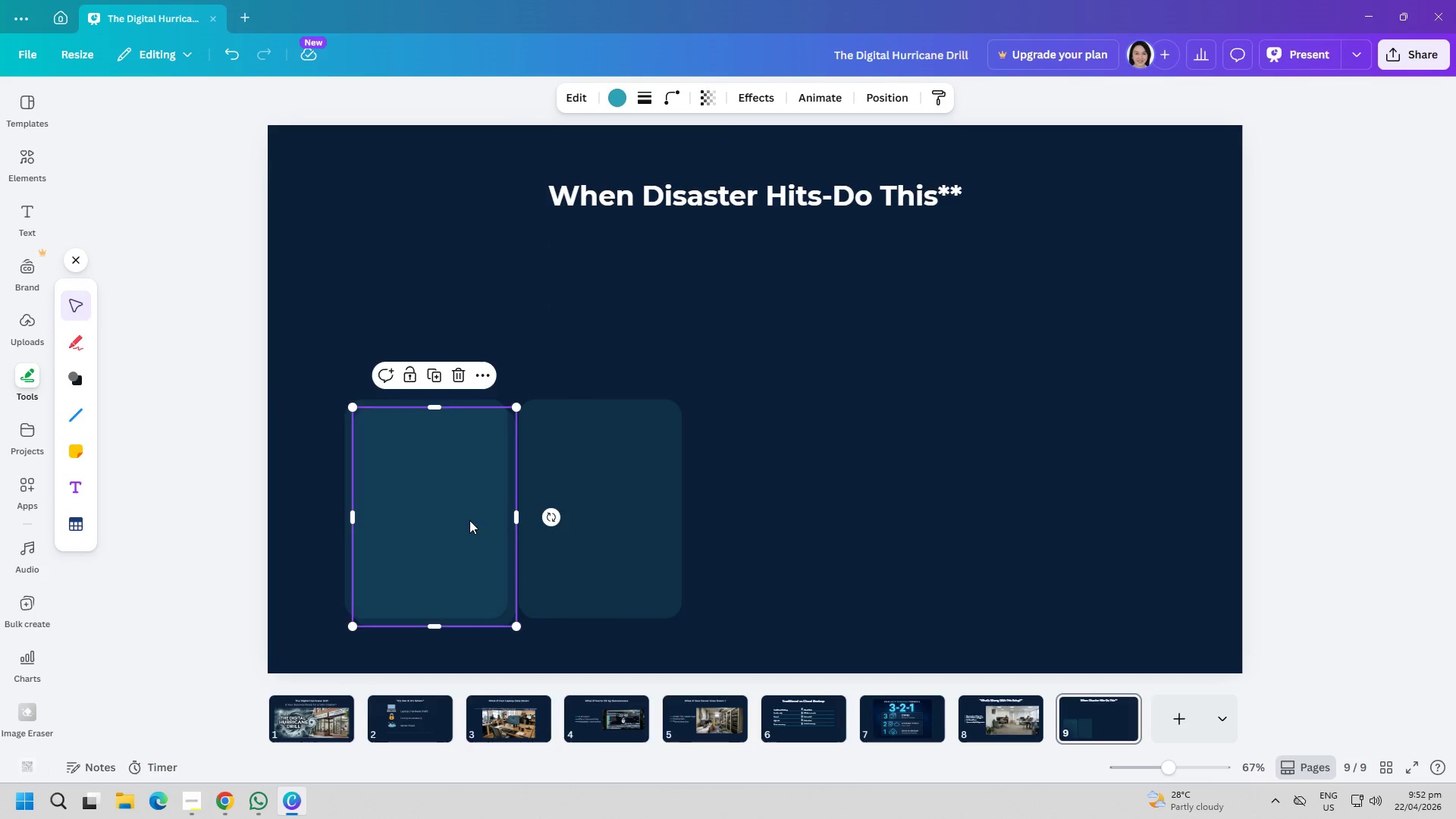 
left_click_drag(start_coordinate=[461, 516], to_coordinate=[802, 510])
 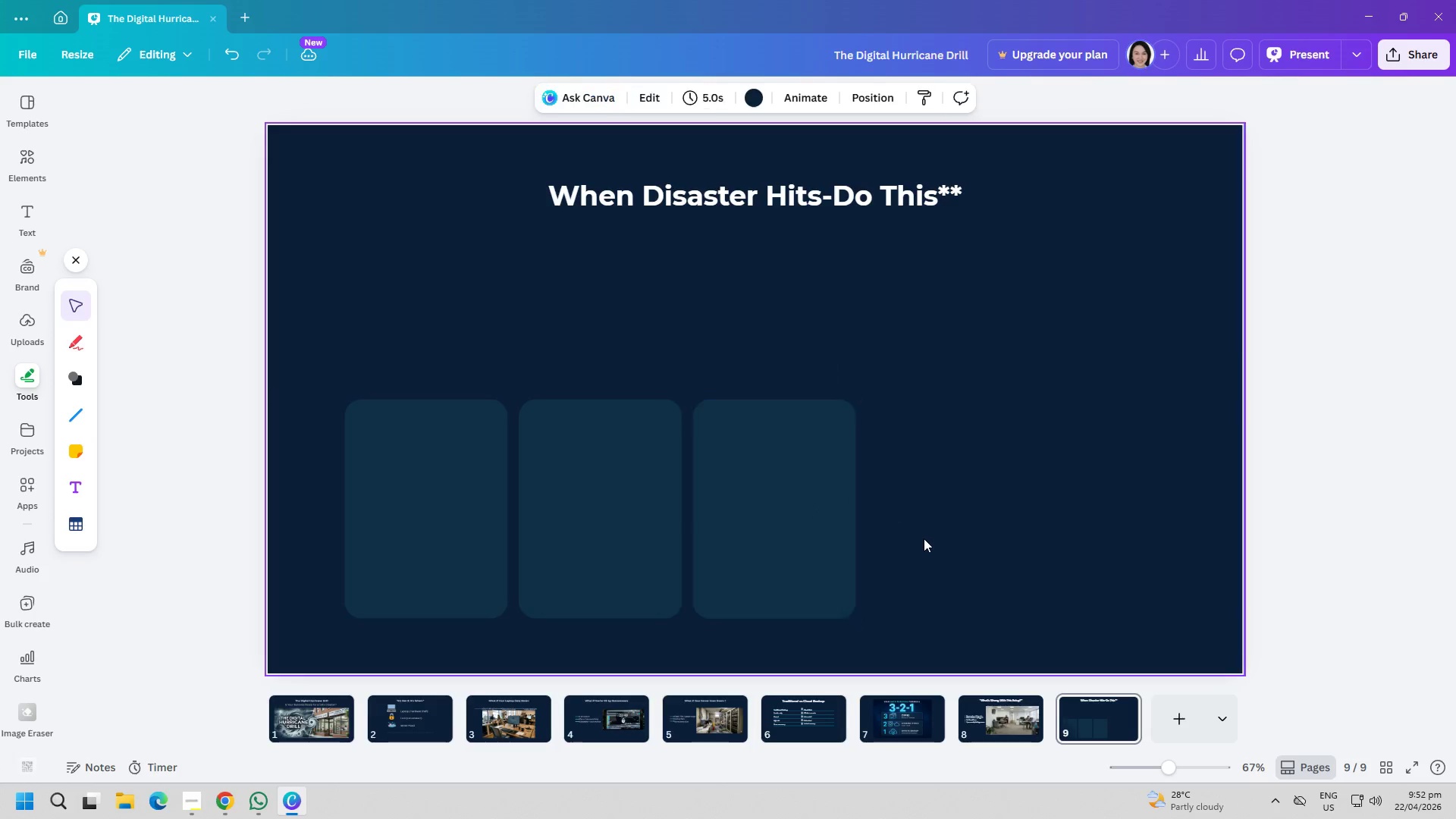 
key(Control+ControlLeft)
 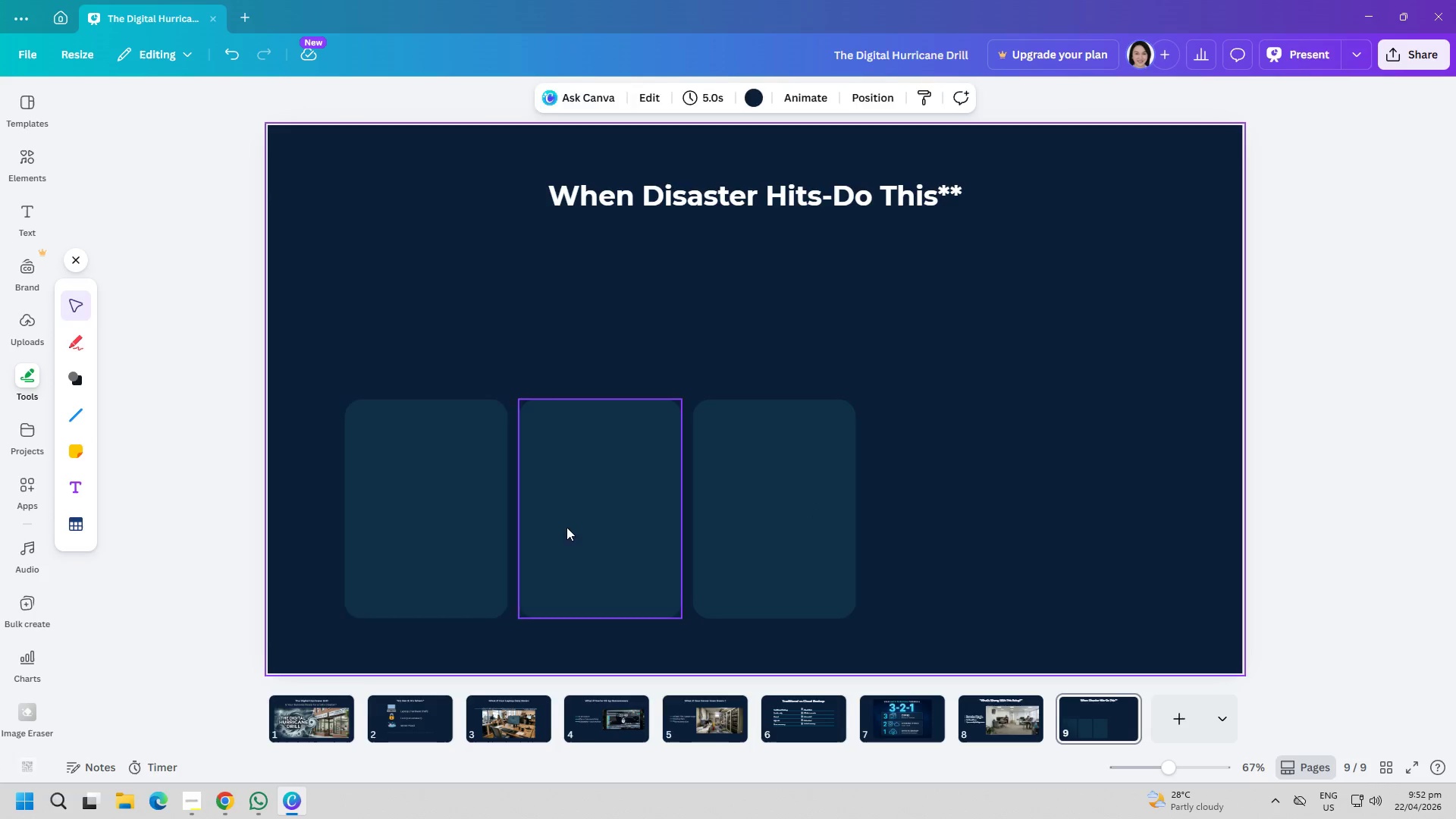 
key(Control+V)
 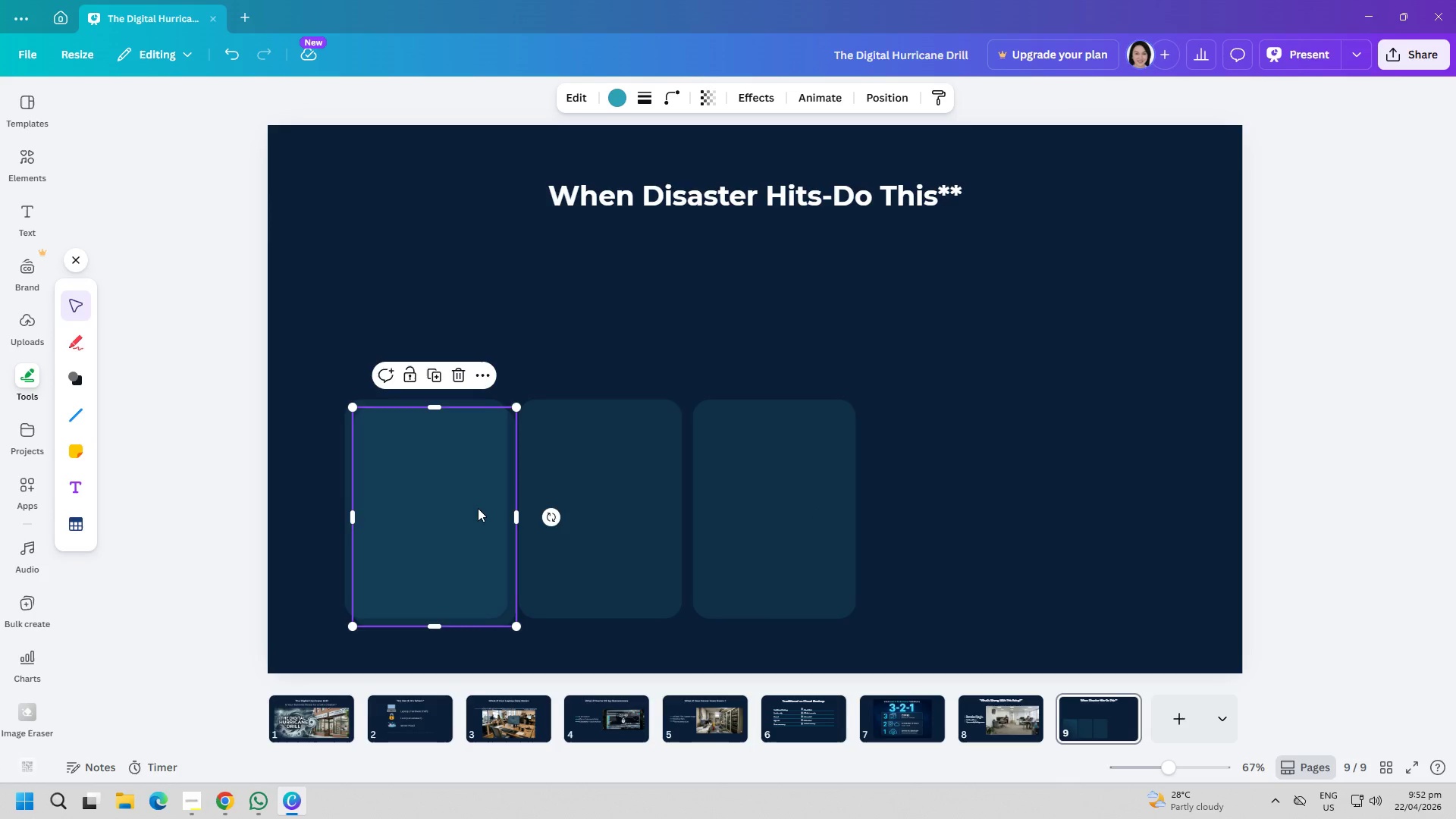 
left_click_drag(start_coordinate=[478, 508], to_coordinate=[993, 507])
 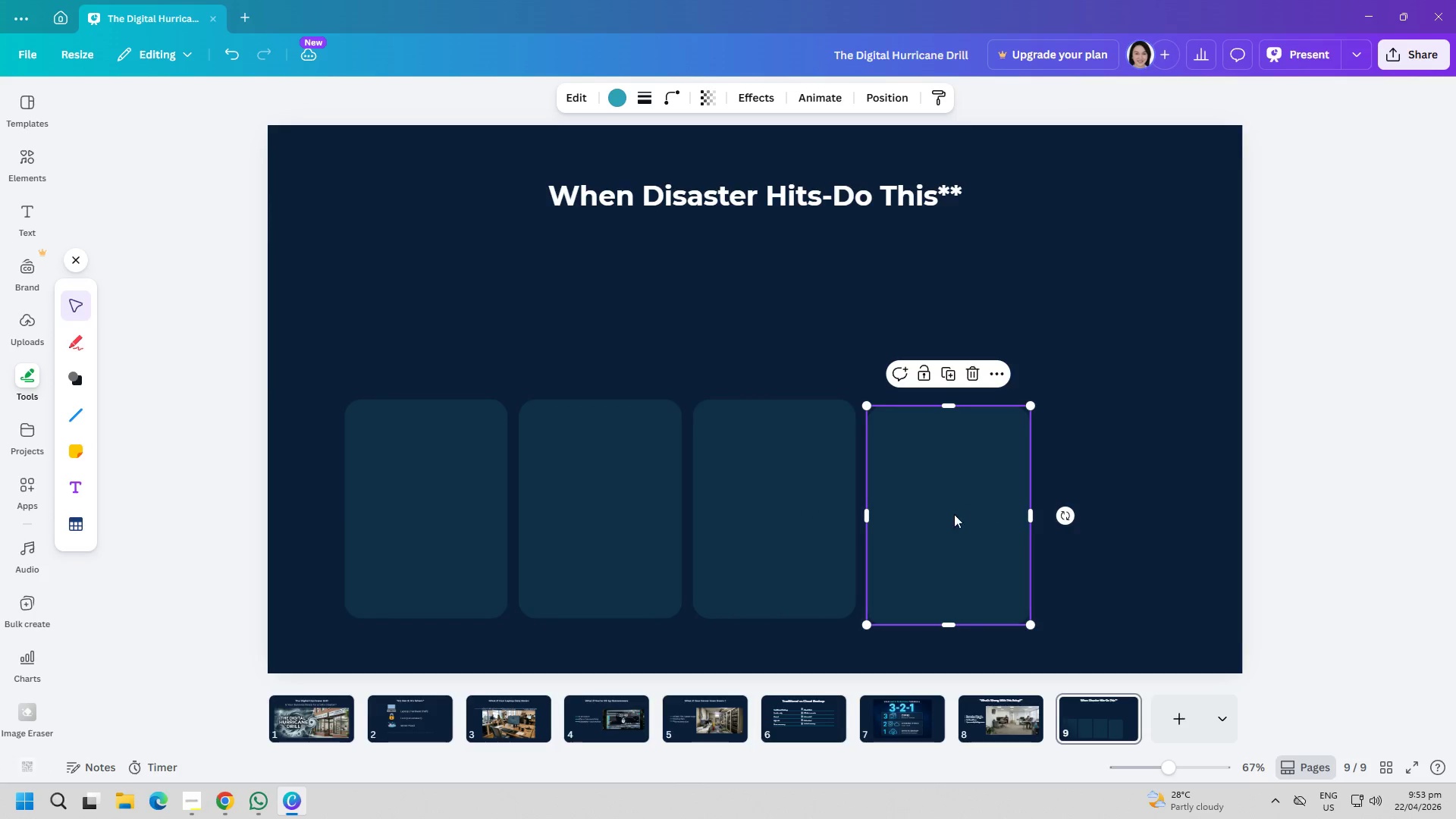 
key(Control+ControlLeft)
 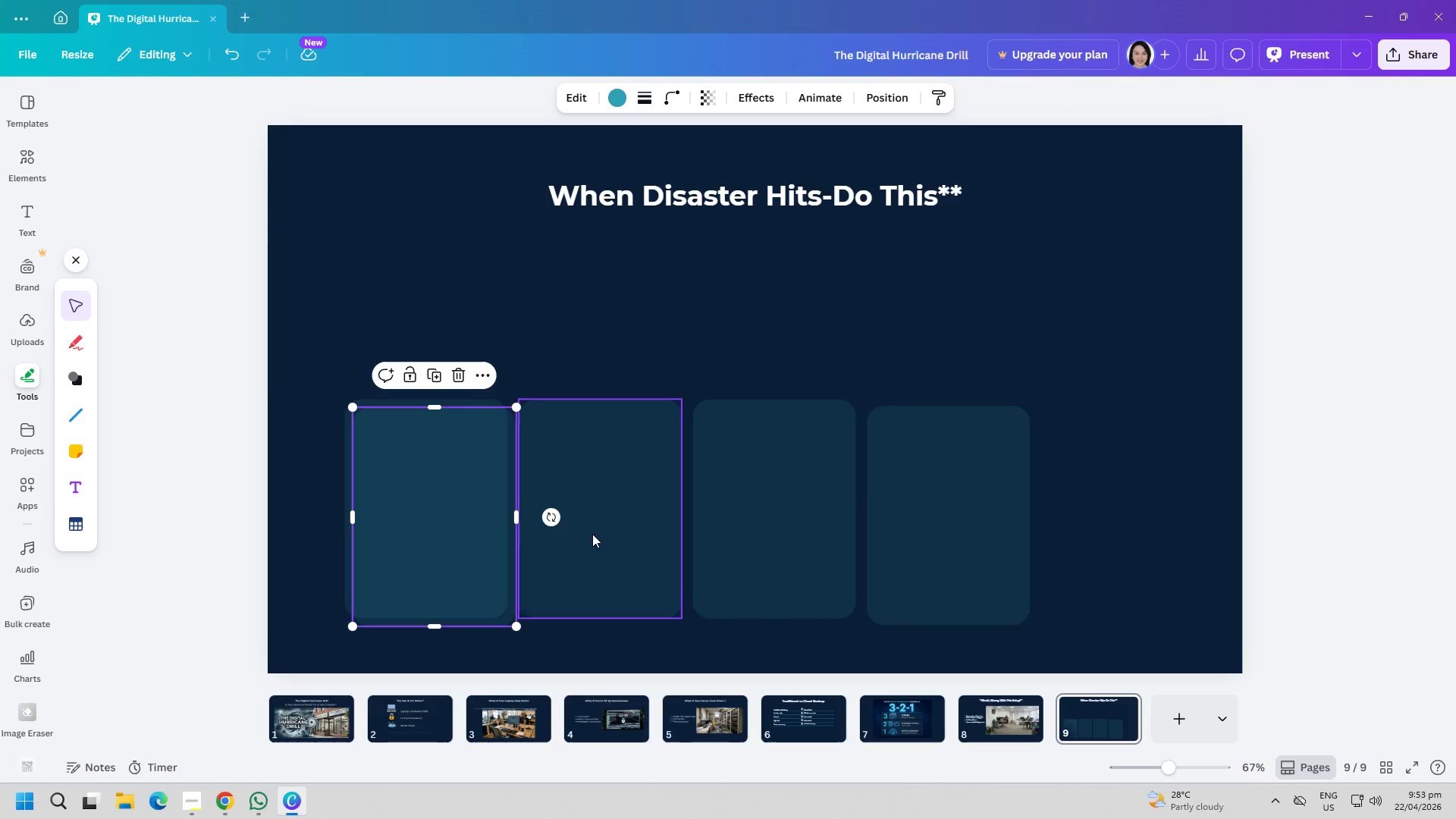 
key(Control+V)
 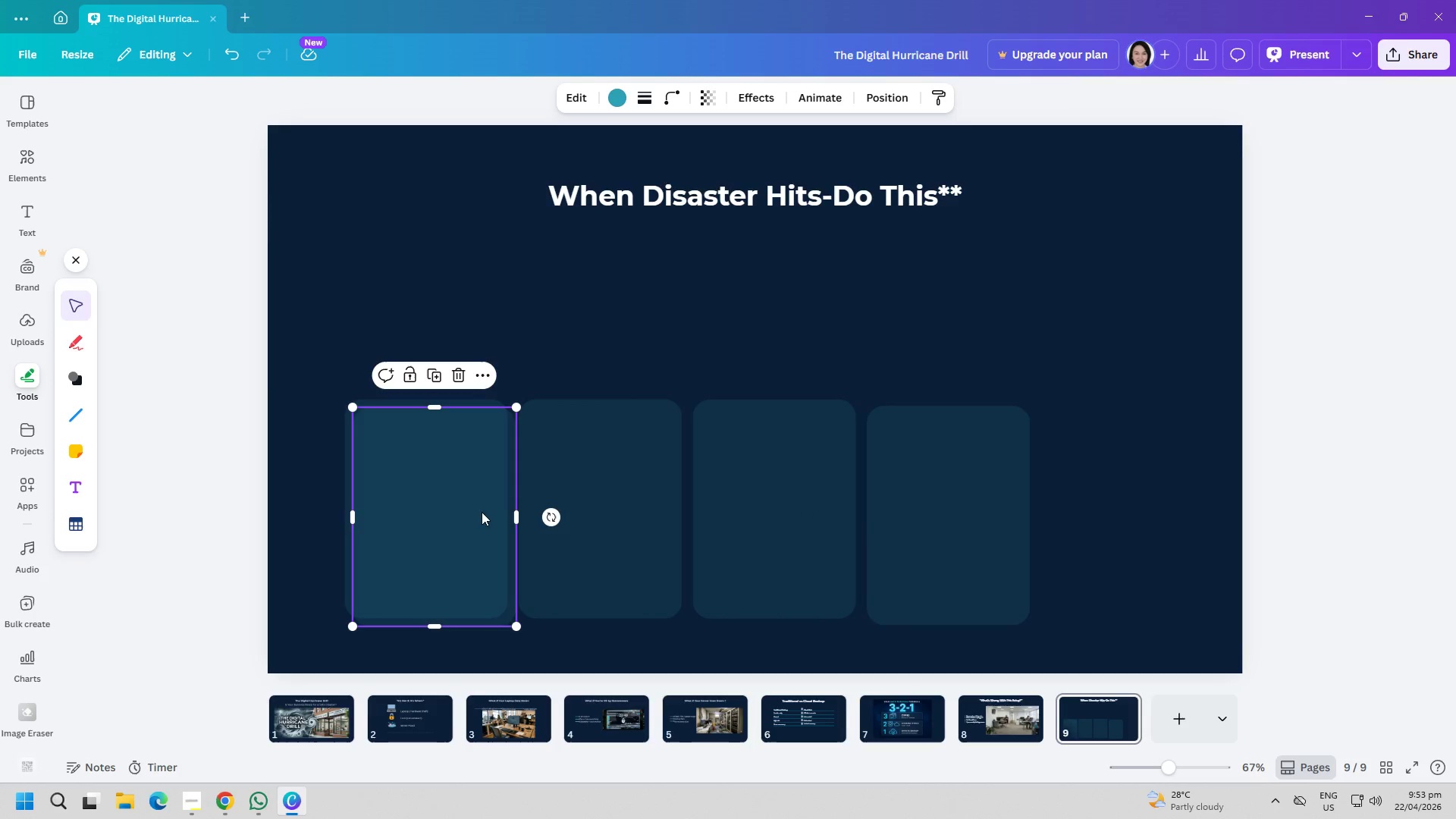 
left_click_drag(start_coordinate=[480, 512], to_coordinate=[1164, 507])
 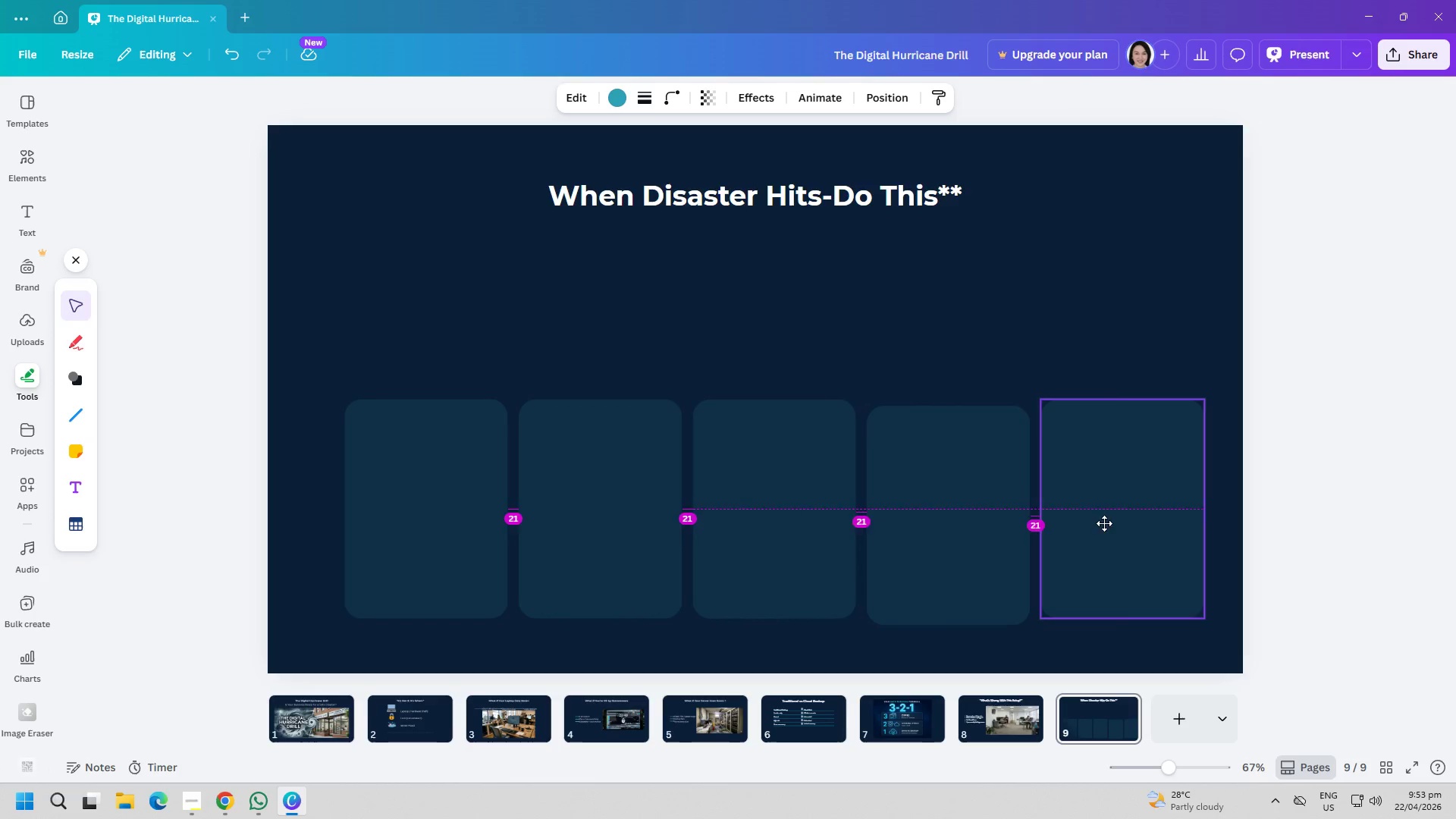 
left_click_drag(start_coordinate=[427, 516], to_coordinate=[410, 516])
 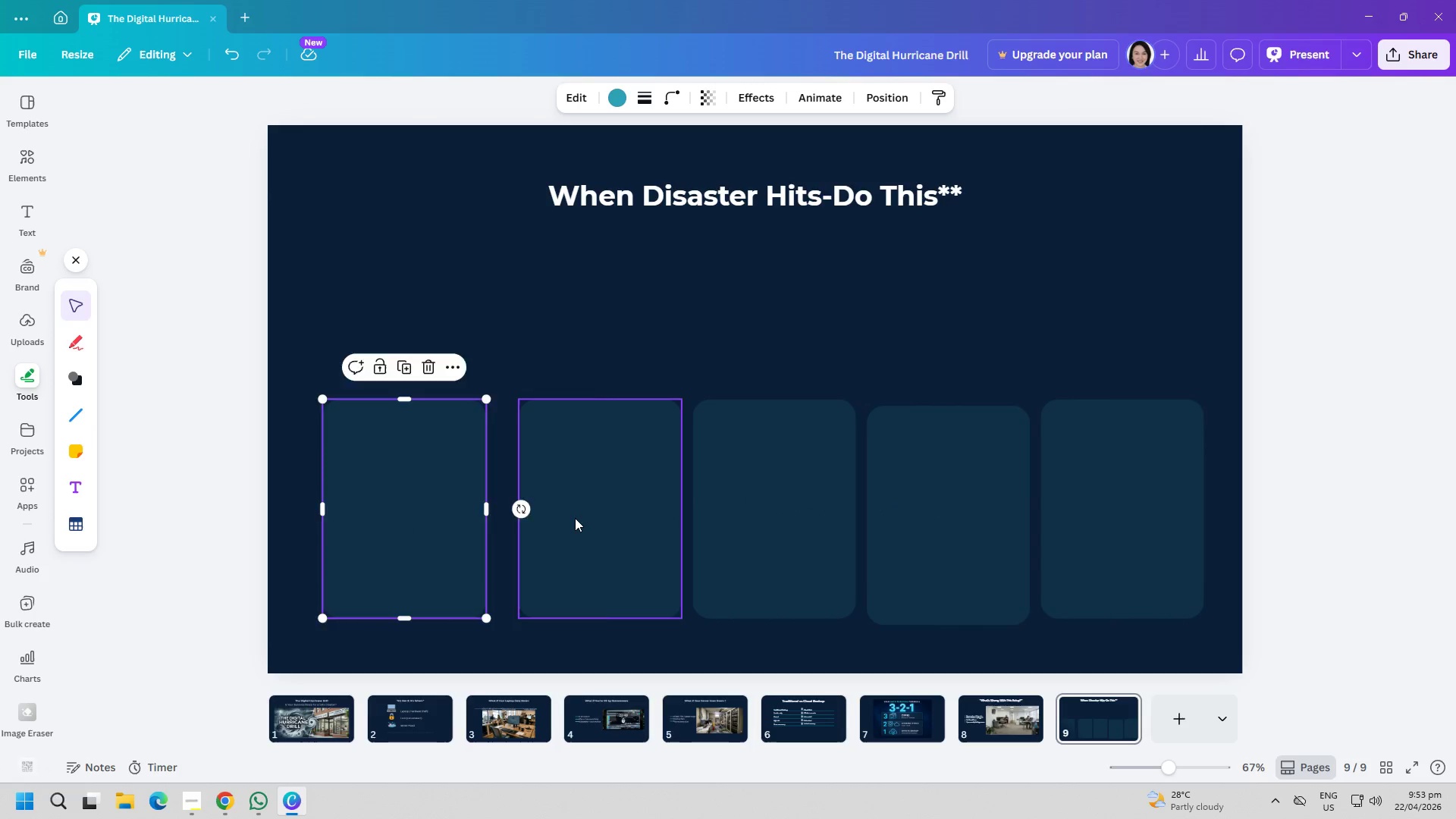 
left_click_drag(start_coordinate=[575, 518], to_coordinate=[550, 516])
 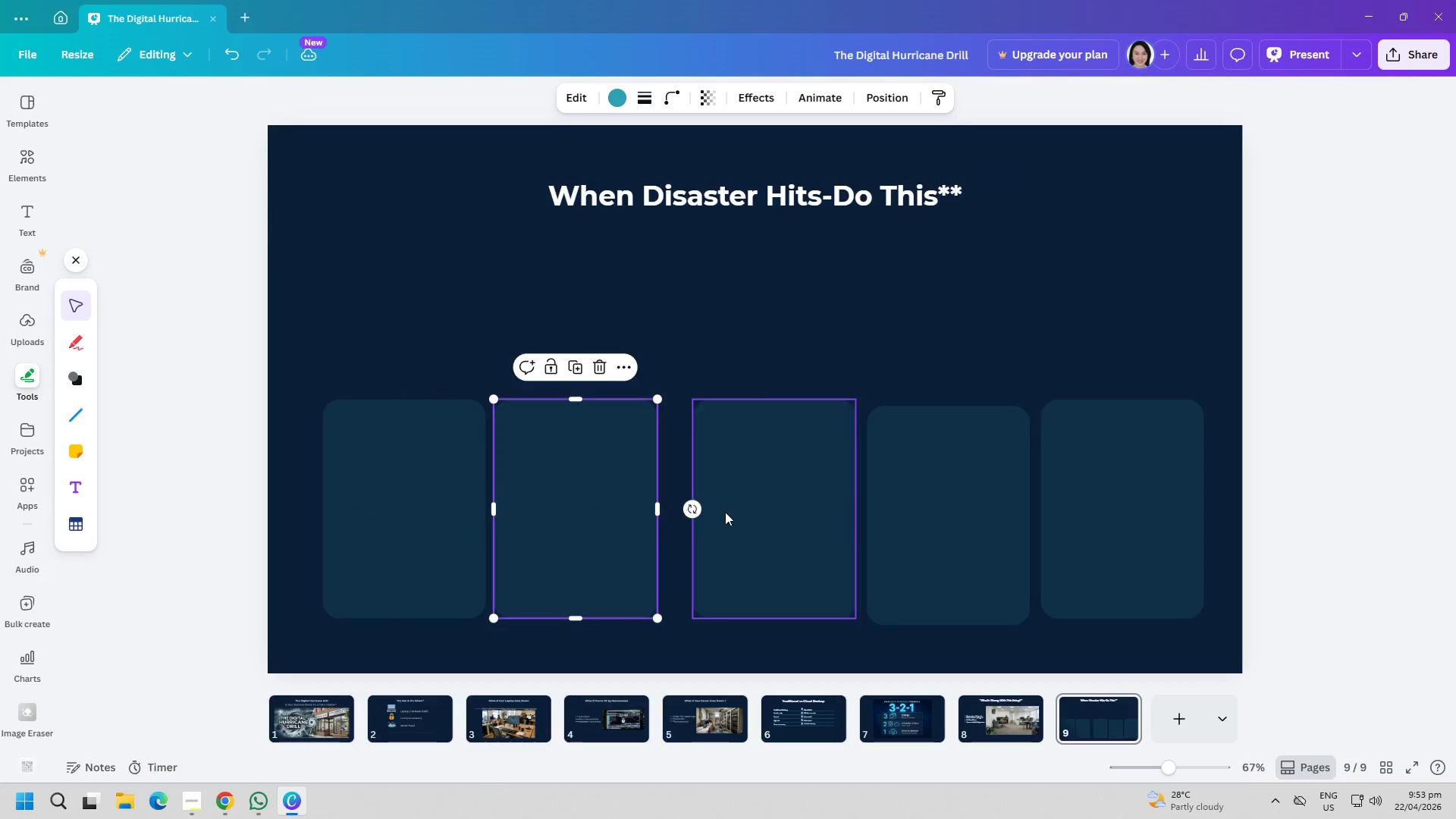 
left_click_drag(start_coordinate=[732, 512], to_coordinate=[705, 512])
 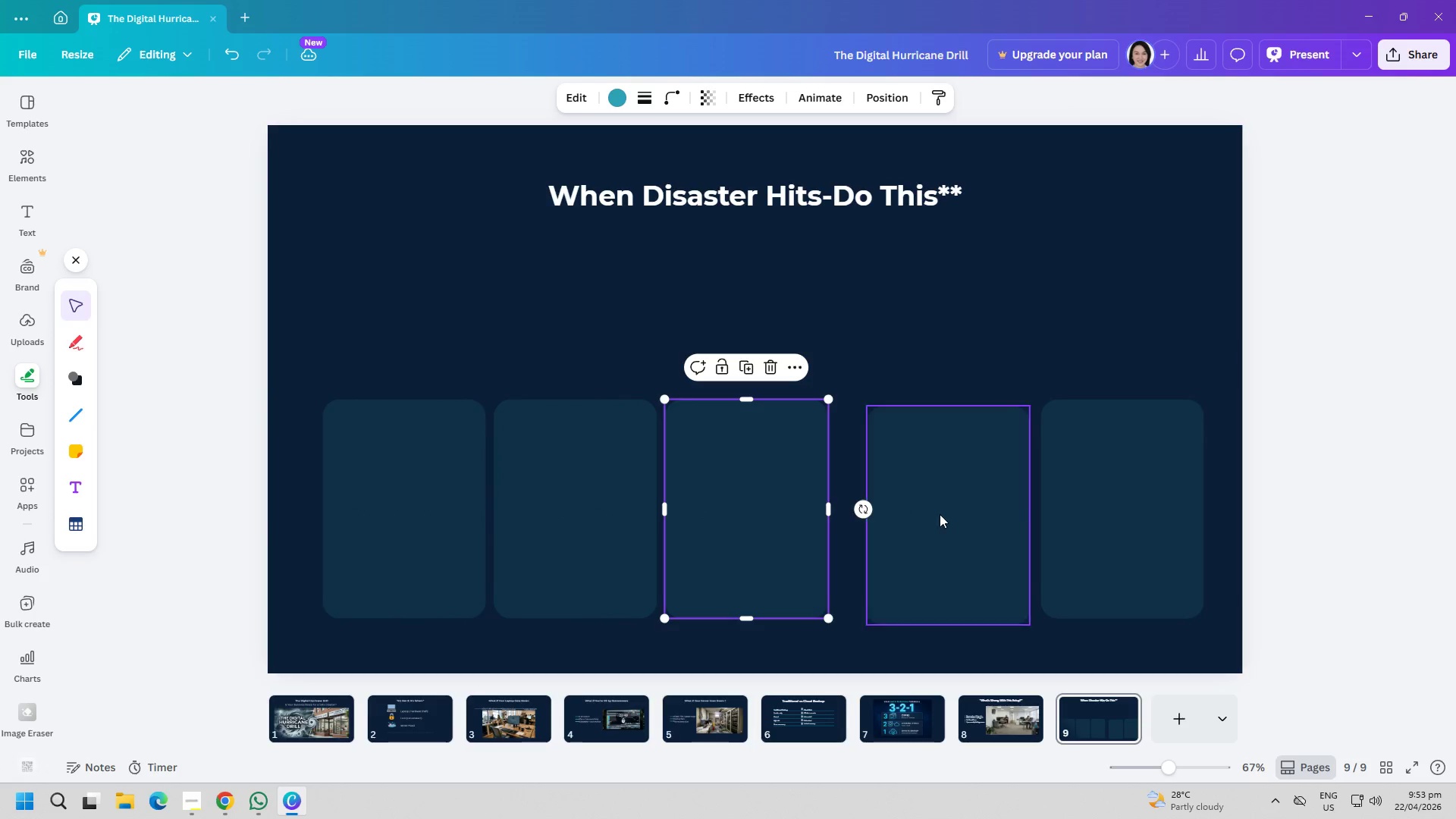 
left_click_drag(start_coordinate=[940, 514], to_coordinate=[912, 510])
 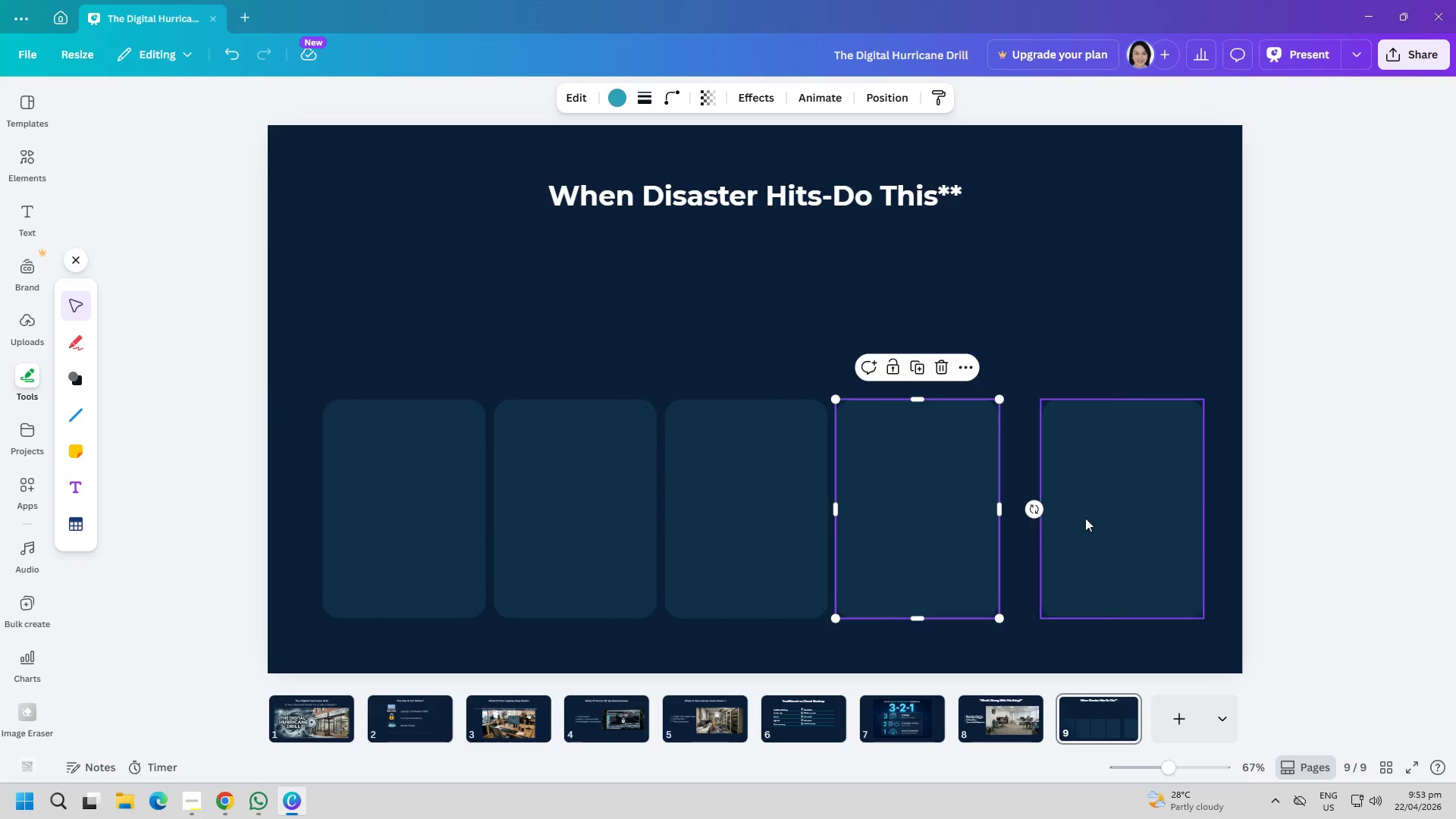 
left_click_drag(start_coordinate=[1087, 518], to_coordinate=[1050, 518])
 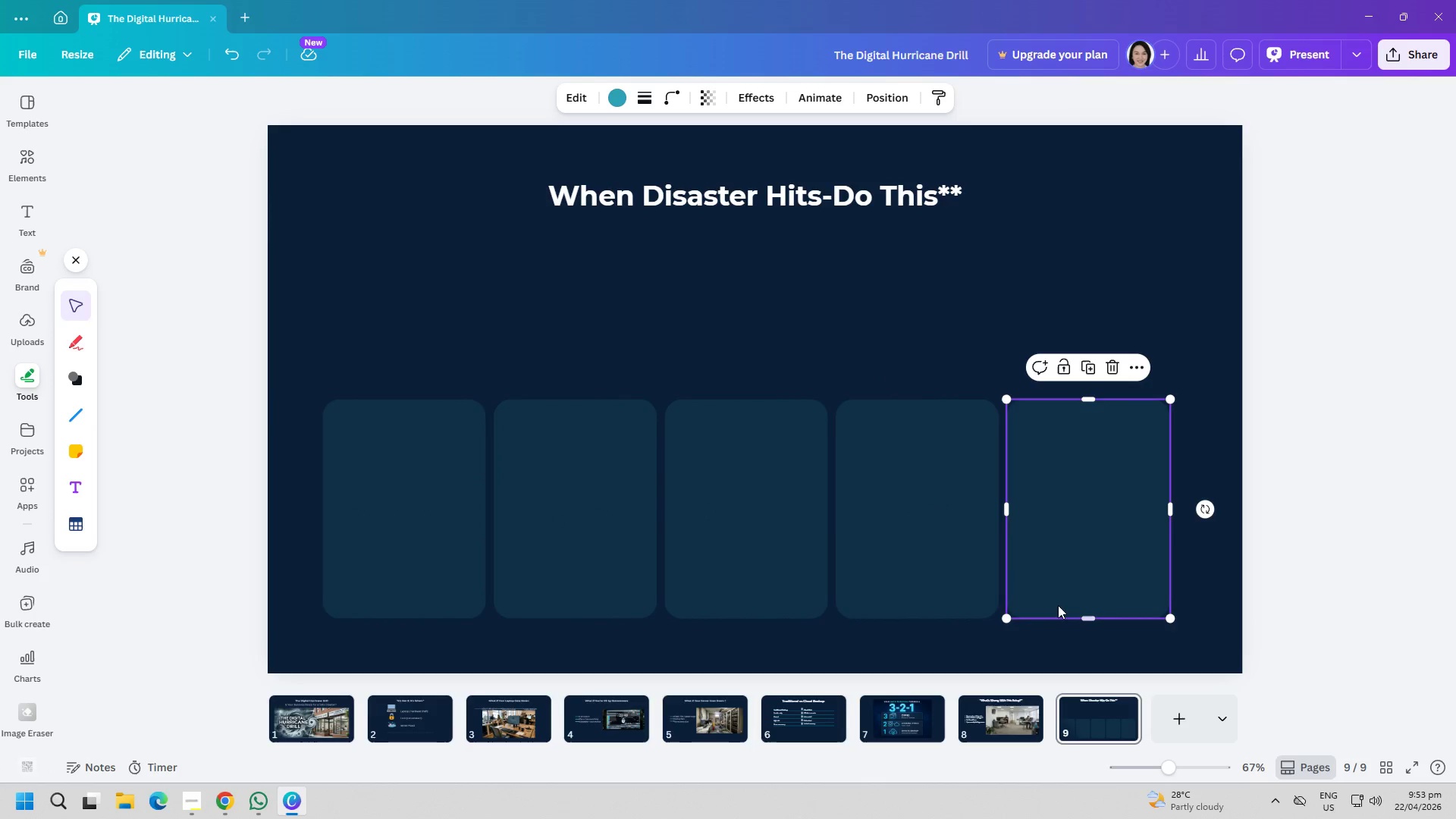 
left_click_drag(start_coordinate=[1059, 563], to_coordinate=[1070, 563])
 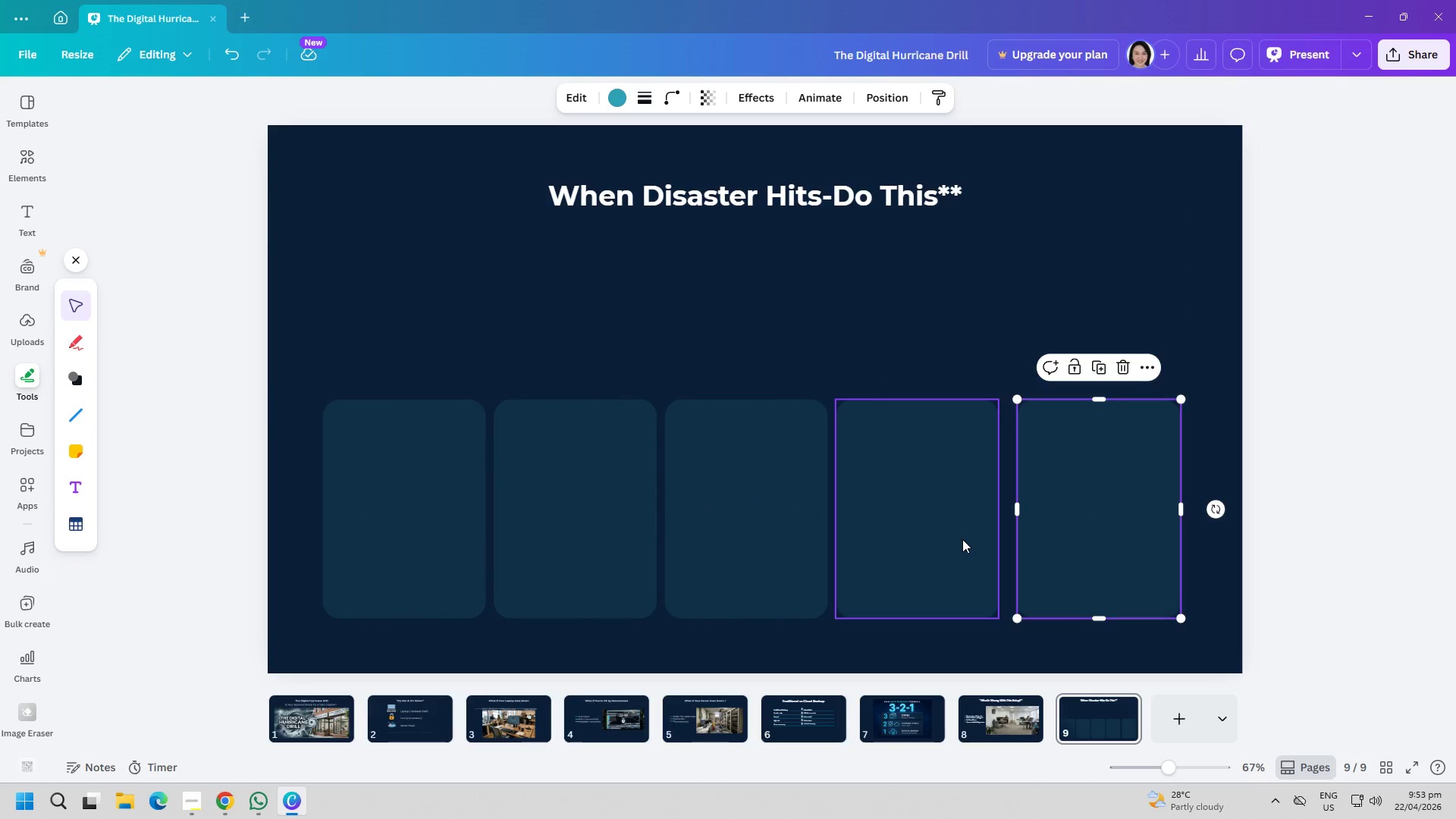 
left_click_drag(start_coordinate=[962, 539], to_coordinate=[967, 539])
 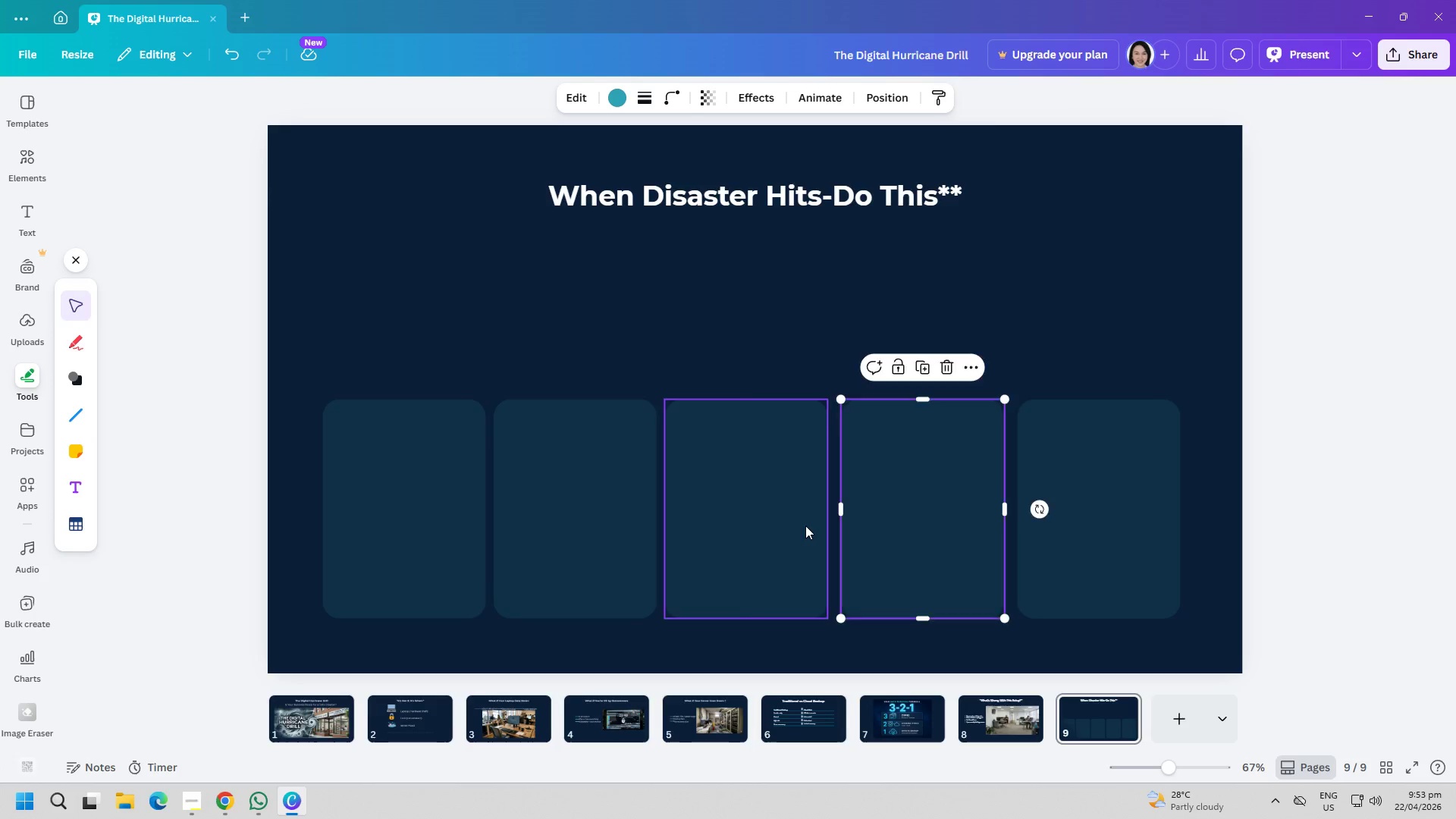 
left_click_drag(start_coordinate=[805, 526], to_coordinate=[812, 526])
 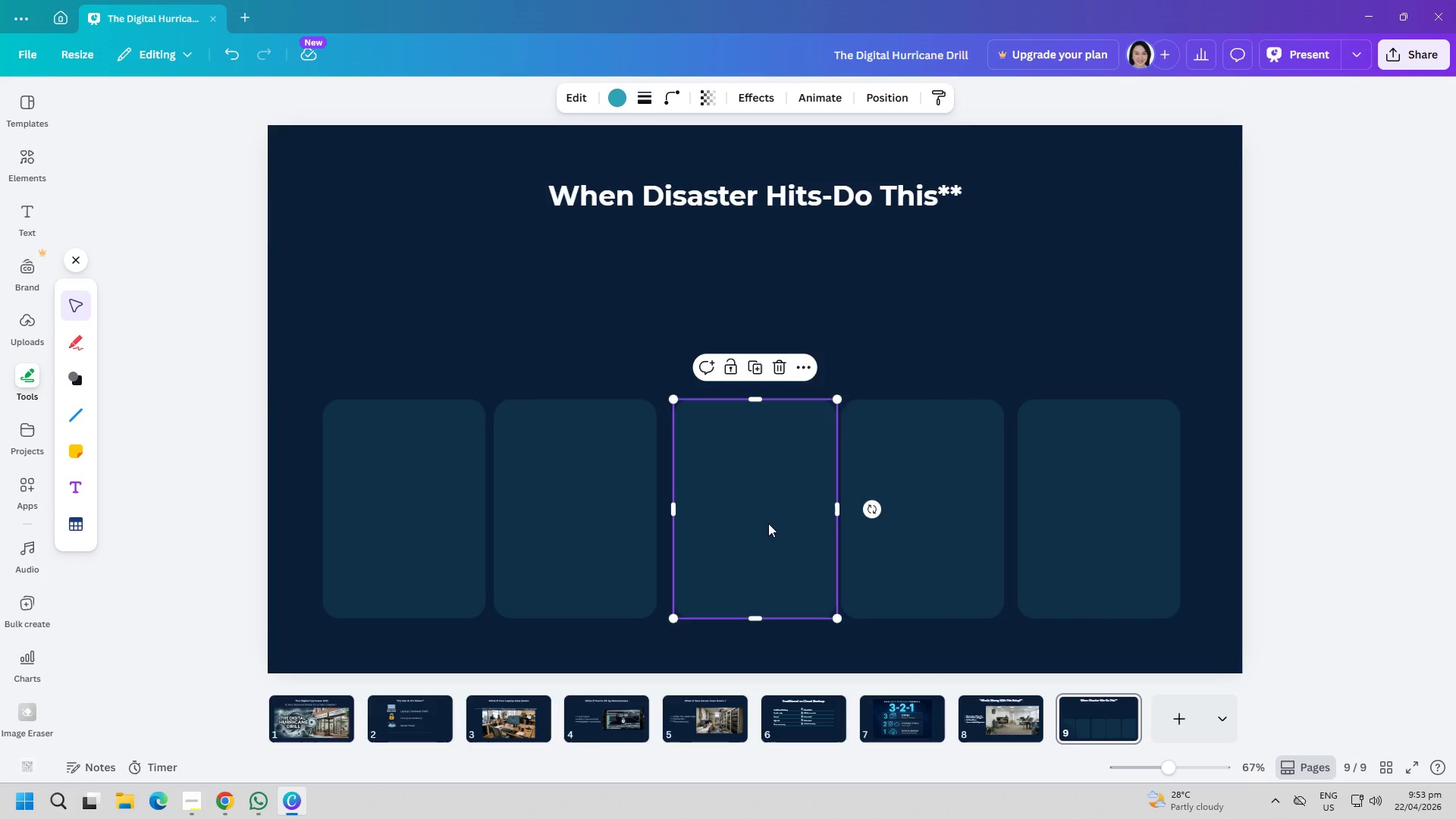 
left_click_drag(start_coordinate=[781, 525], to_coordinate=[777, 526])
 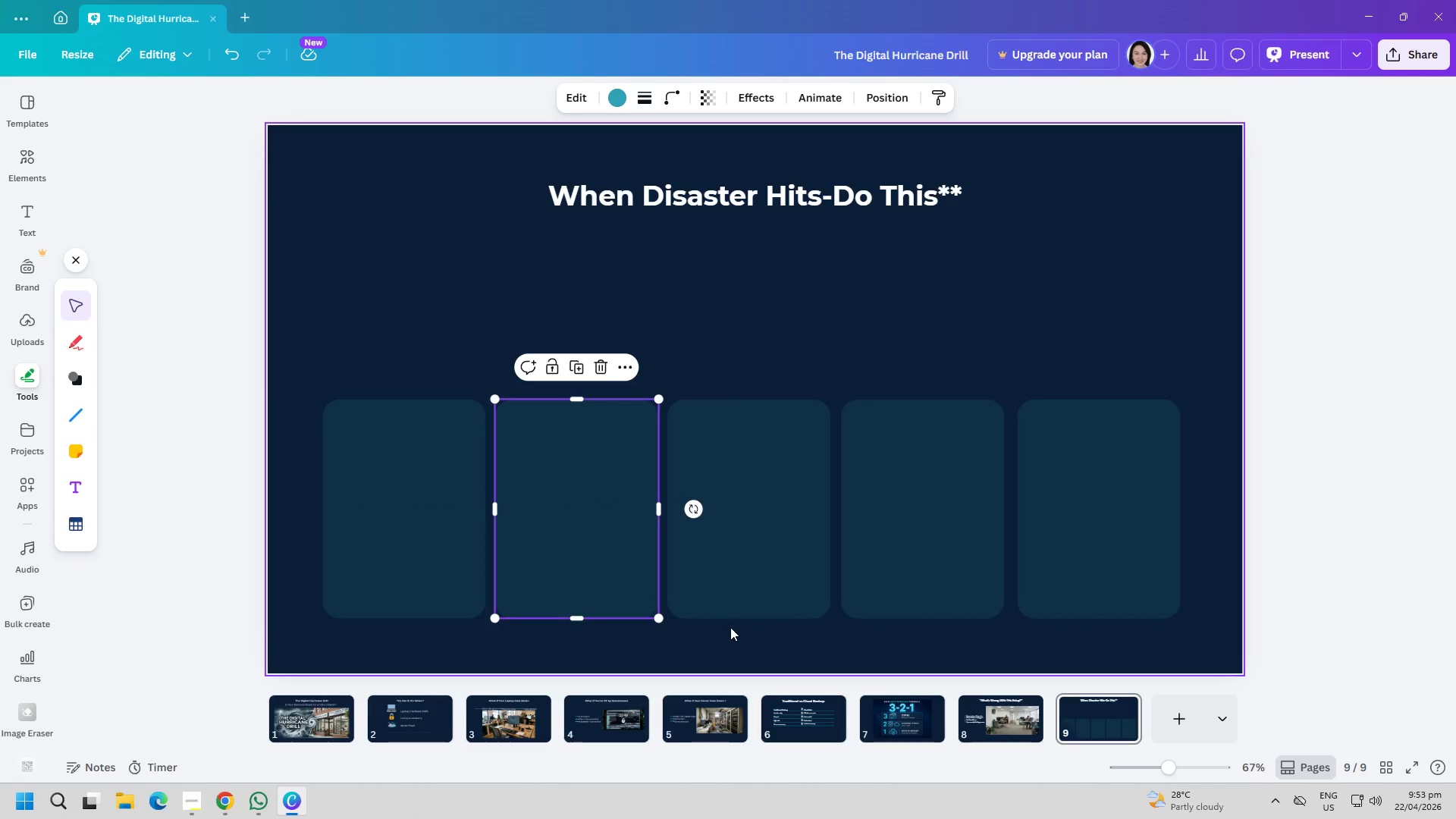 
left_click_drag(start_coordinate=[926, 573], to_coordinate=[930, 573])
 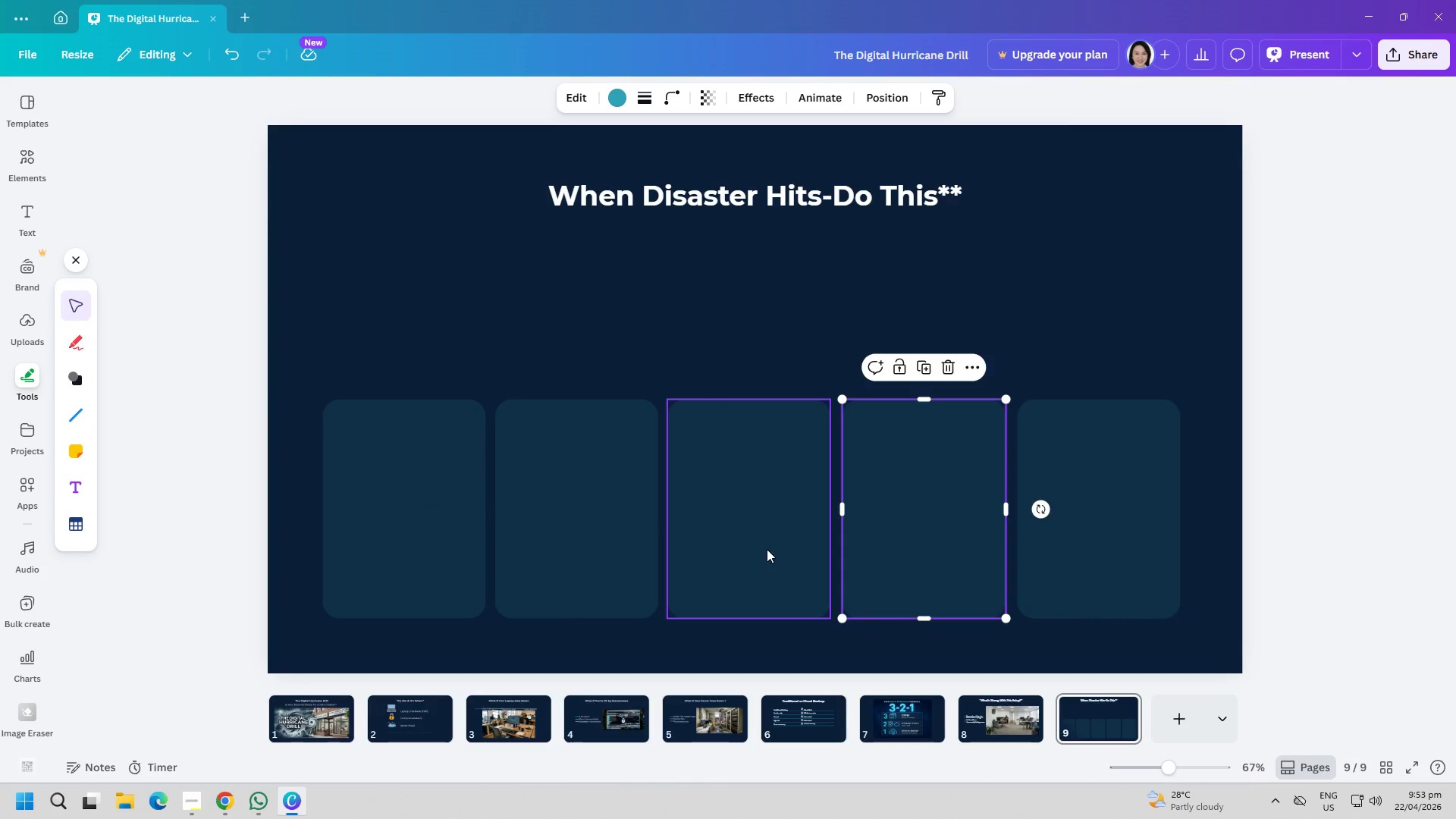 
left_click_drag(start_coordinate=[767, 548], to_coordinate=[771, 548])
 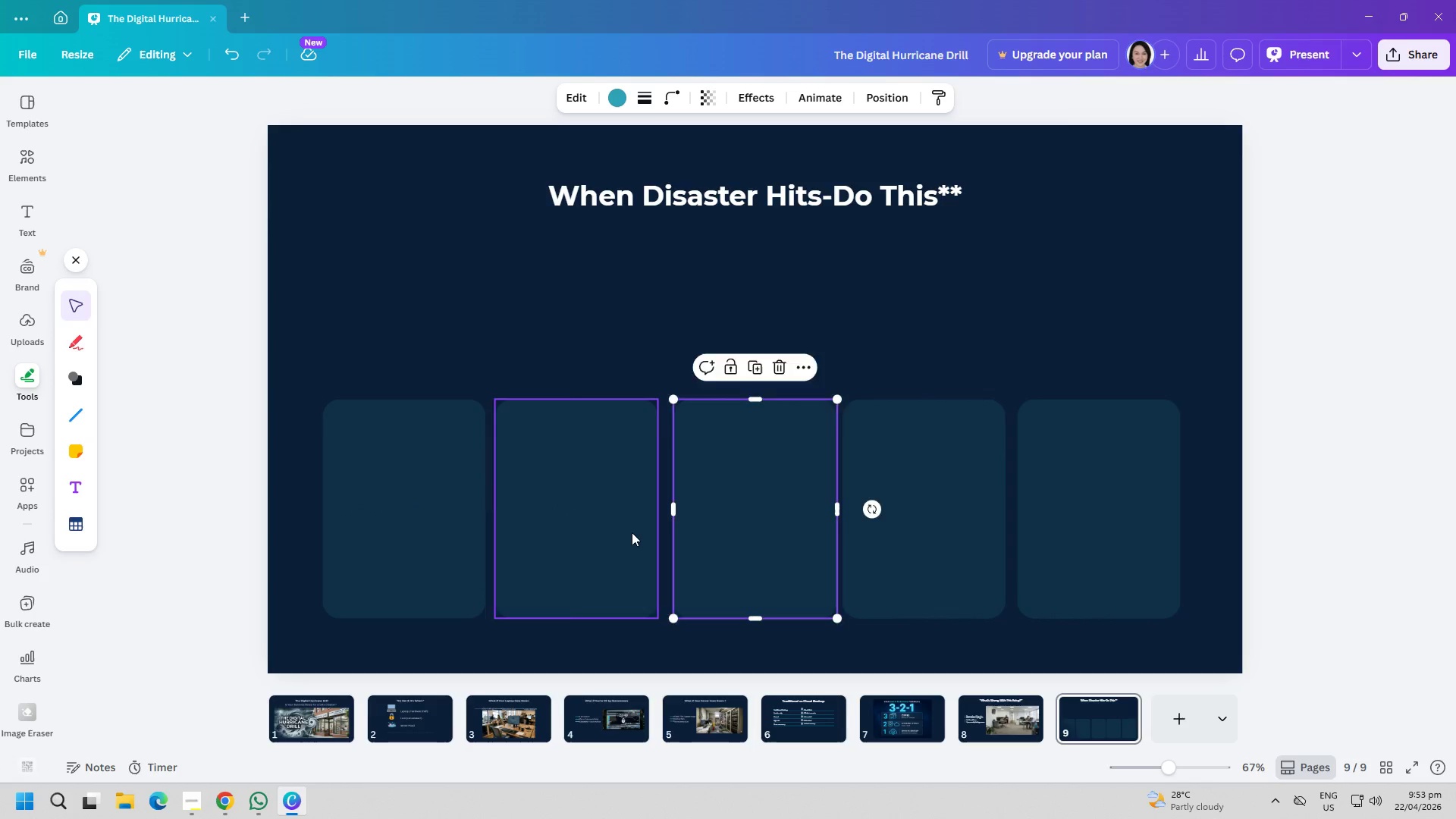 
left_click_drag(start_coordinate=[632, 532], to_coordinate=[638, 532])
 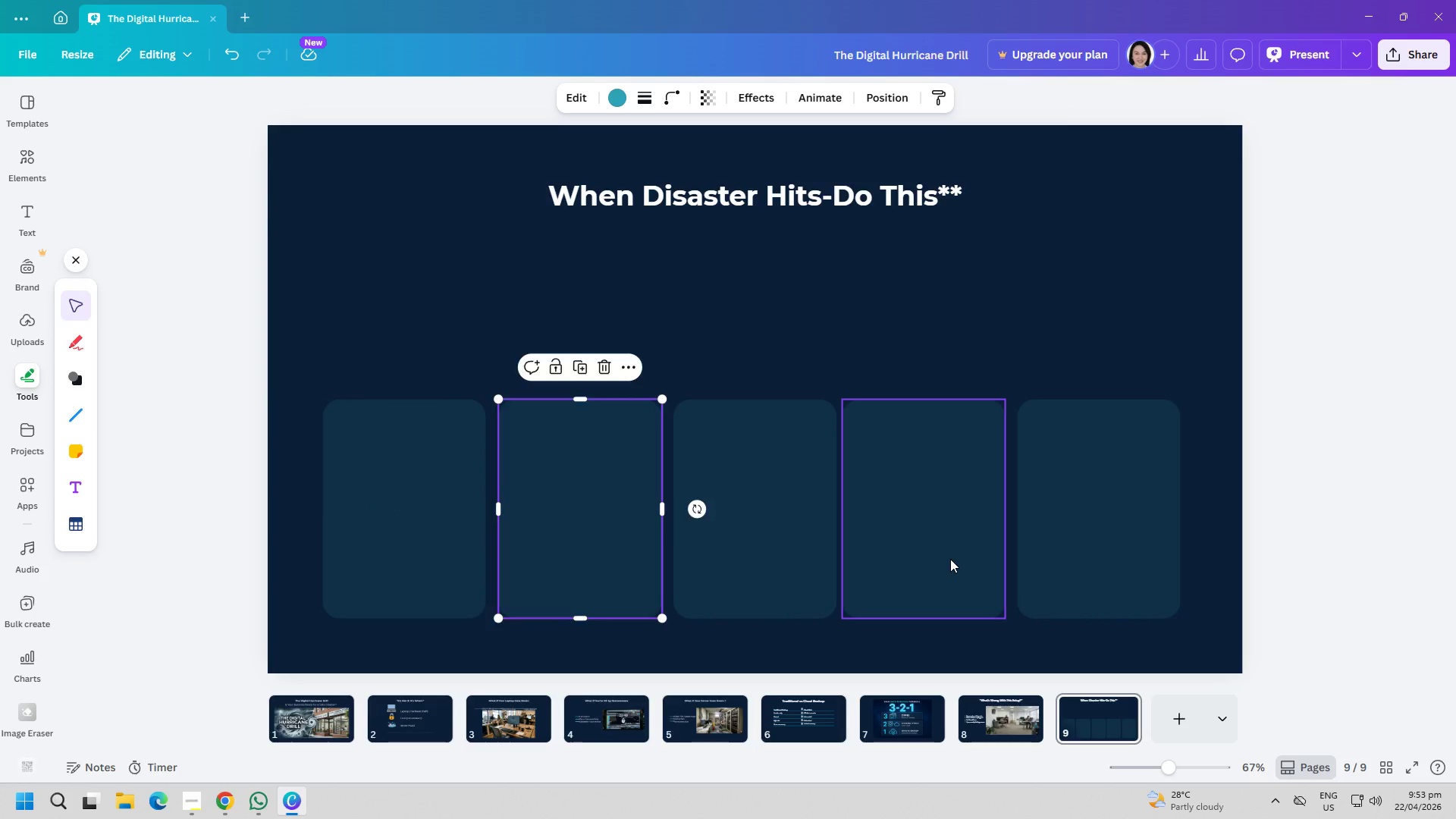 
left_click_drag(start_coordinate=[950, 559], to_coordinate=[956, 559])
 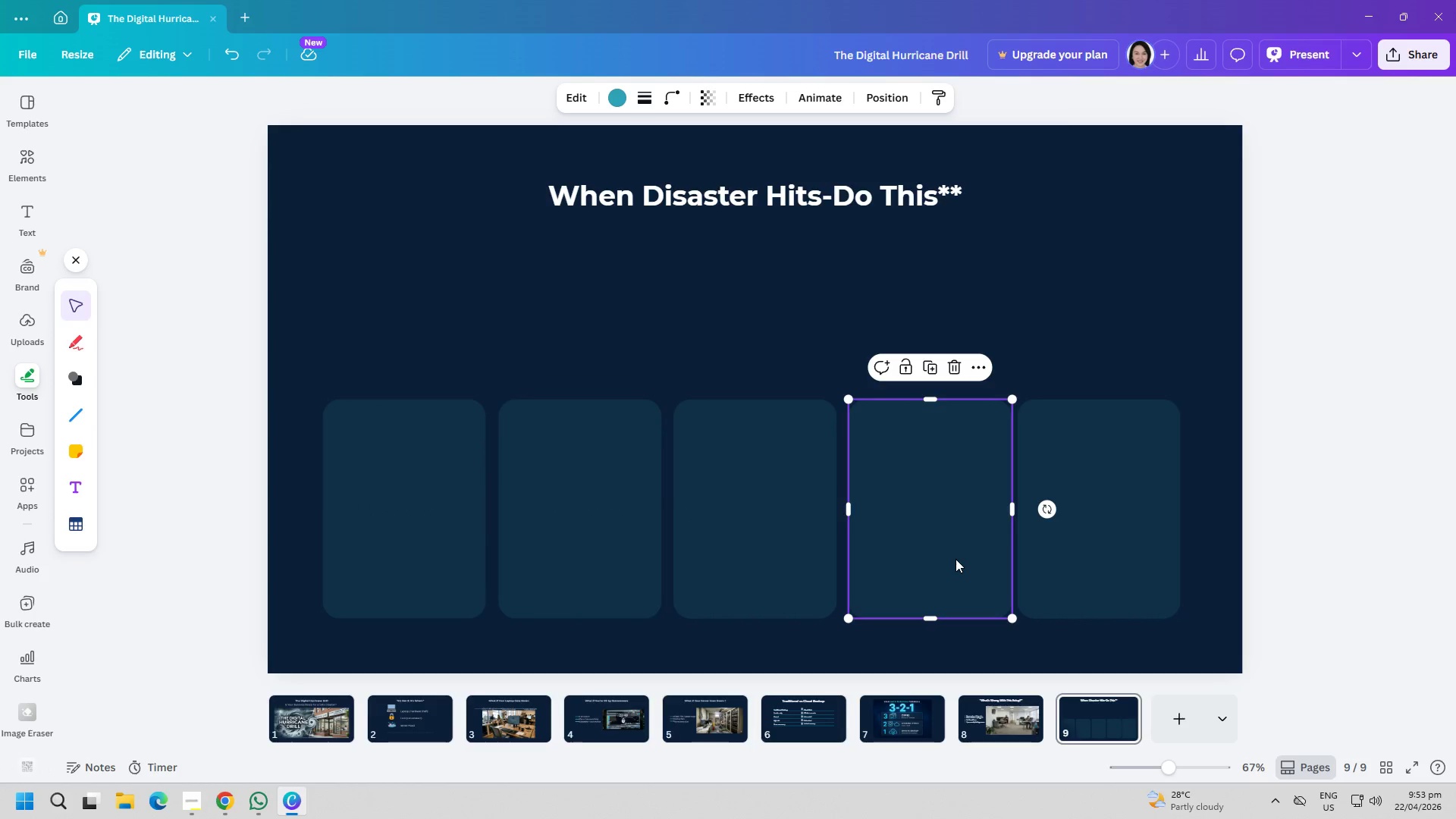 
left_click_drag(start_coordinate=[954, 559], to_coordinate=[949, 559])
 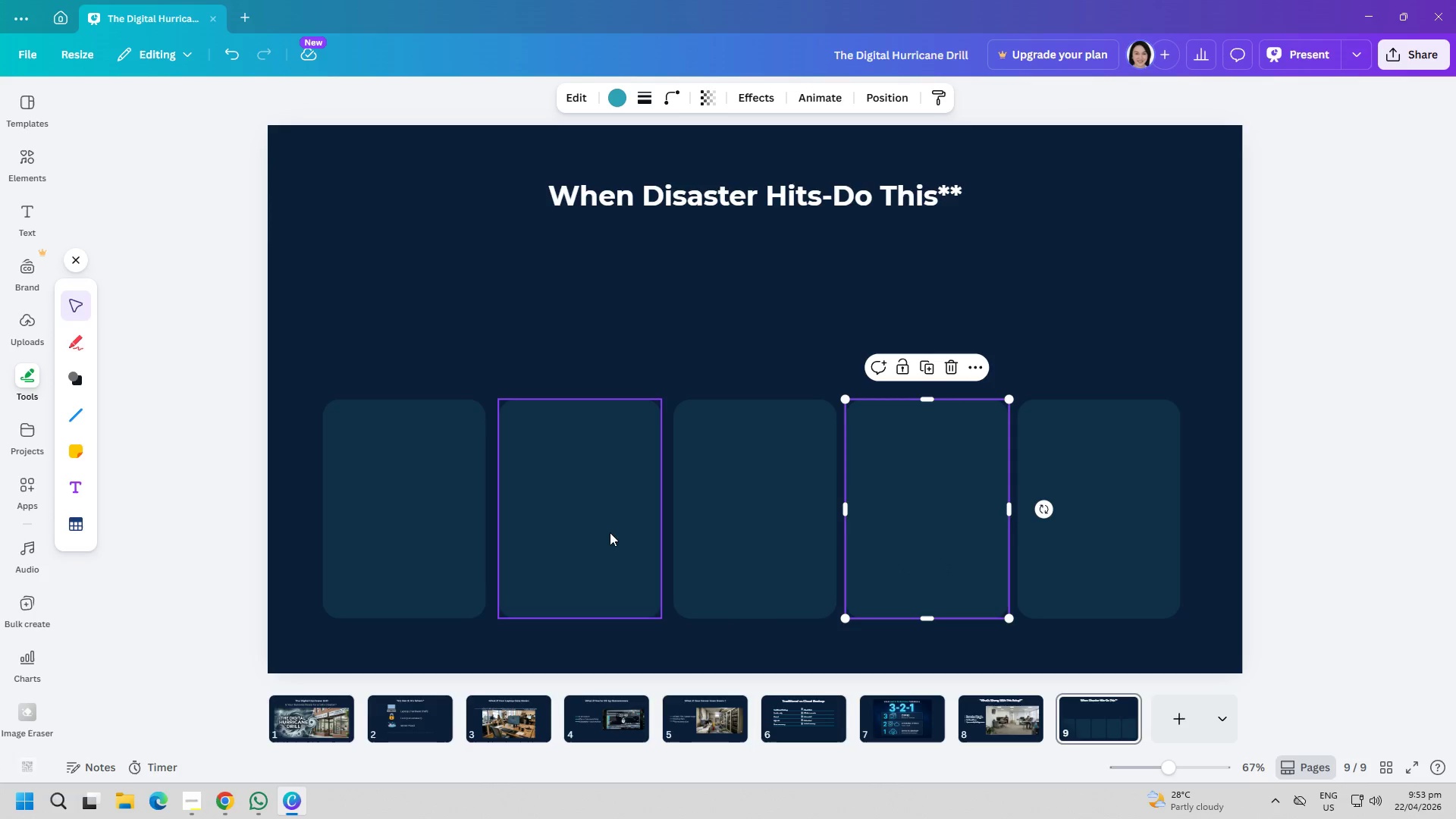 
left_click_drag(start_coordinate=[606, 530], to_coordinate=[610, 530])
 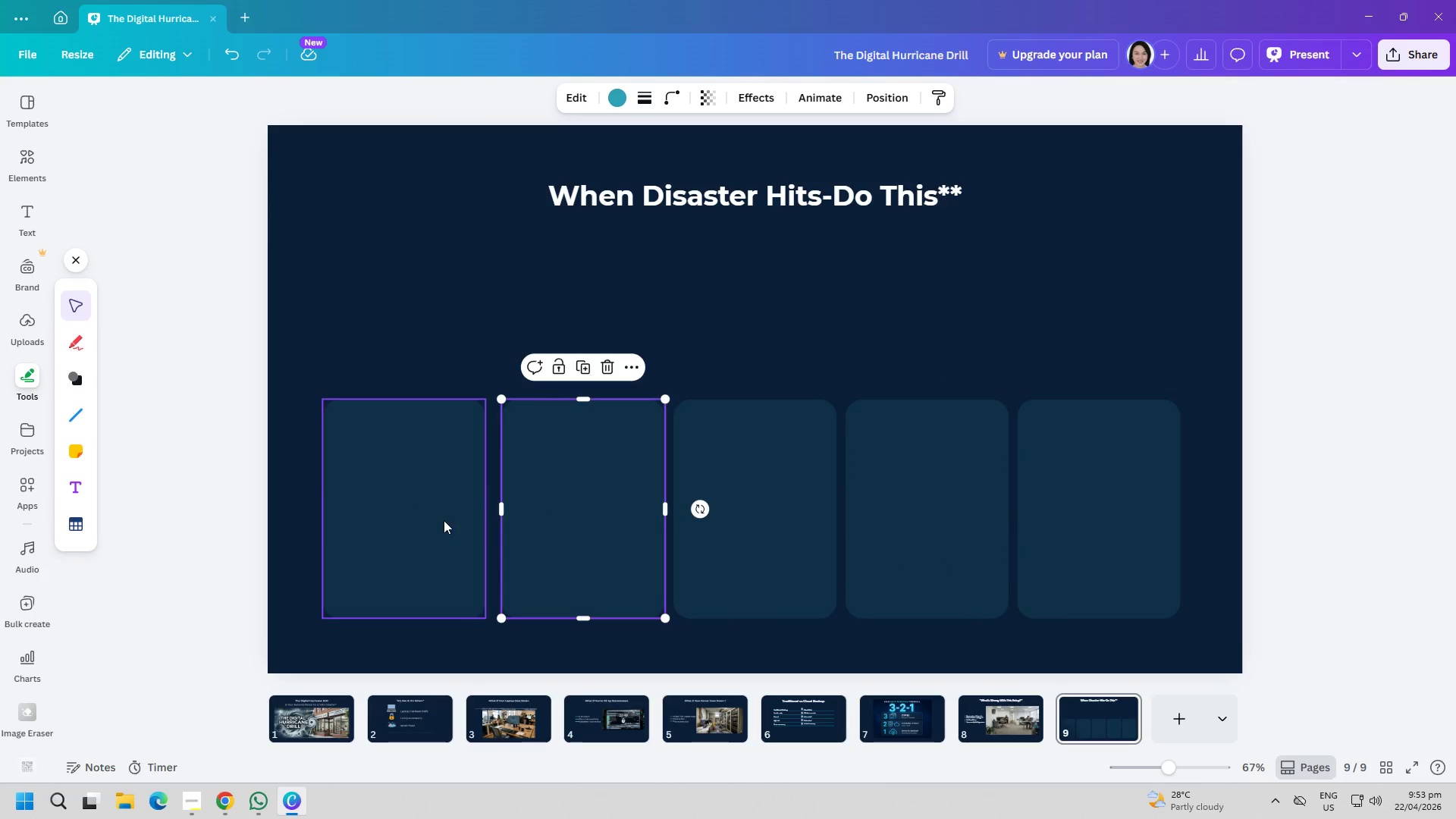 
left_click_drag(start_coordinate=[444, 519], to_coordinate=[450, 519])
 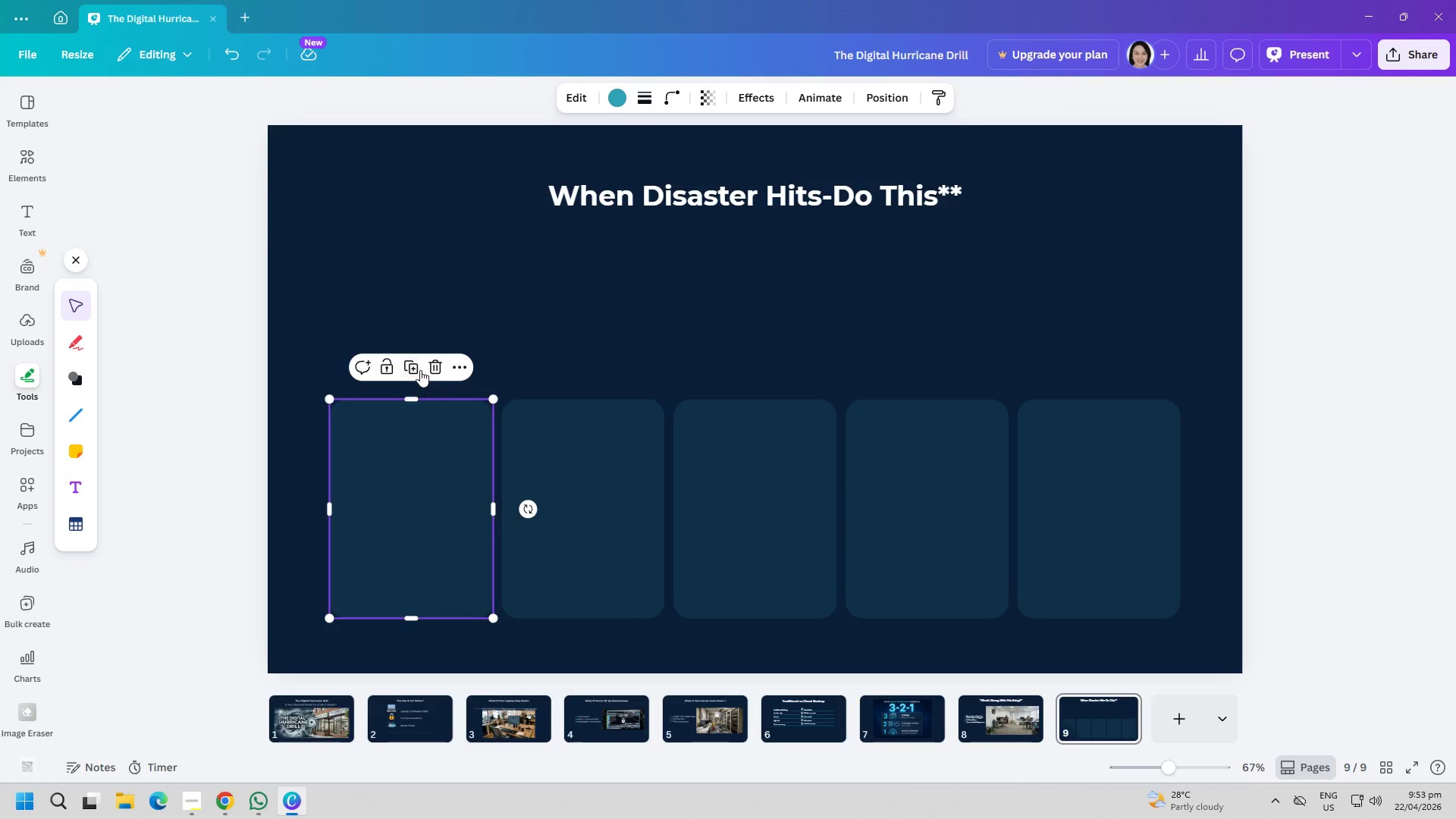 
left_click([420, 370])
 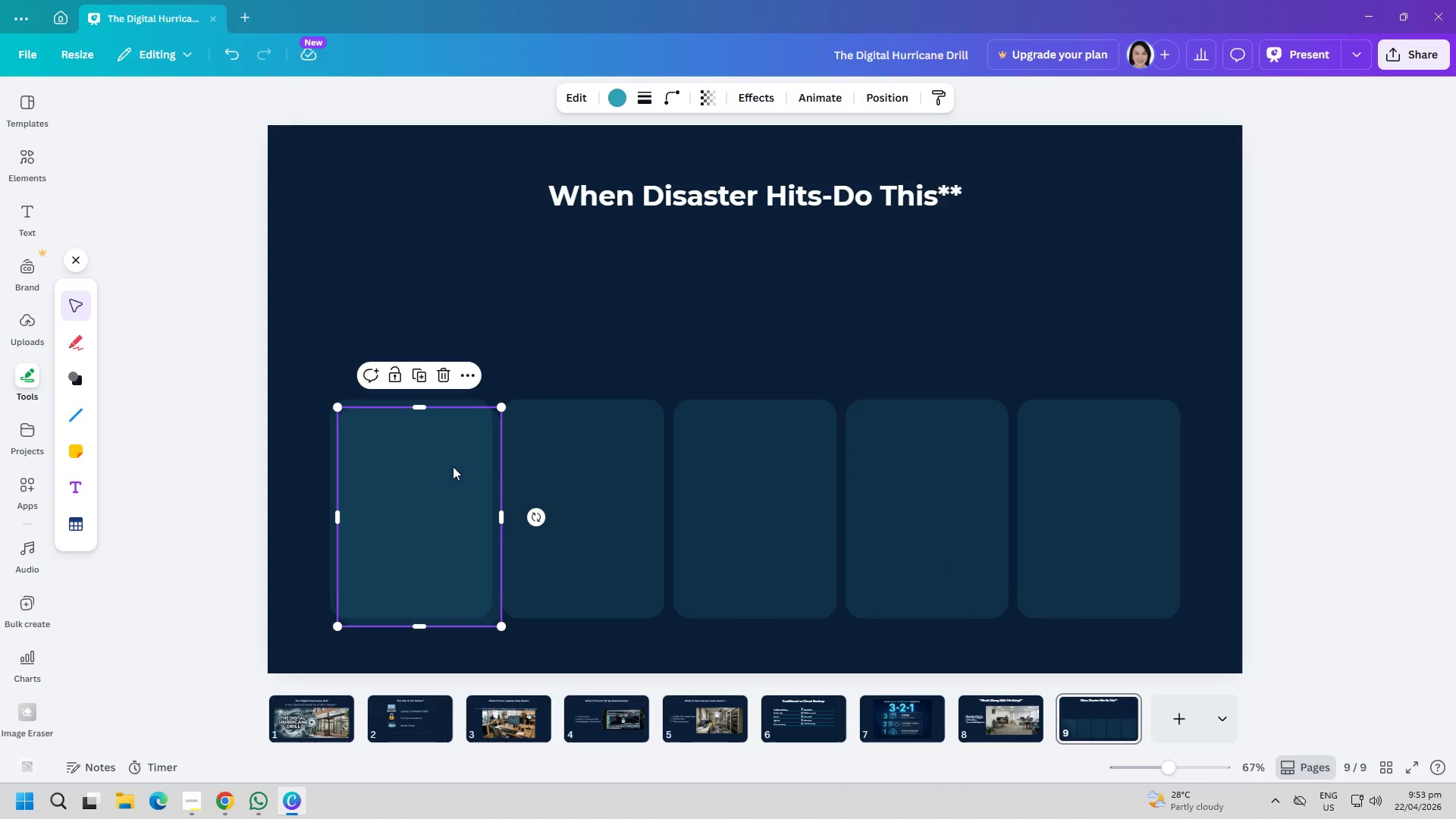 
left_click([576, 346])
 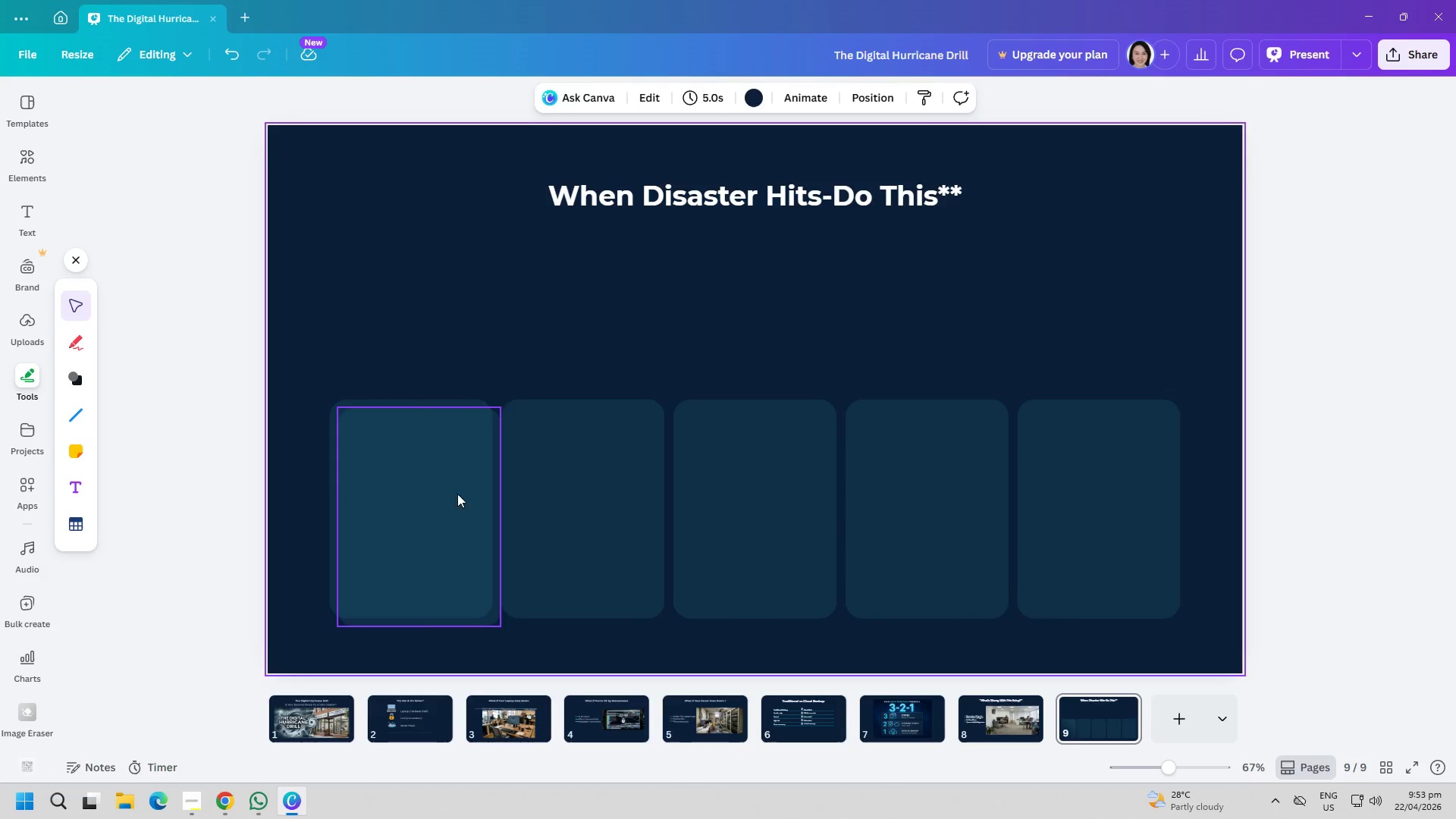 
left_click_drag(start_coordinate=[442, 499], to_coordinate=[551, 362])
 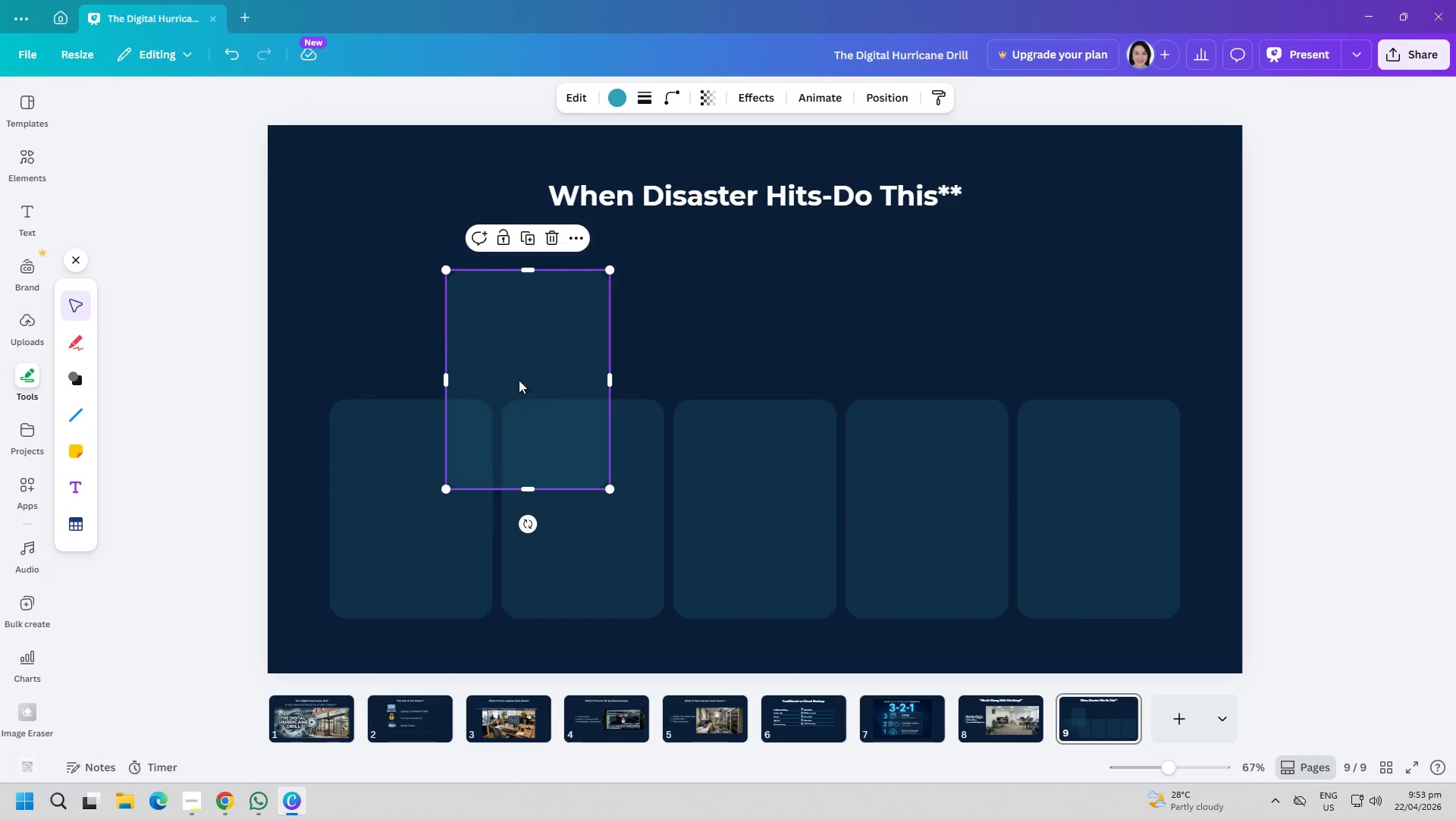 
left_click([398, 348])
 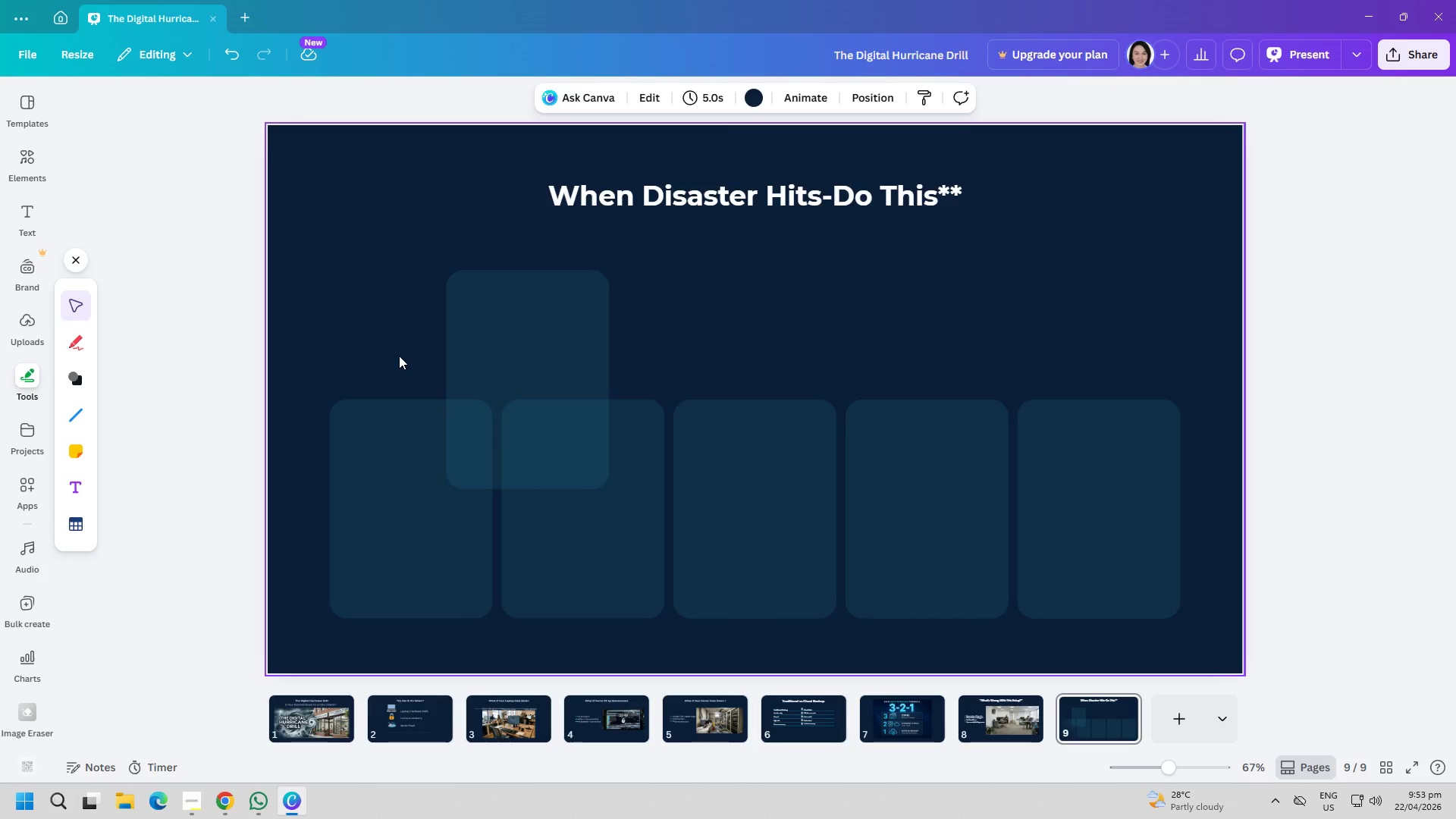 
left_click([413, 492])
 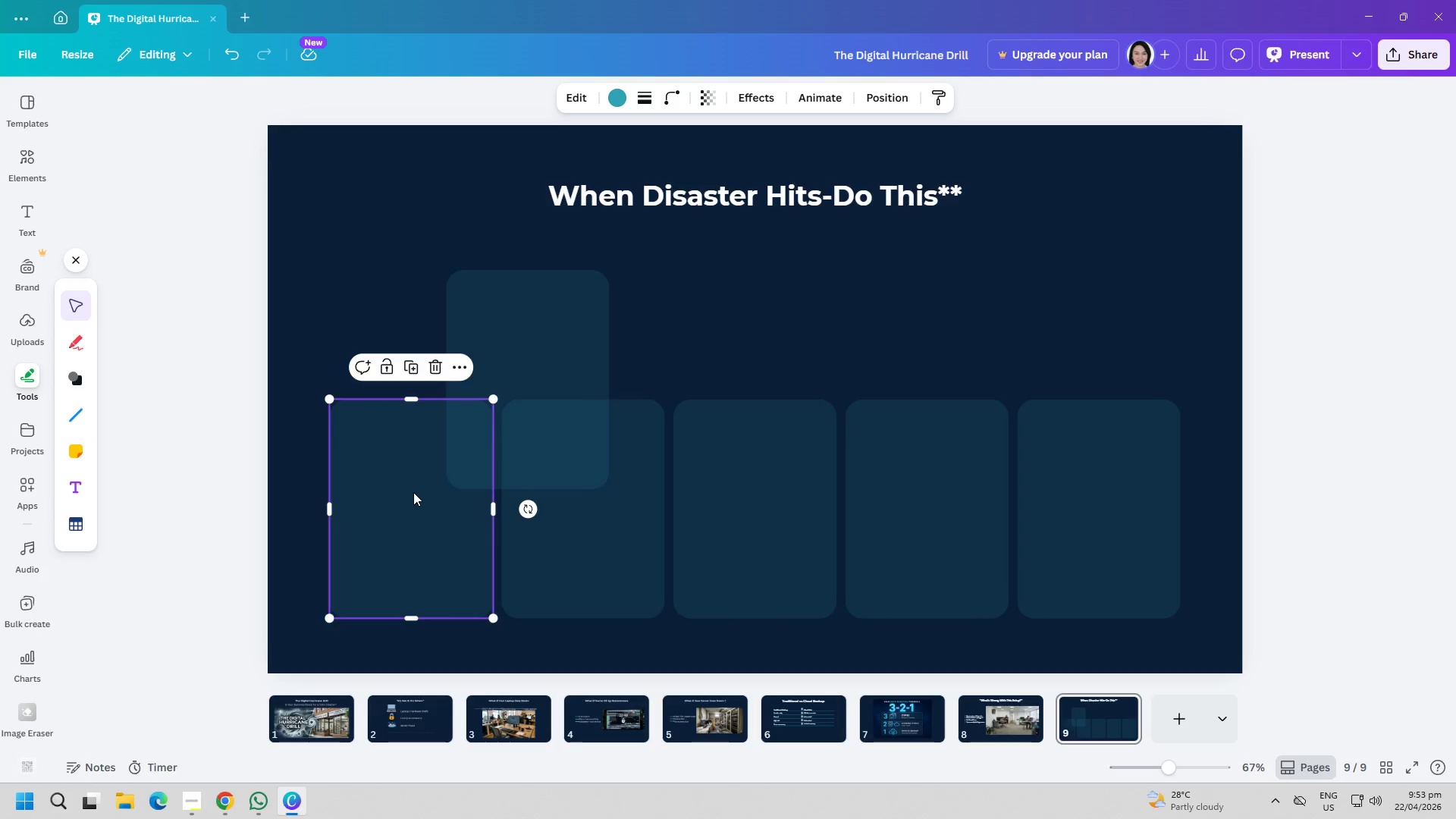 
right_click([413, 492])
 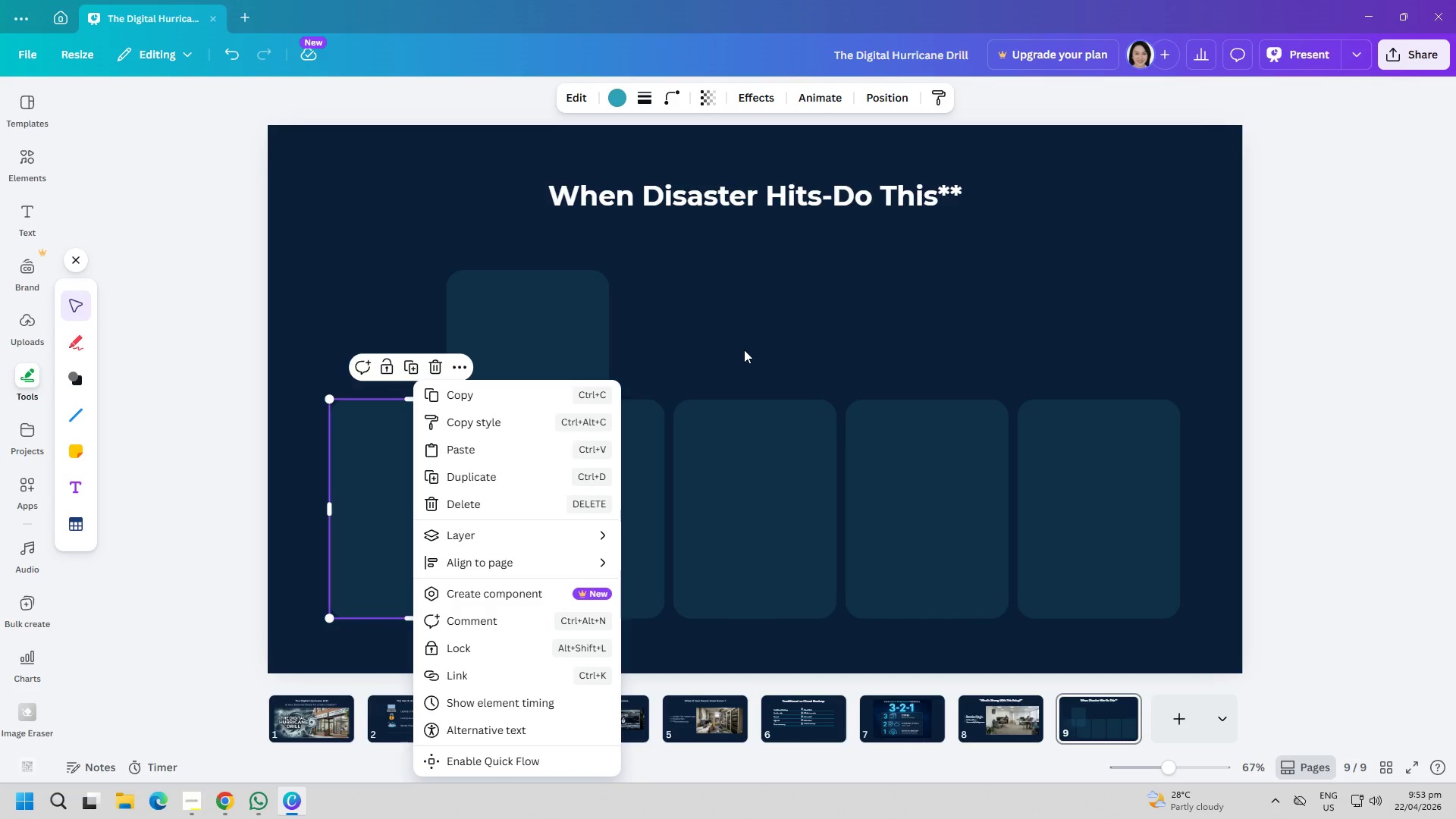 
left_click([742, 328])
 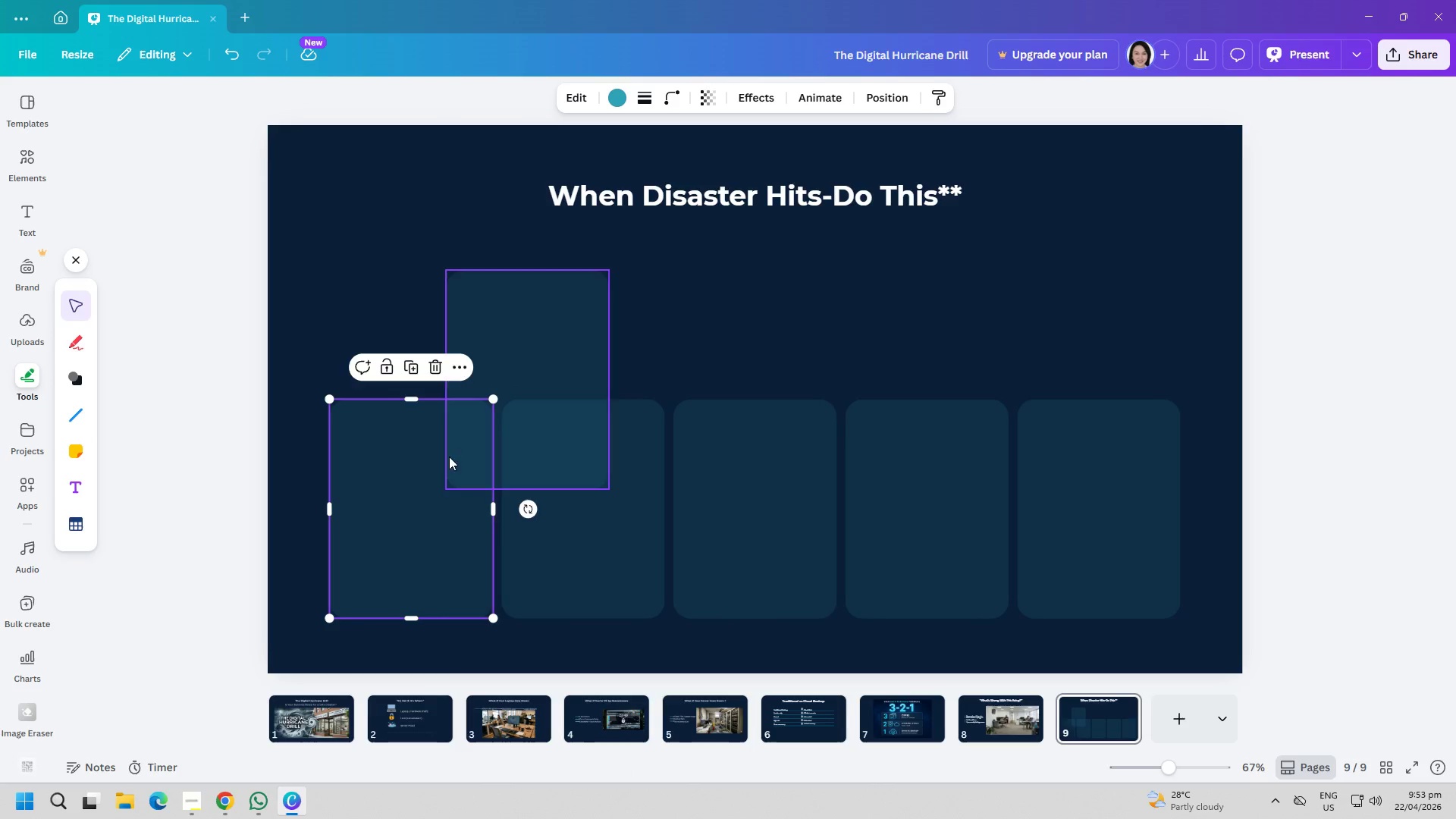 
right_click([405, 497])
 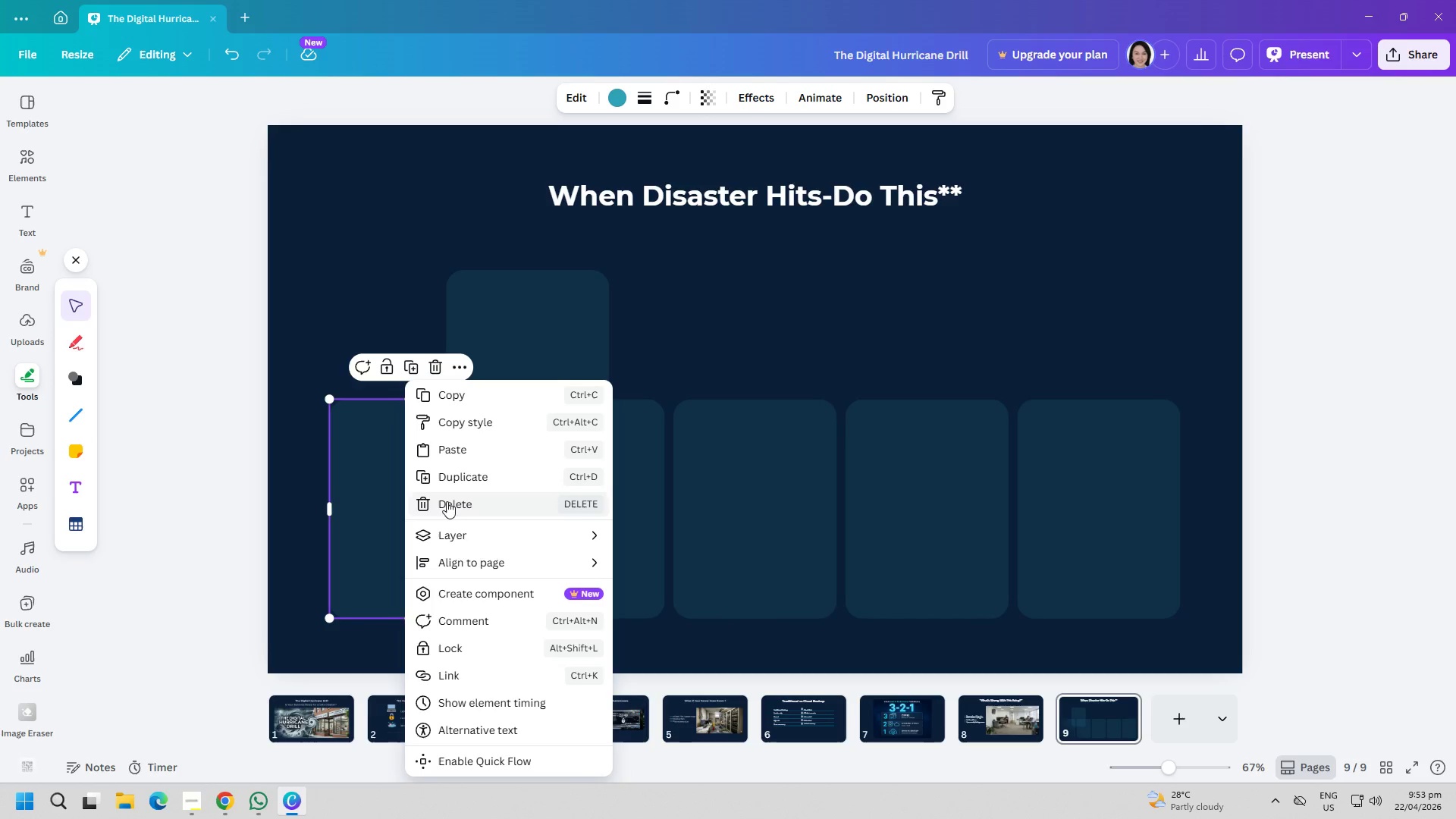 
left_click([471, 479])
 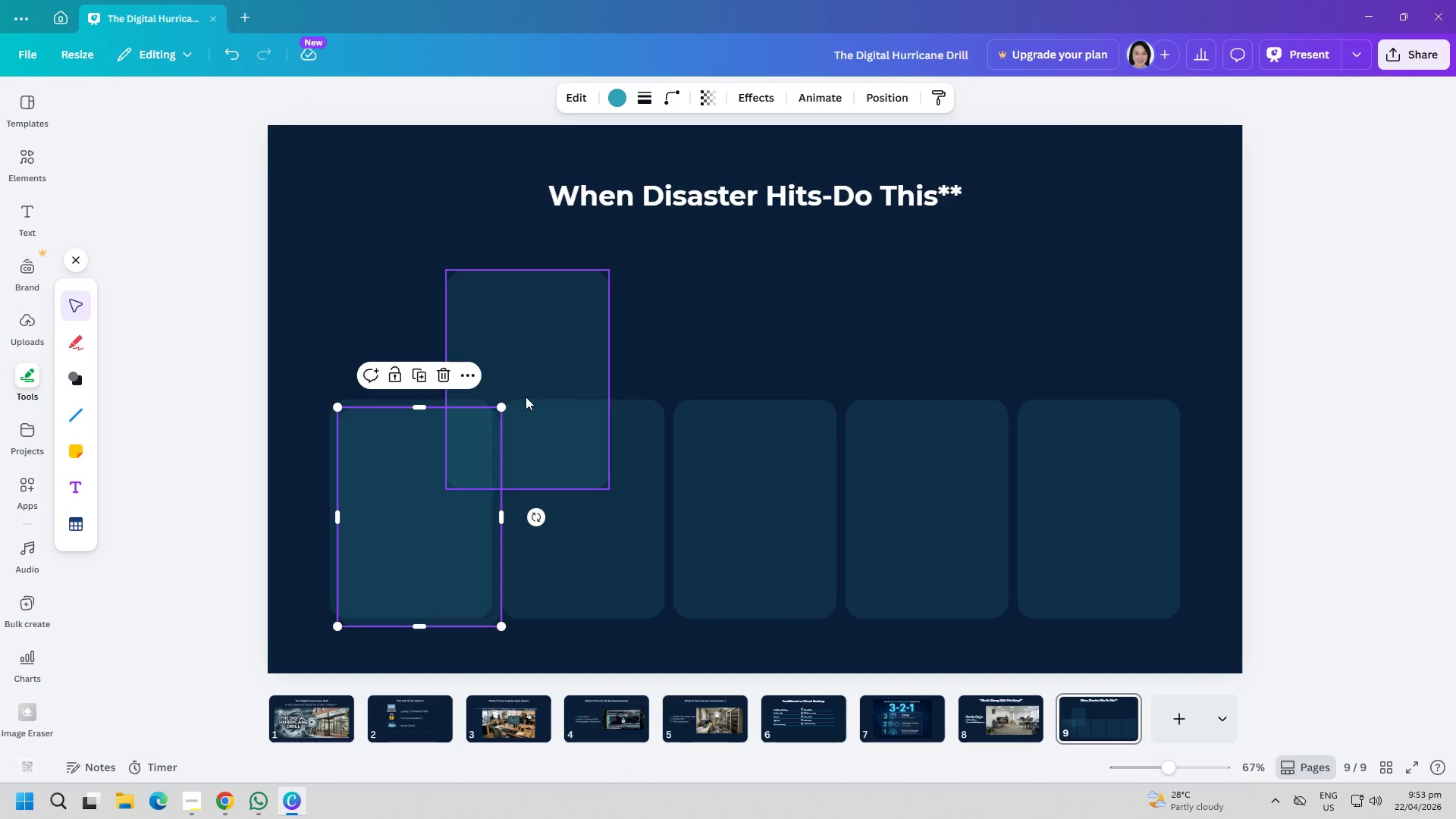 
left_click([394, 491])
 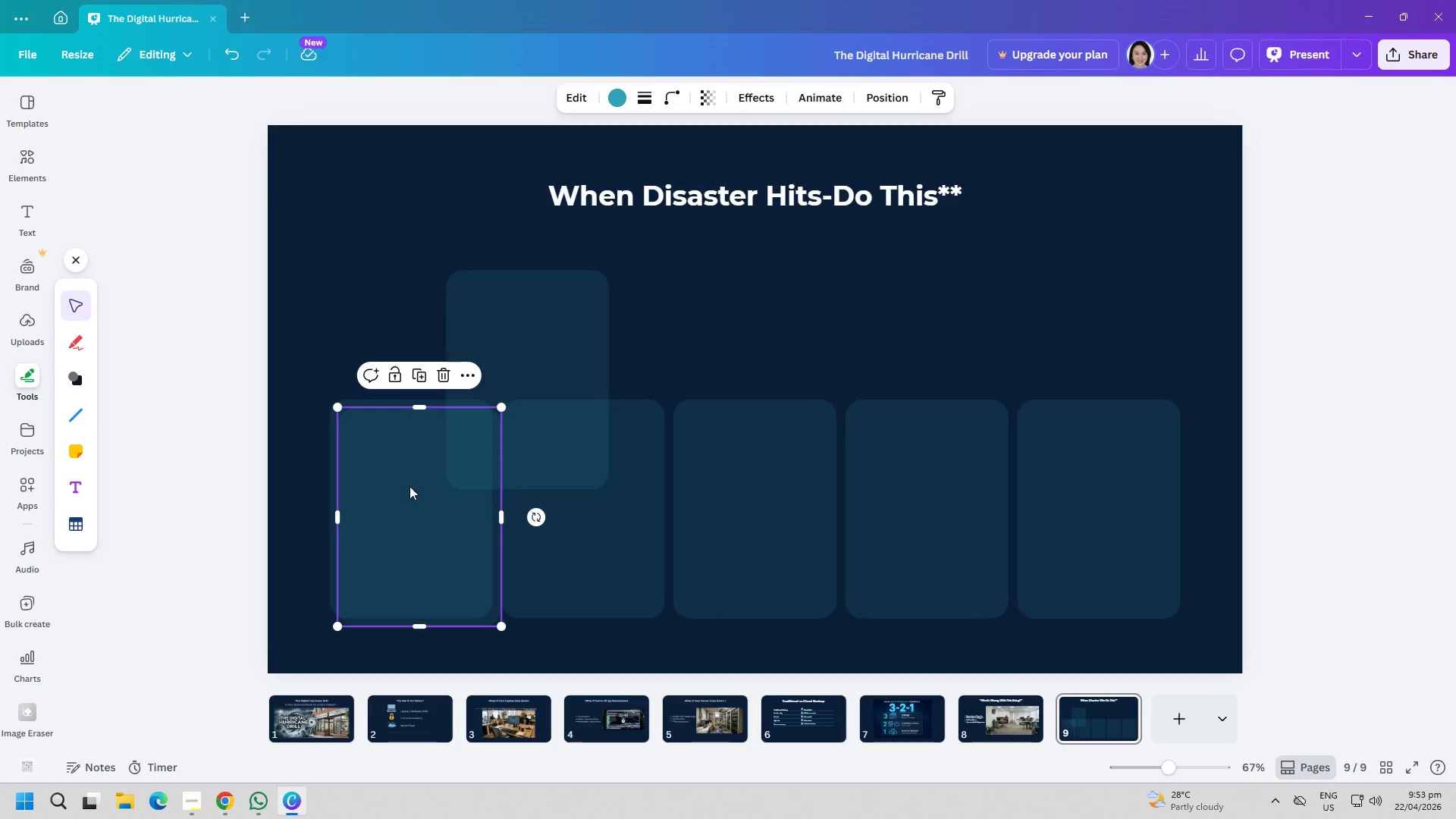 
key(Delete)
 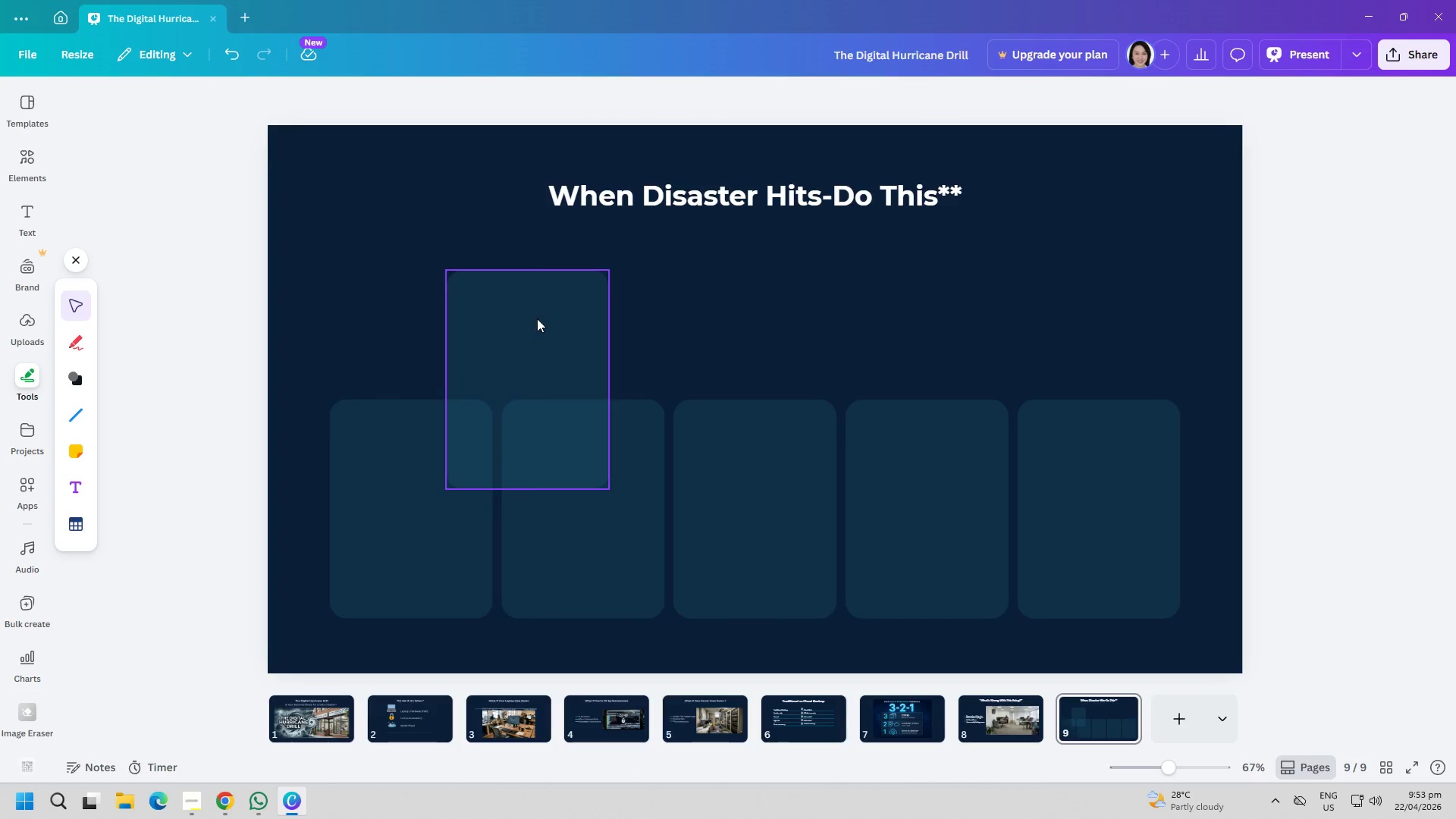 
left_click([537, 318])
 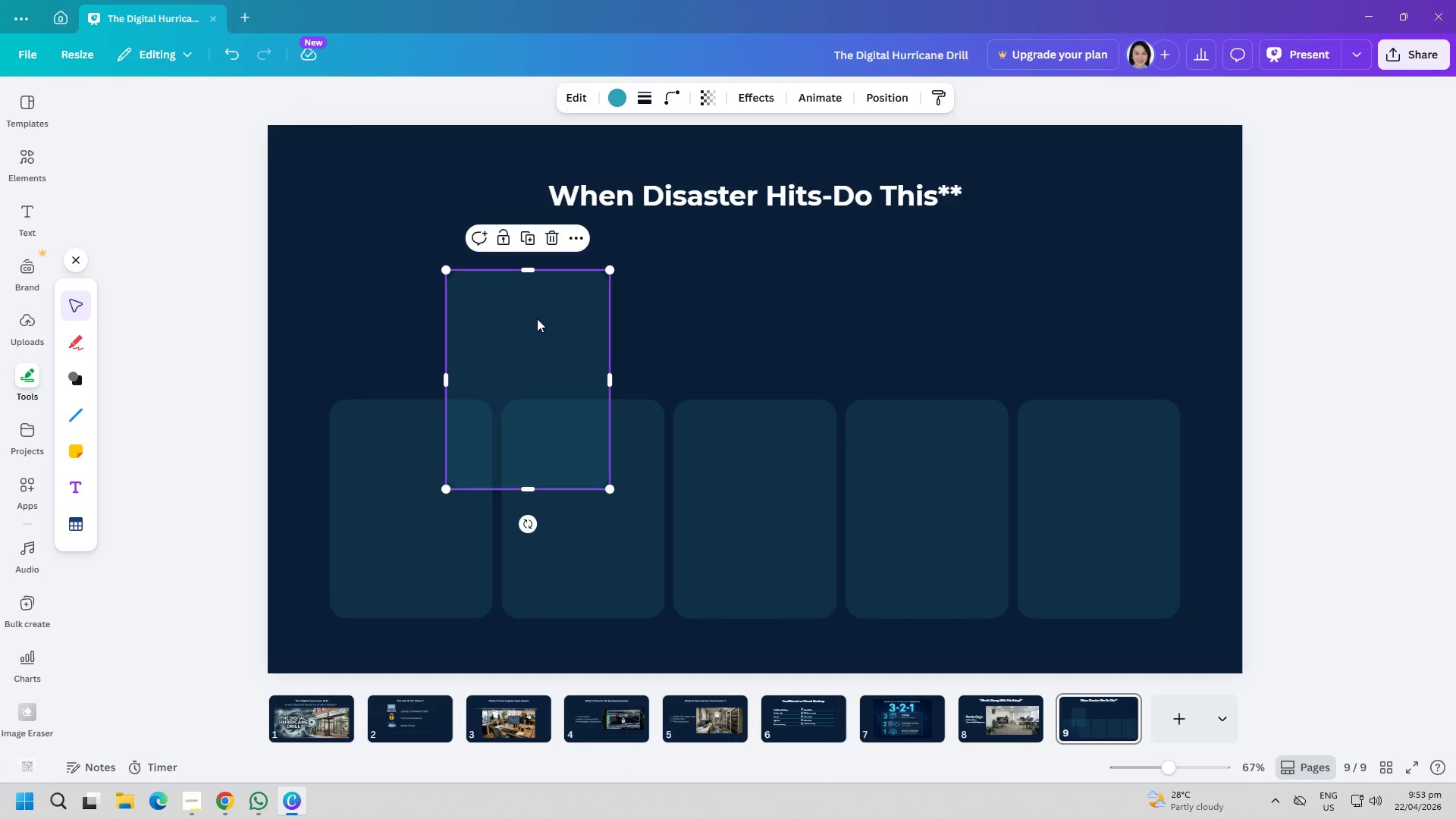 
key(Delete)
 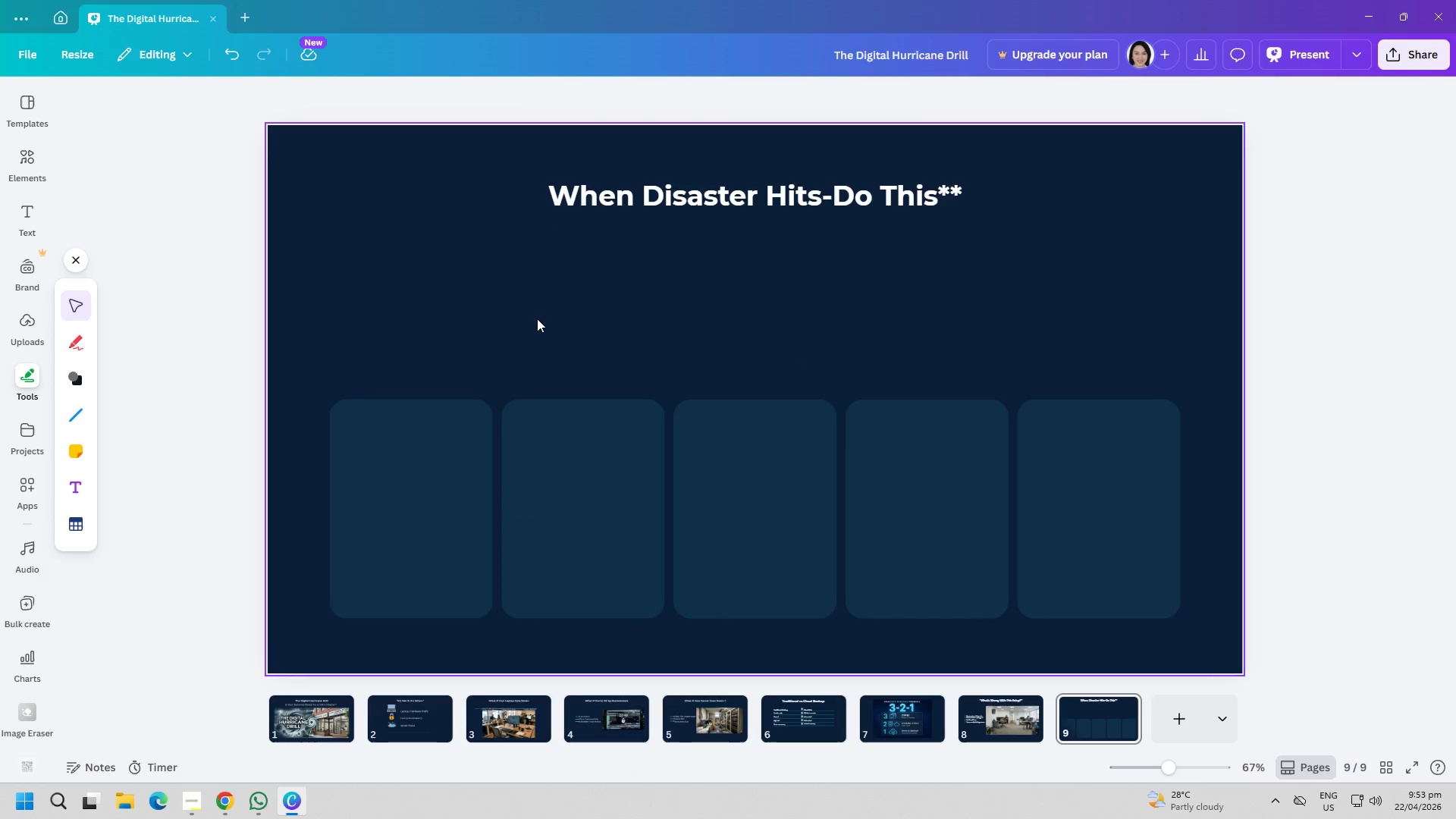 
wait(11.36)
 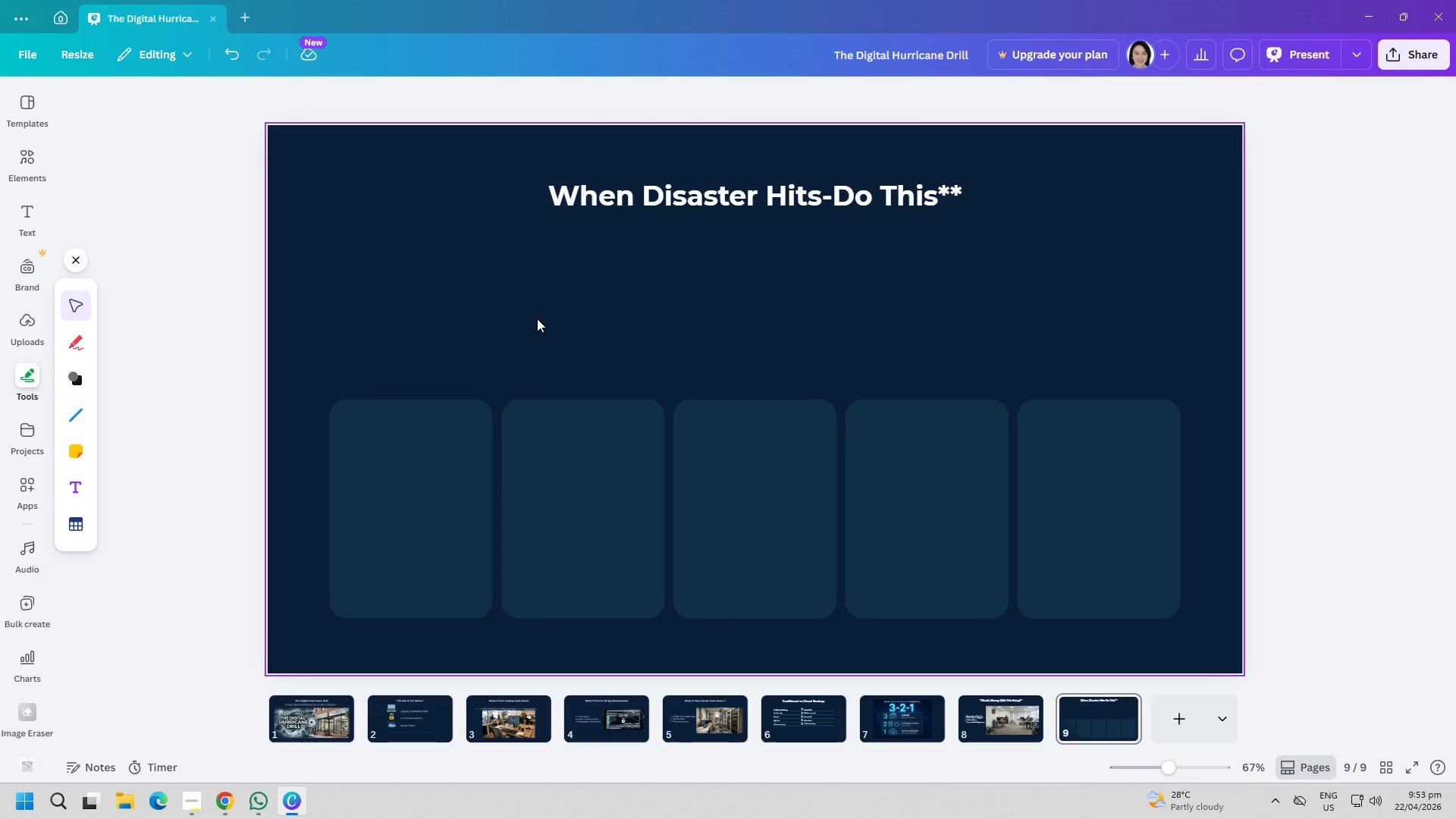 
left_click([20, 212])
 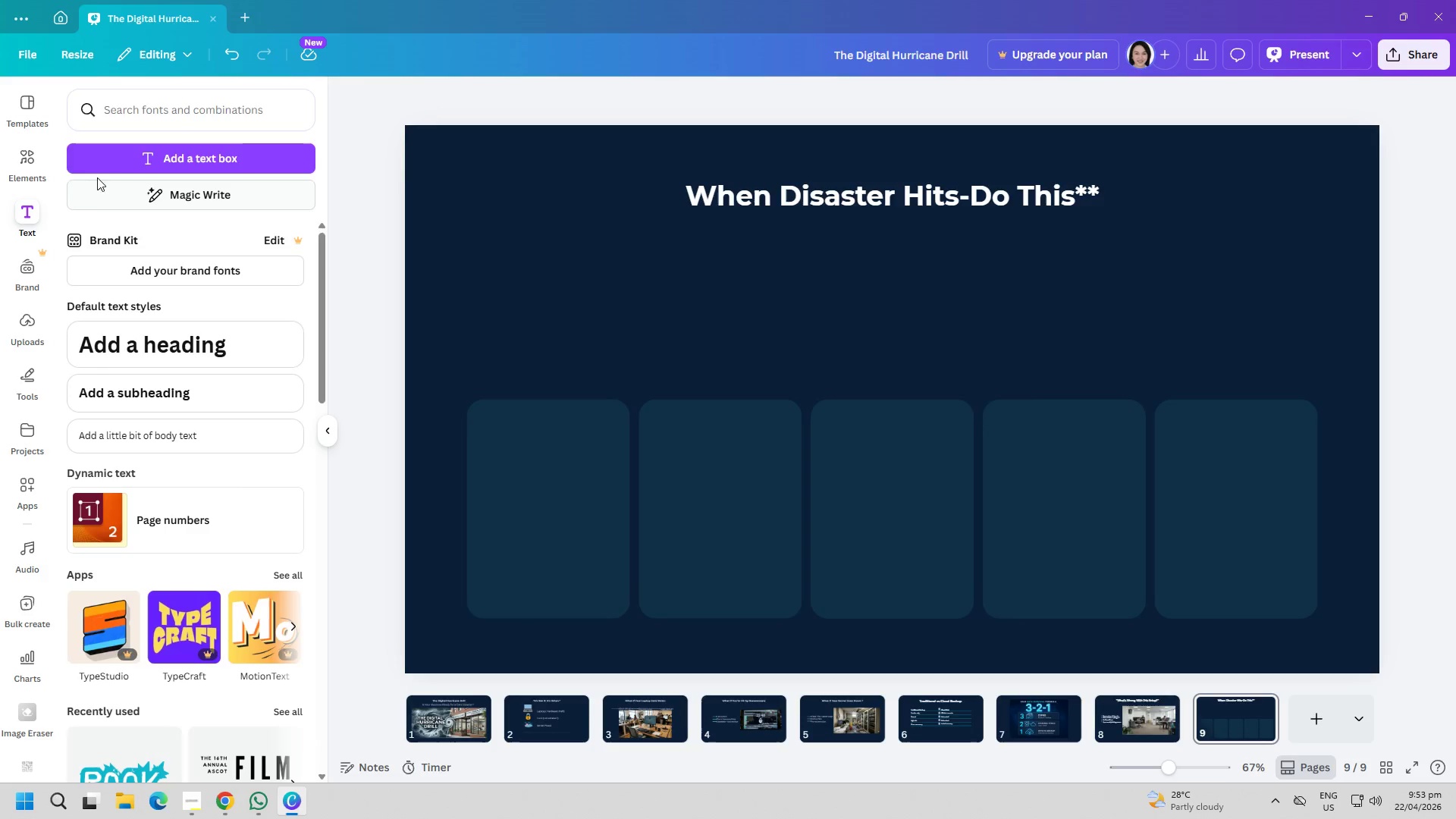 
left_click([160, 162])
 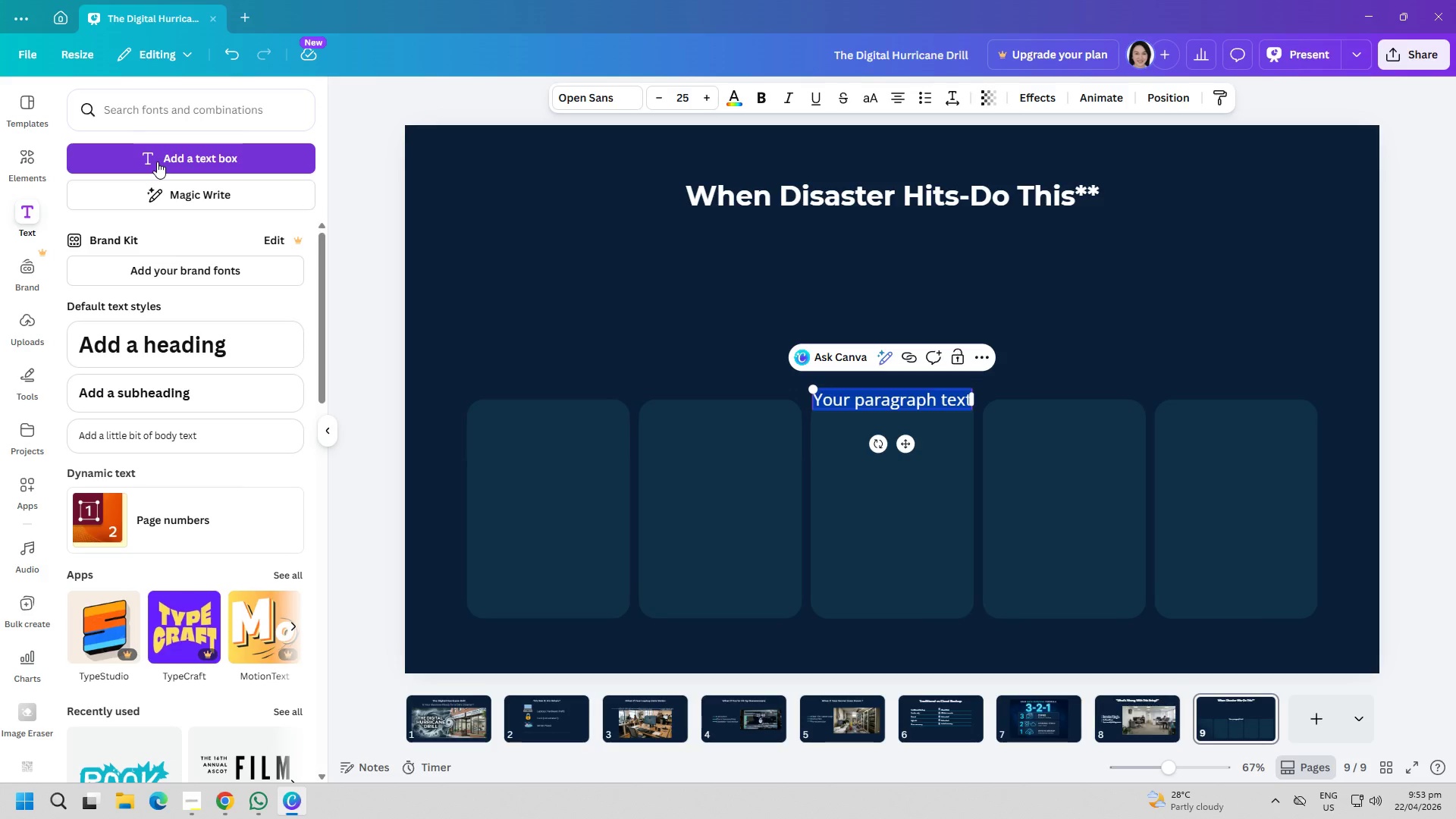 
type(Dectect )
 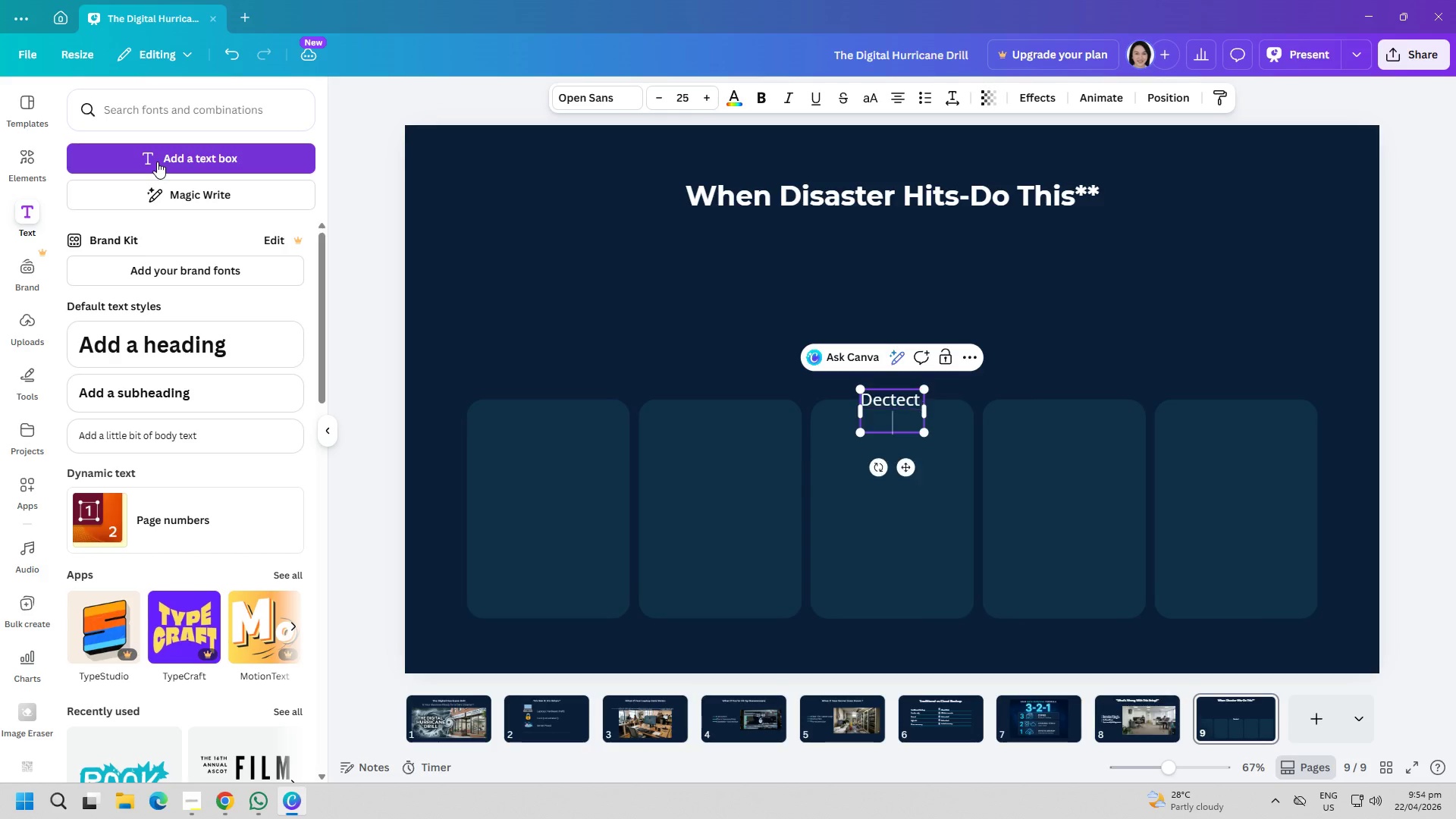 
key(Enter)
 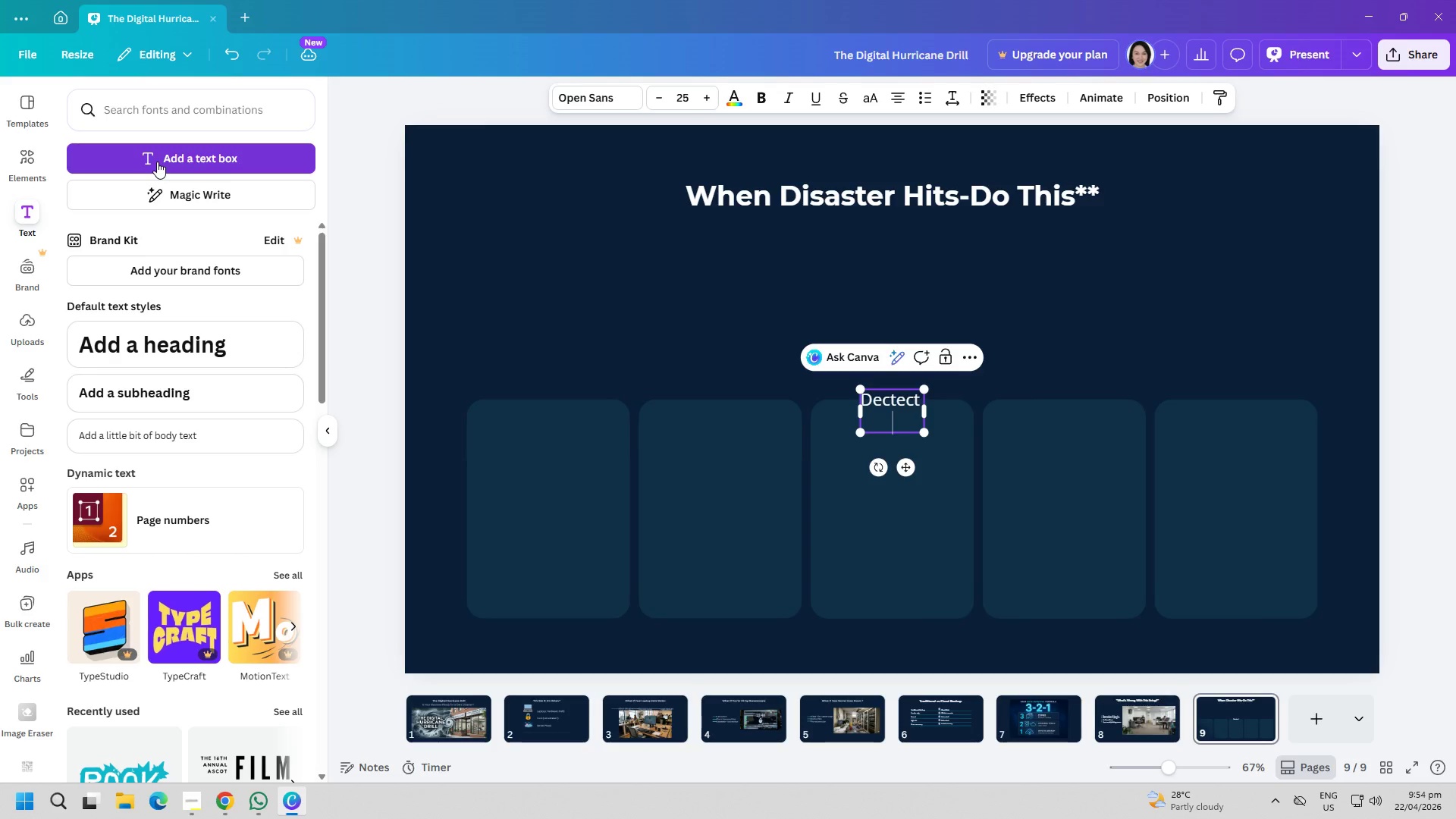 
type(i)
key(Backspace)
type(Issue)
 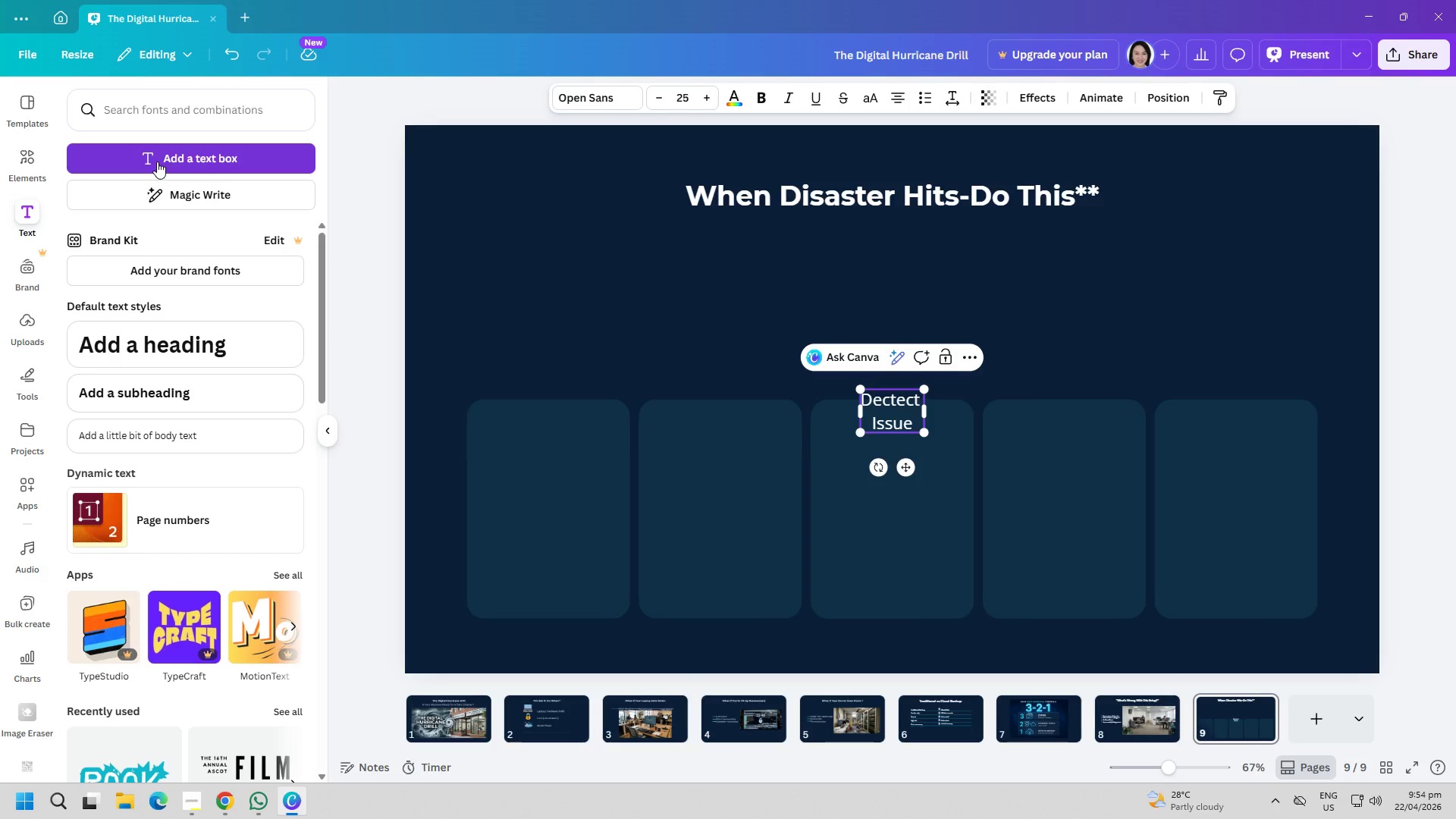 
key(Control+ControlLeft)
 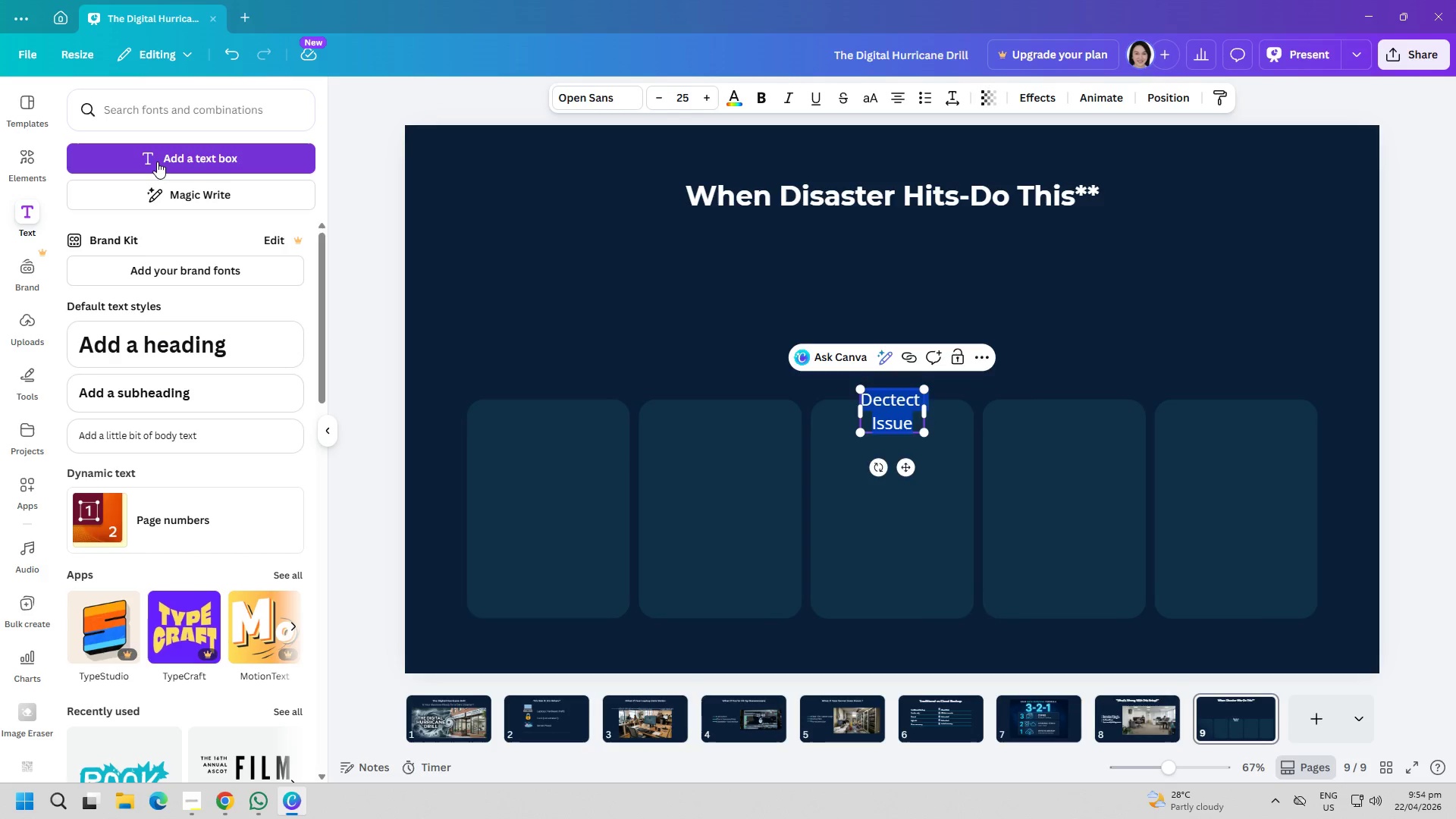 
key(Control+A)
 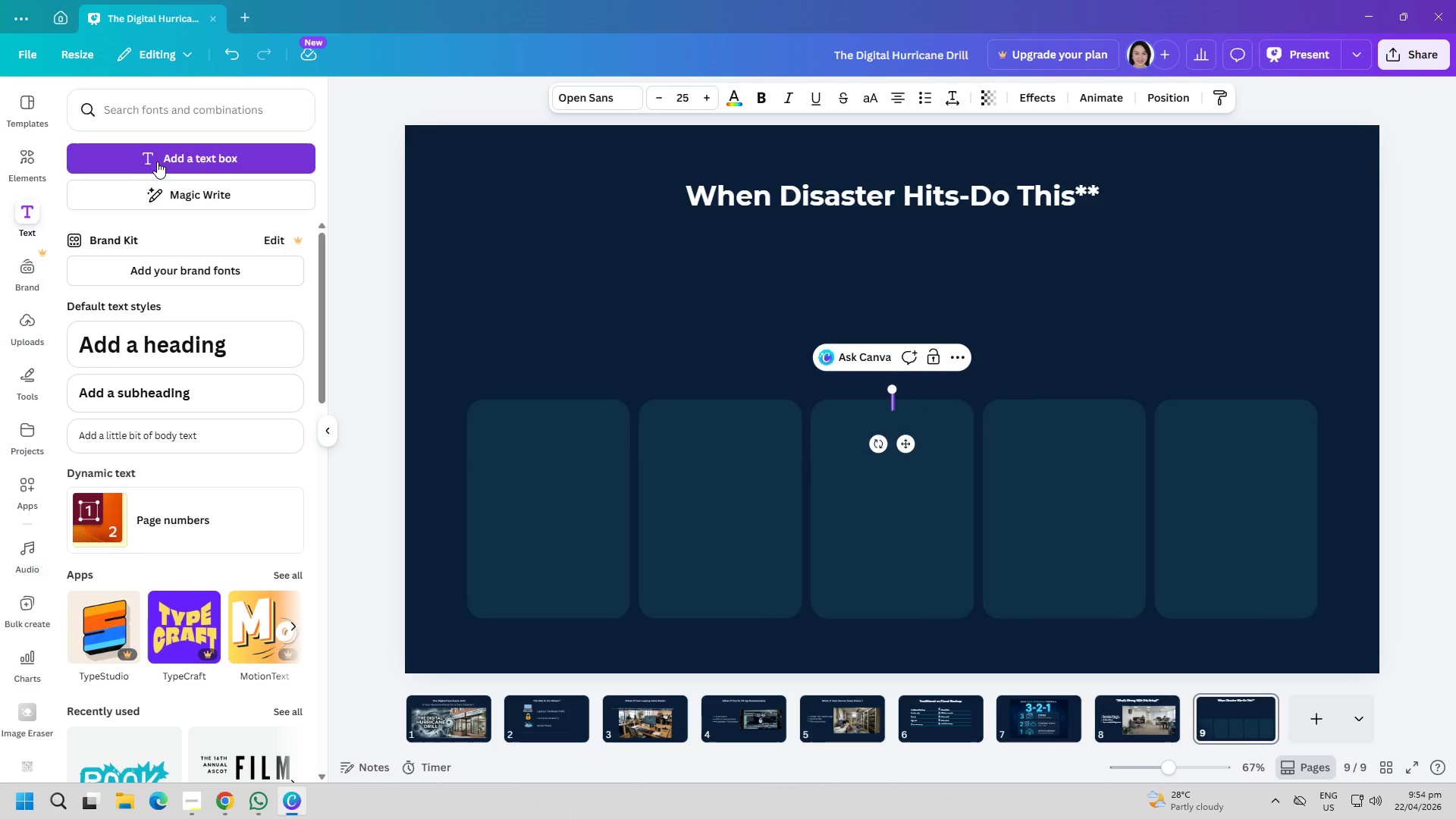 
key(Backspace)
type(DETECT)
 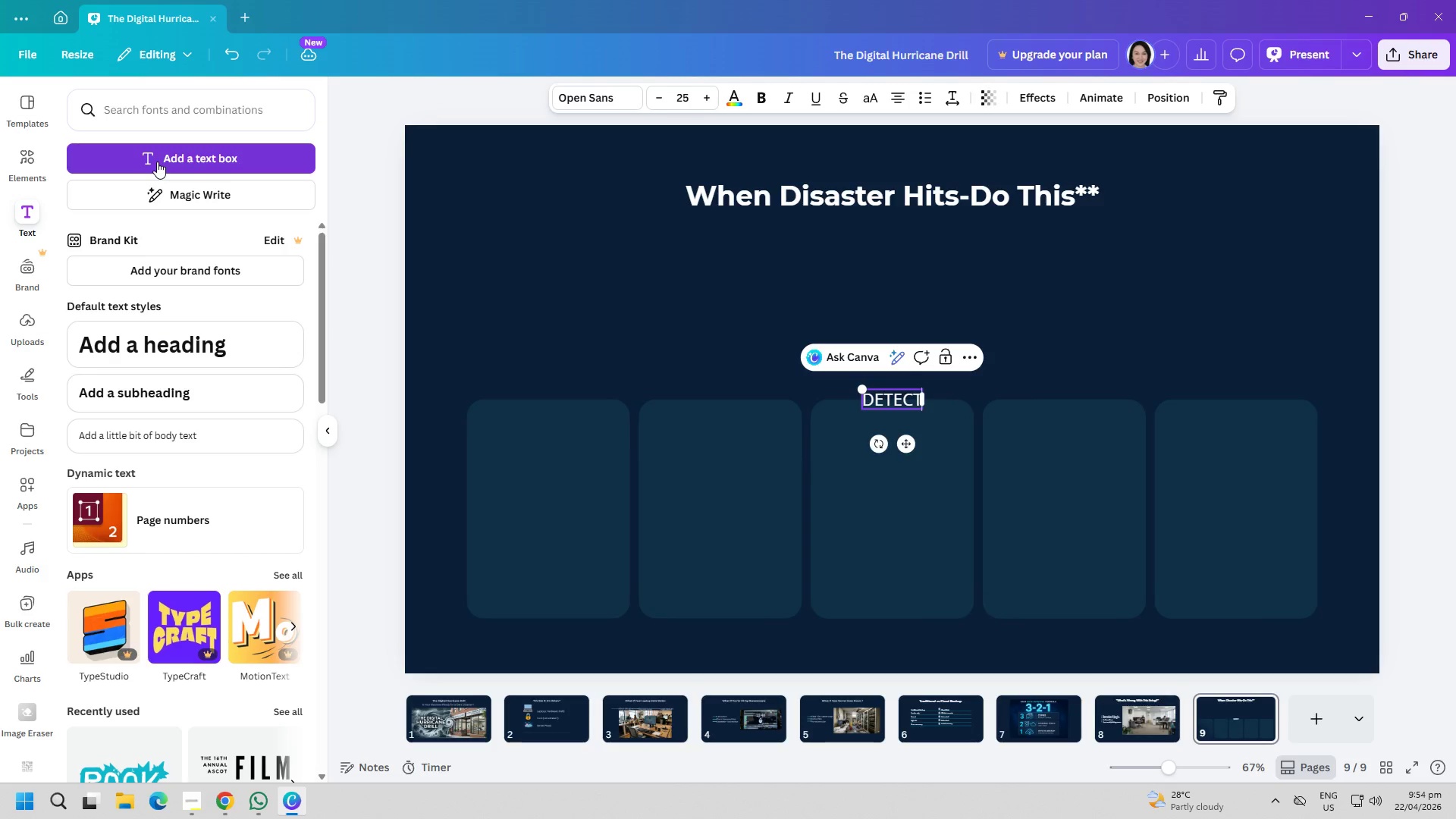 
key(Enter)
 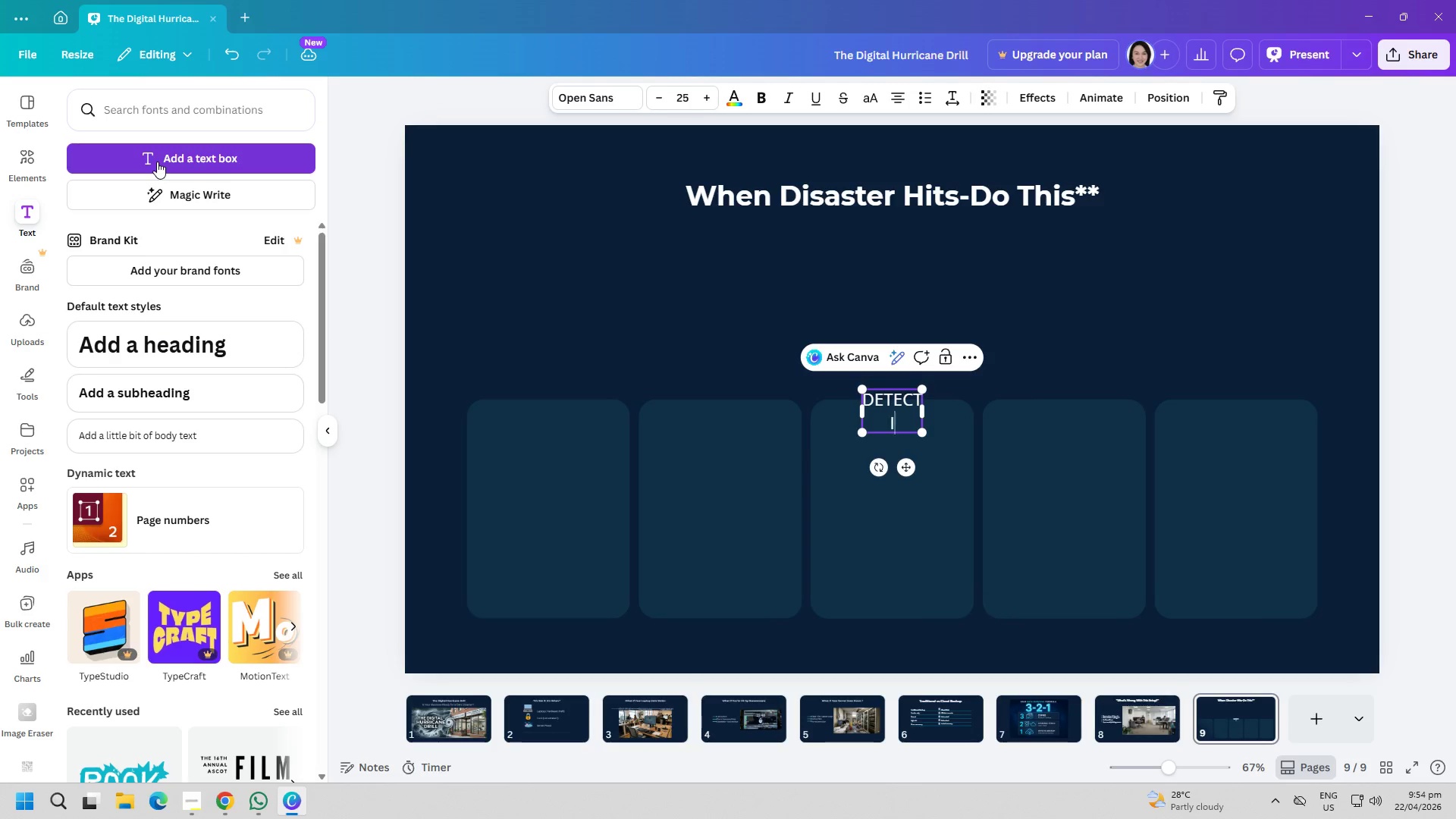 
type(ISSUE)
 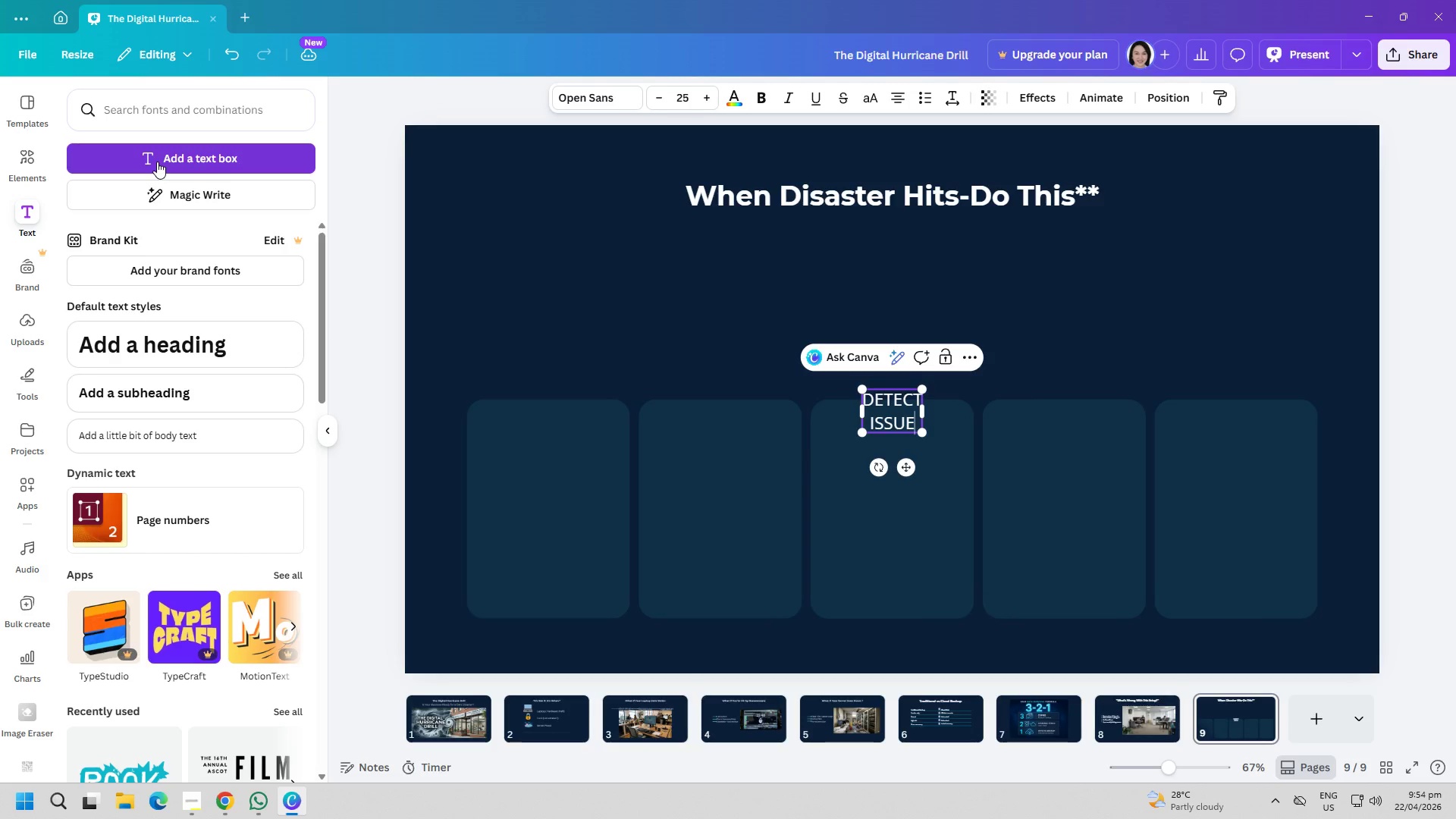 
hold_key(key=ControlLeft, duration=1.5)
 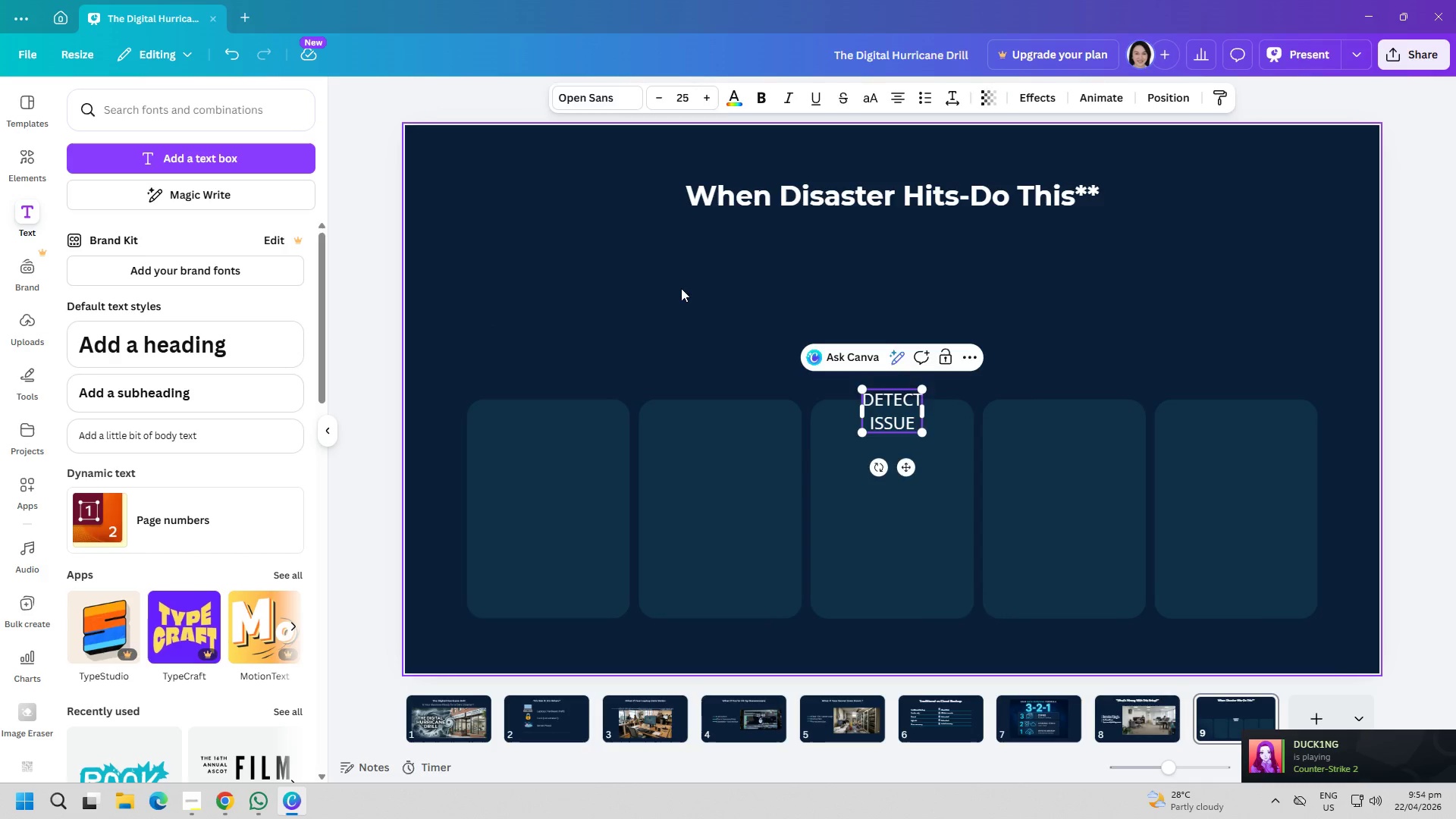 
left_click([681, 288])
 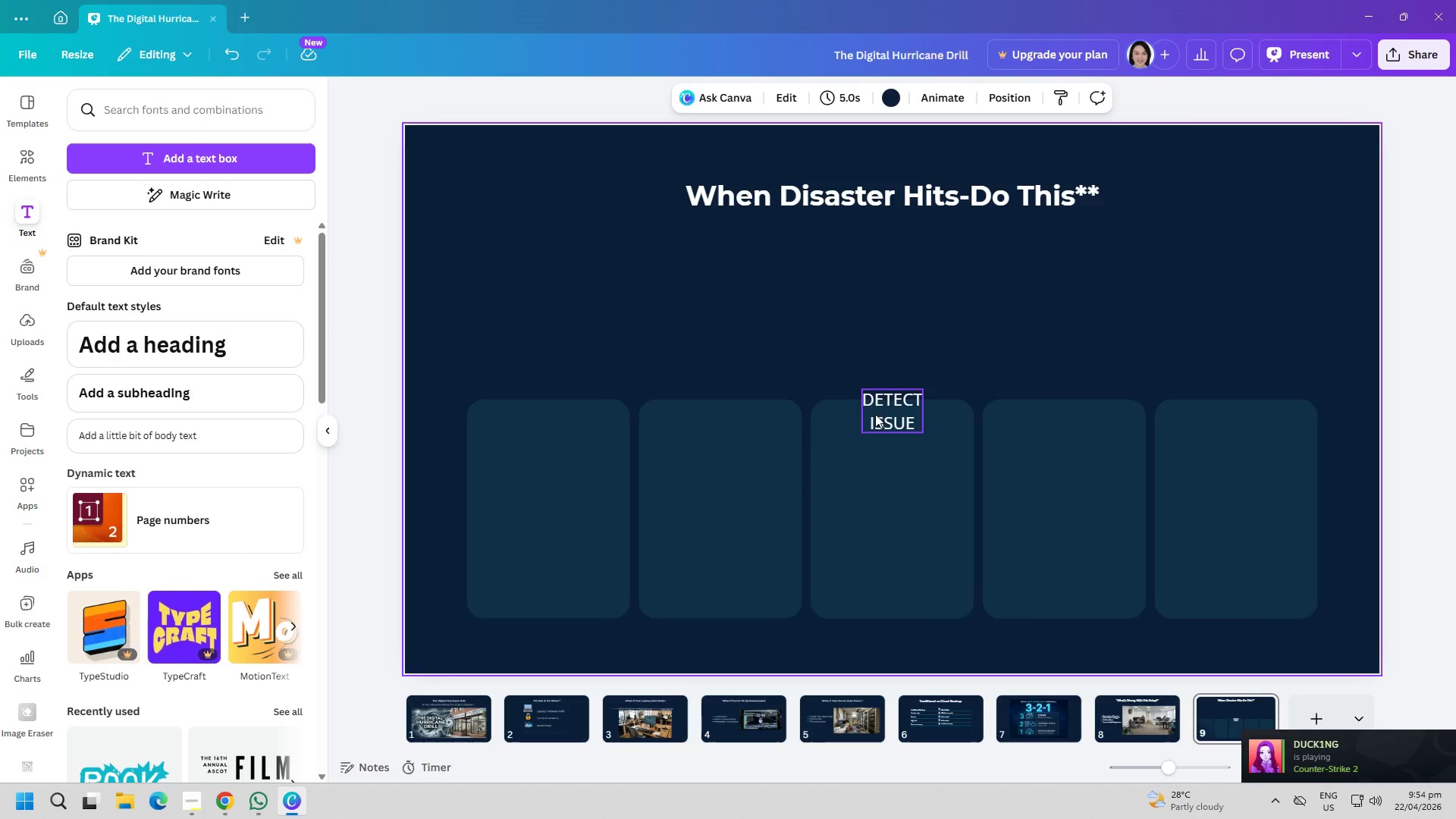 
left_click_drag(start_coordinate=[878, 414], to_coordinate=[527, 438])
 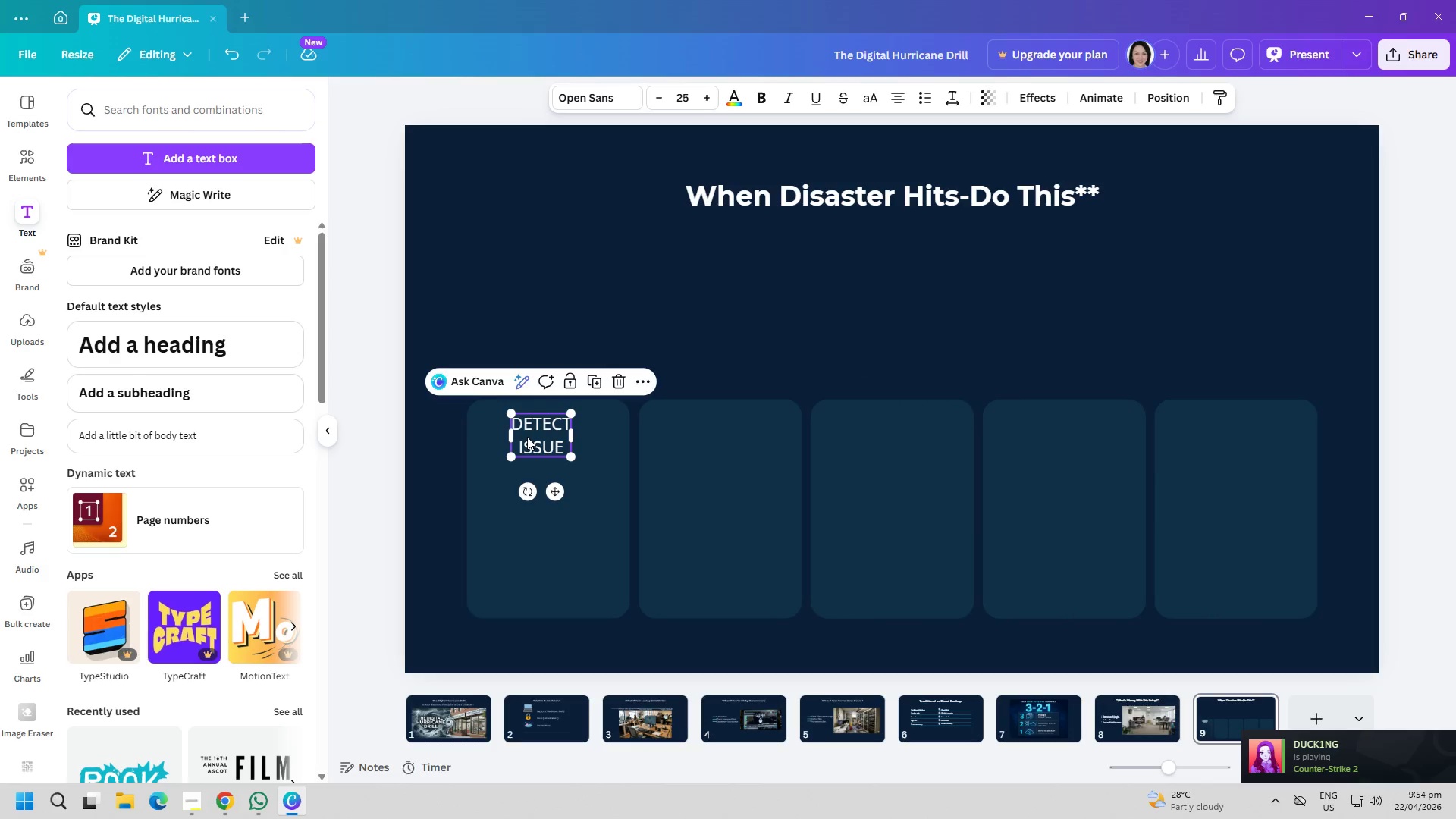 
double_click([527, 437])
 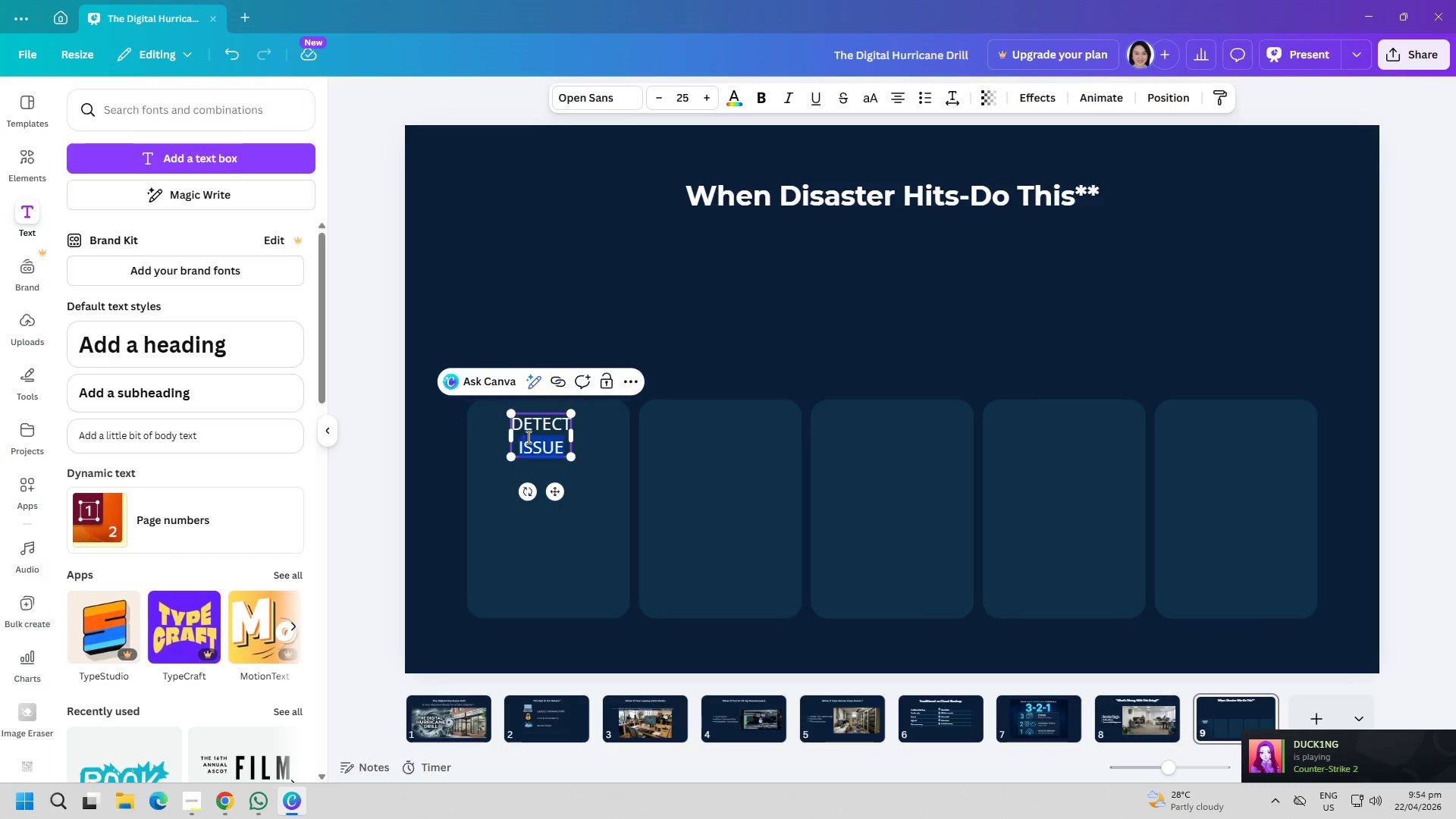 
key(Control+ControlLeft)
 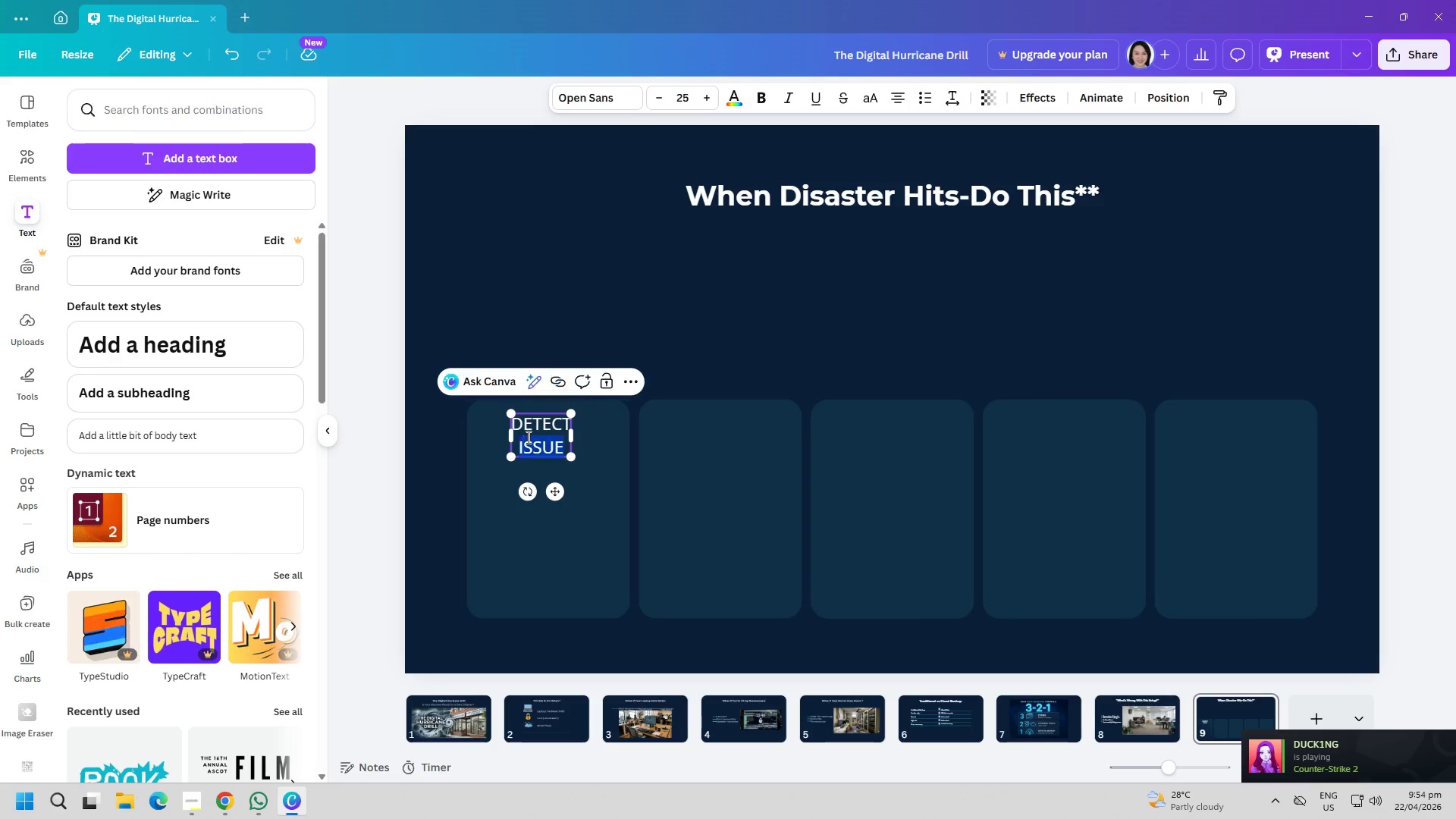 
key(Control+A)
 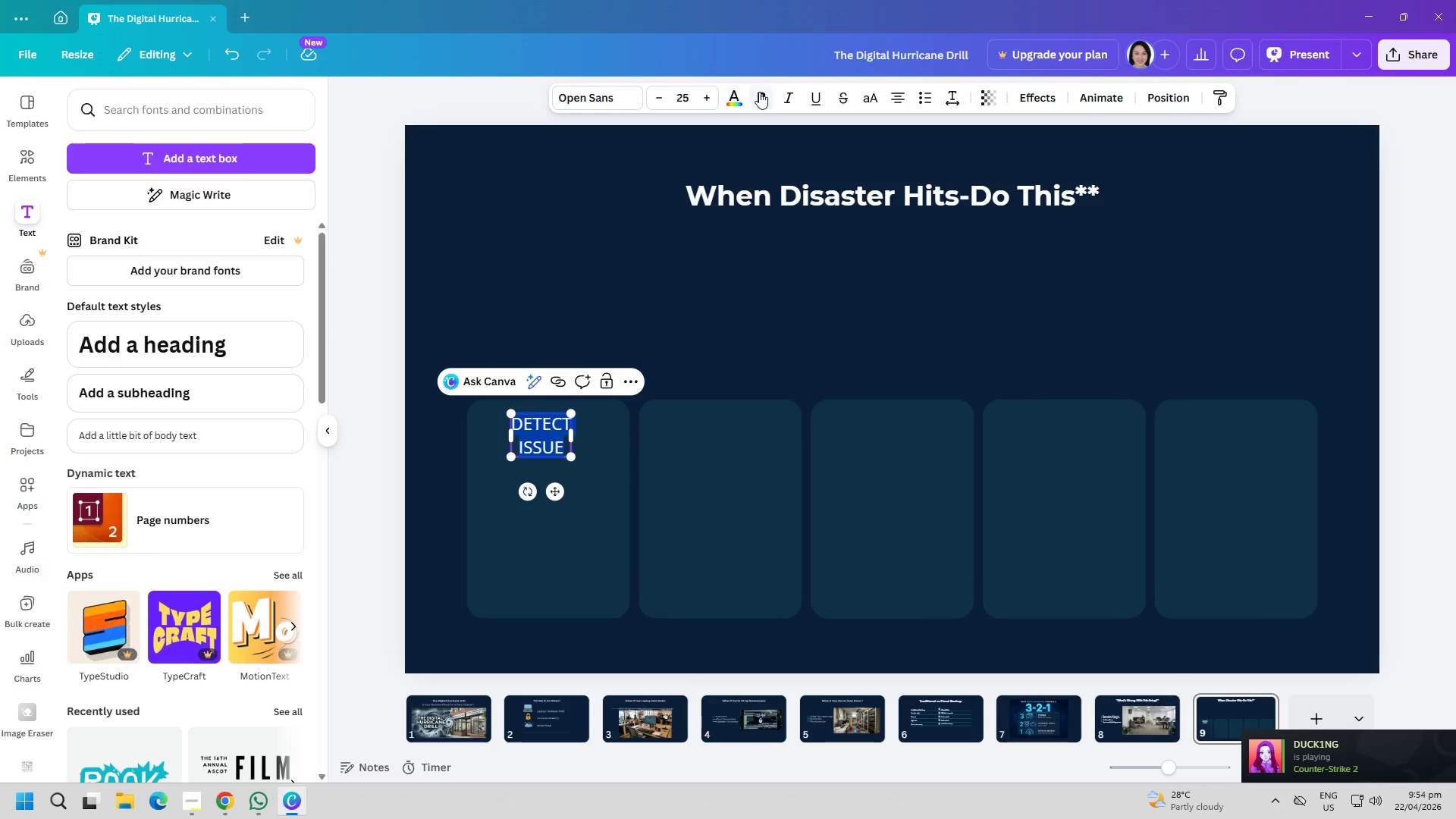 
double_click([601, 268])
 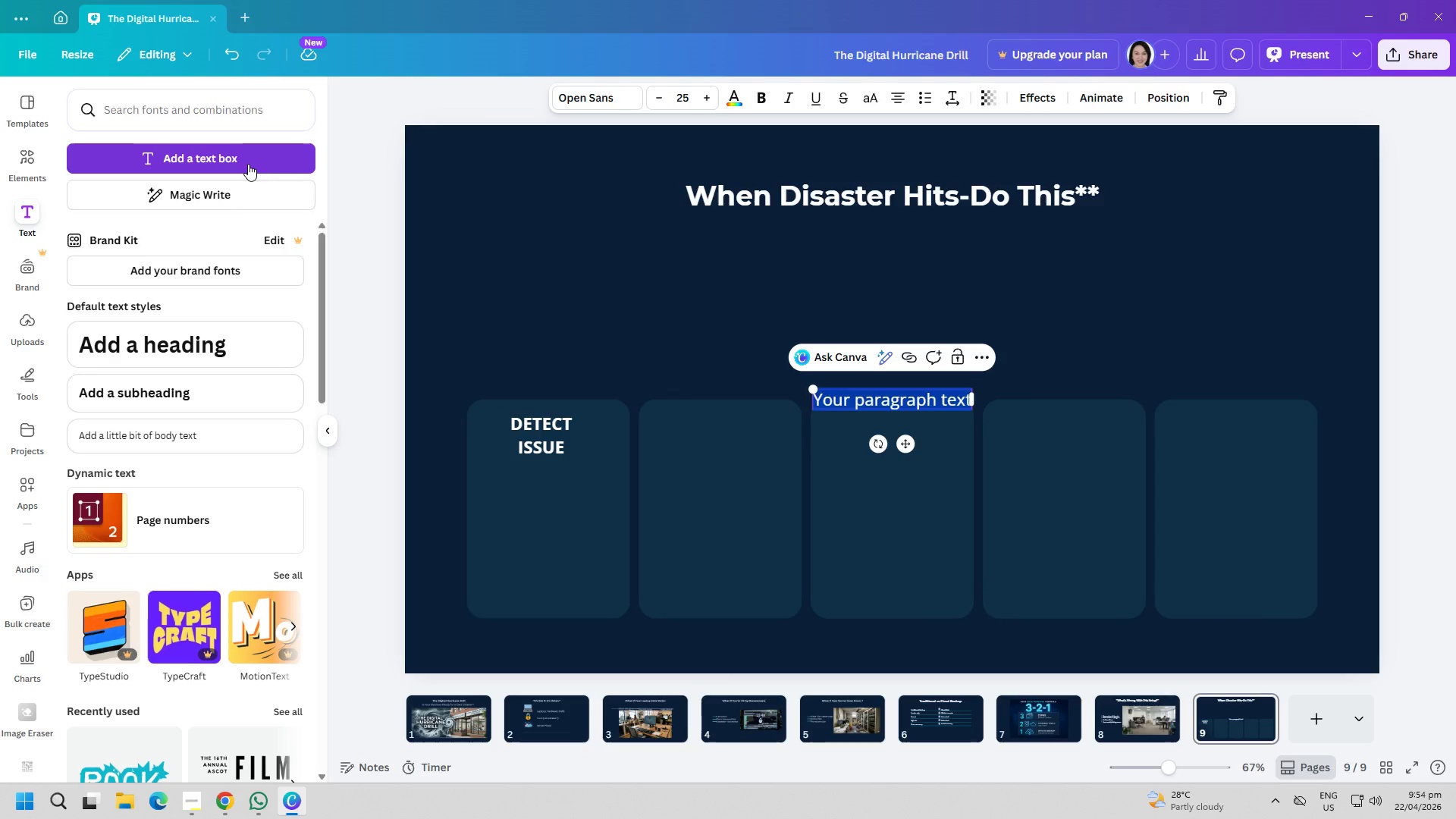 
type(ISOLATE)
 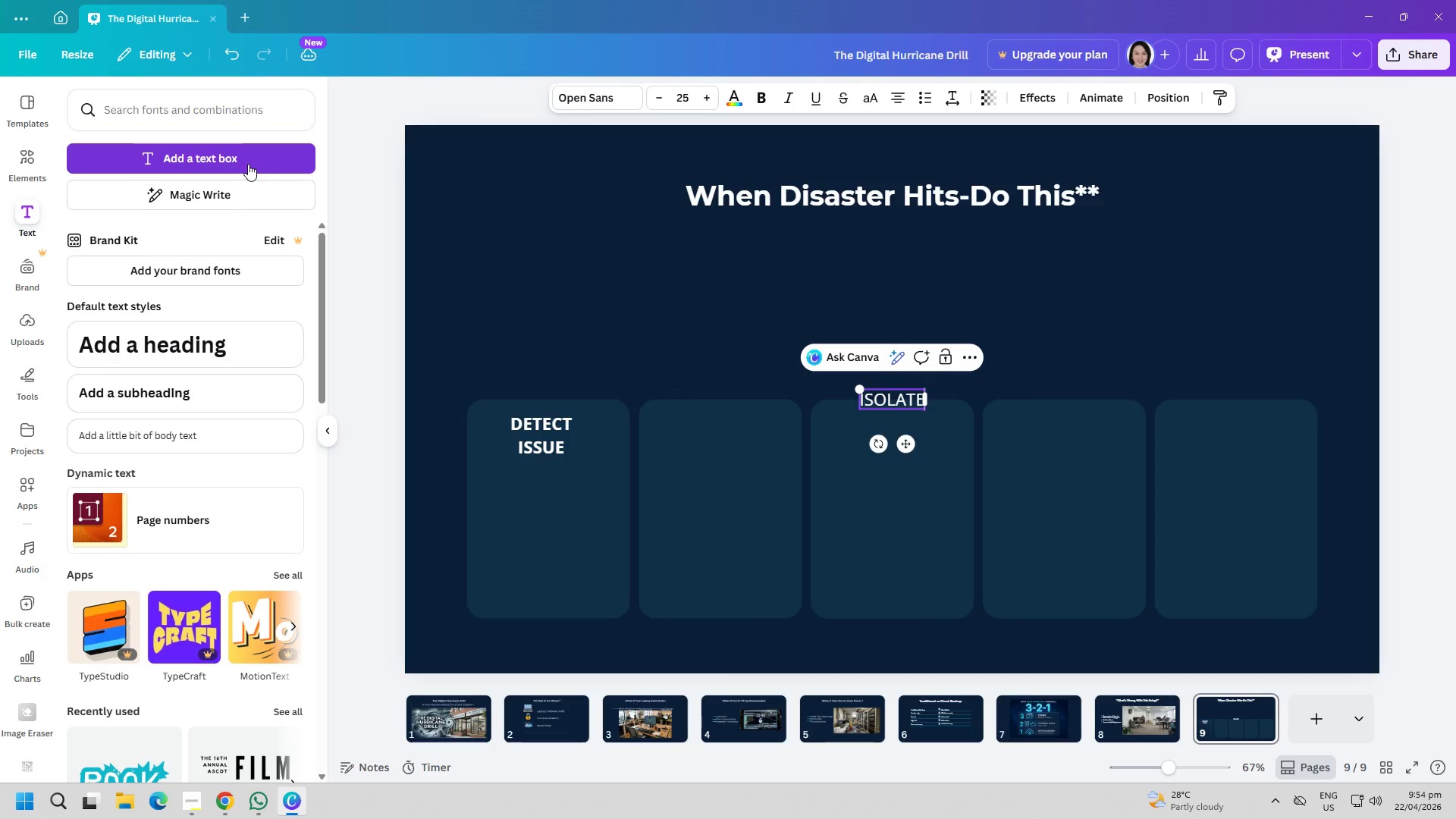 
key(Enter)
 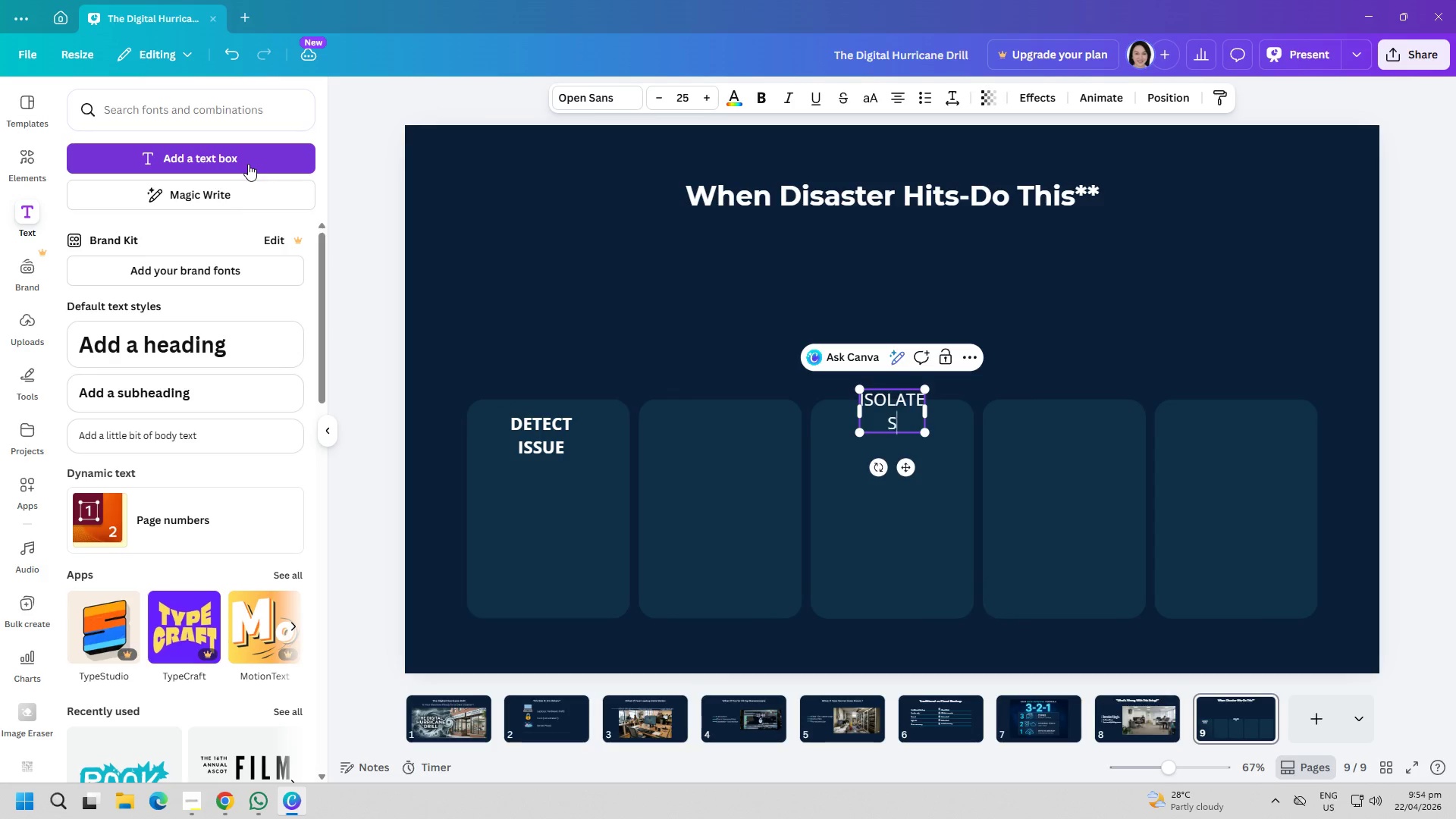 
type(SYSTEMS)
 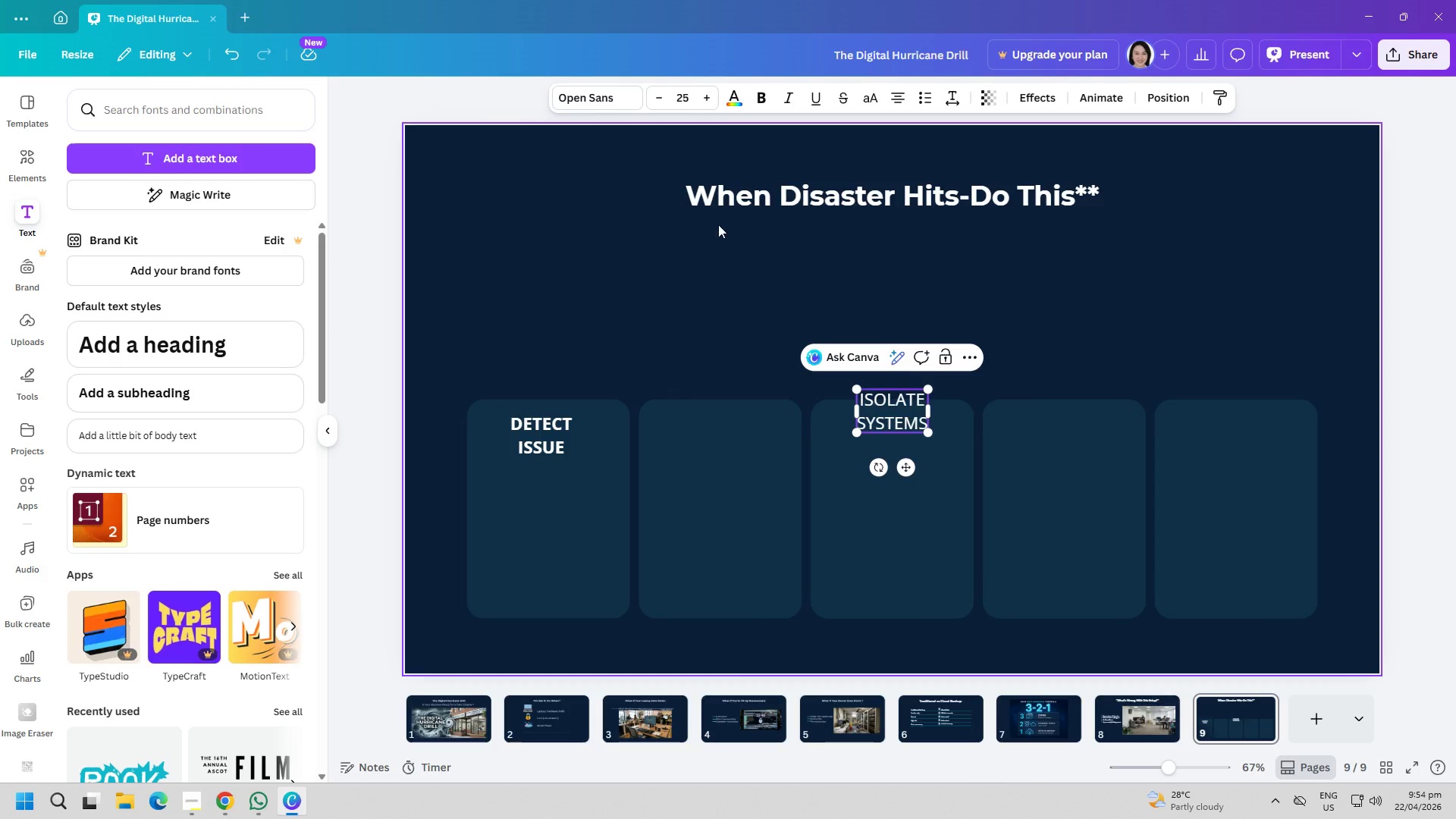 
left_click([698, 287])
 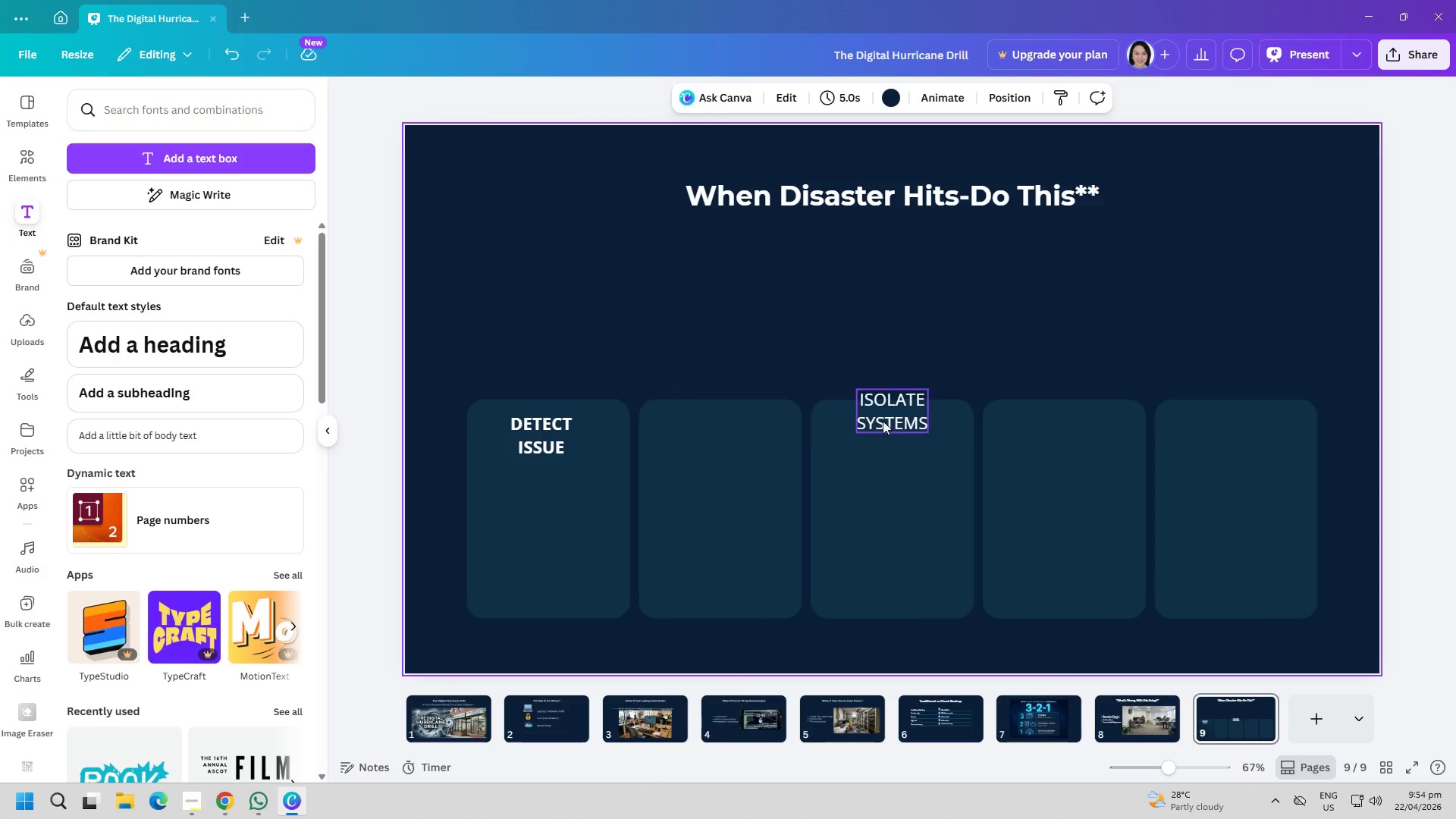 
left_click_drag(start_coordinate=[876, 419], to_coordinate=[698, 443])
 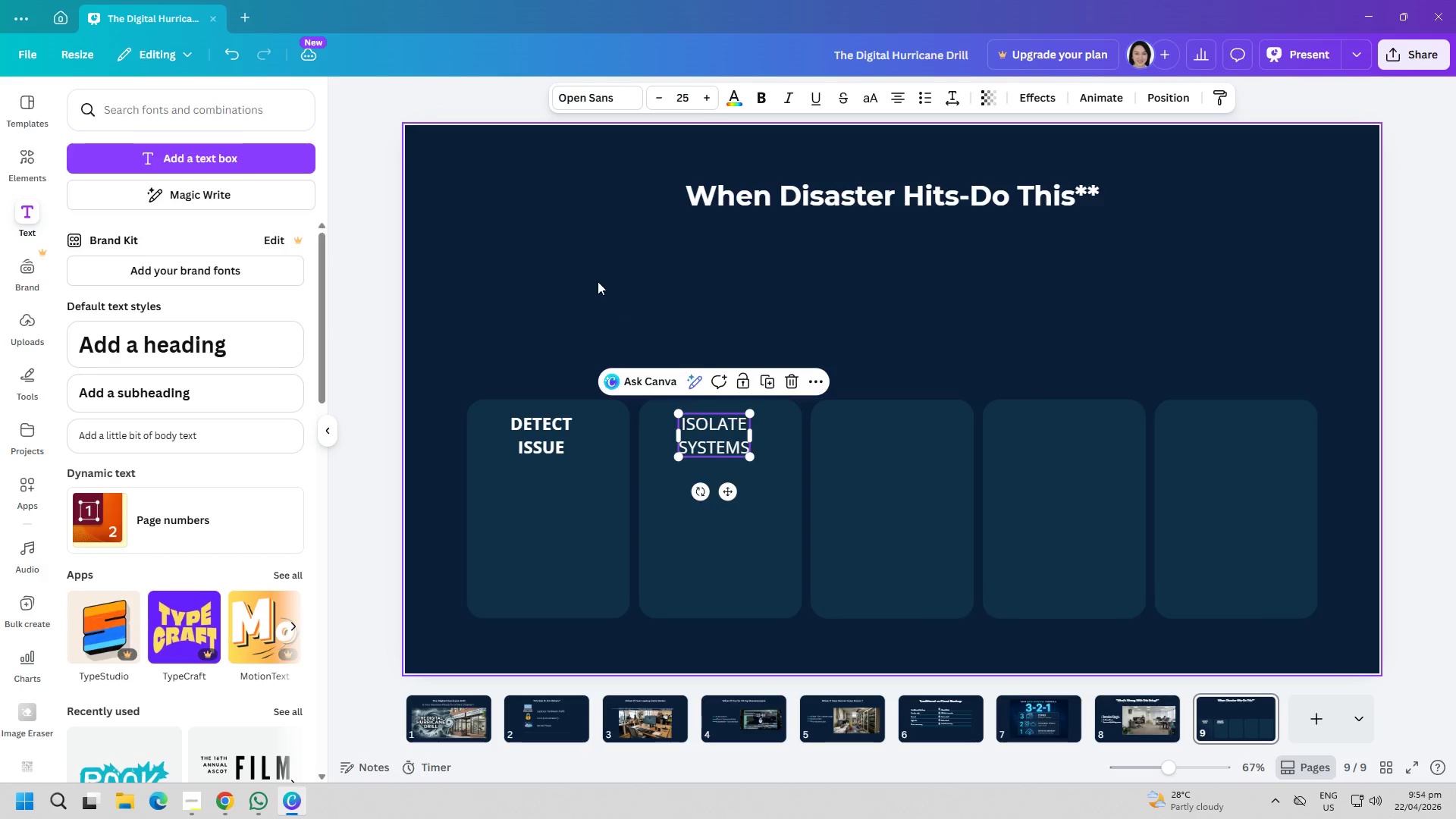 
left_click([598, 281])
 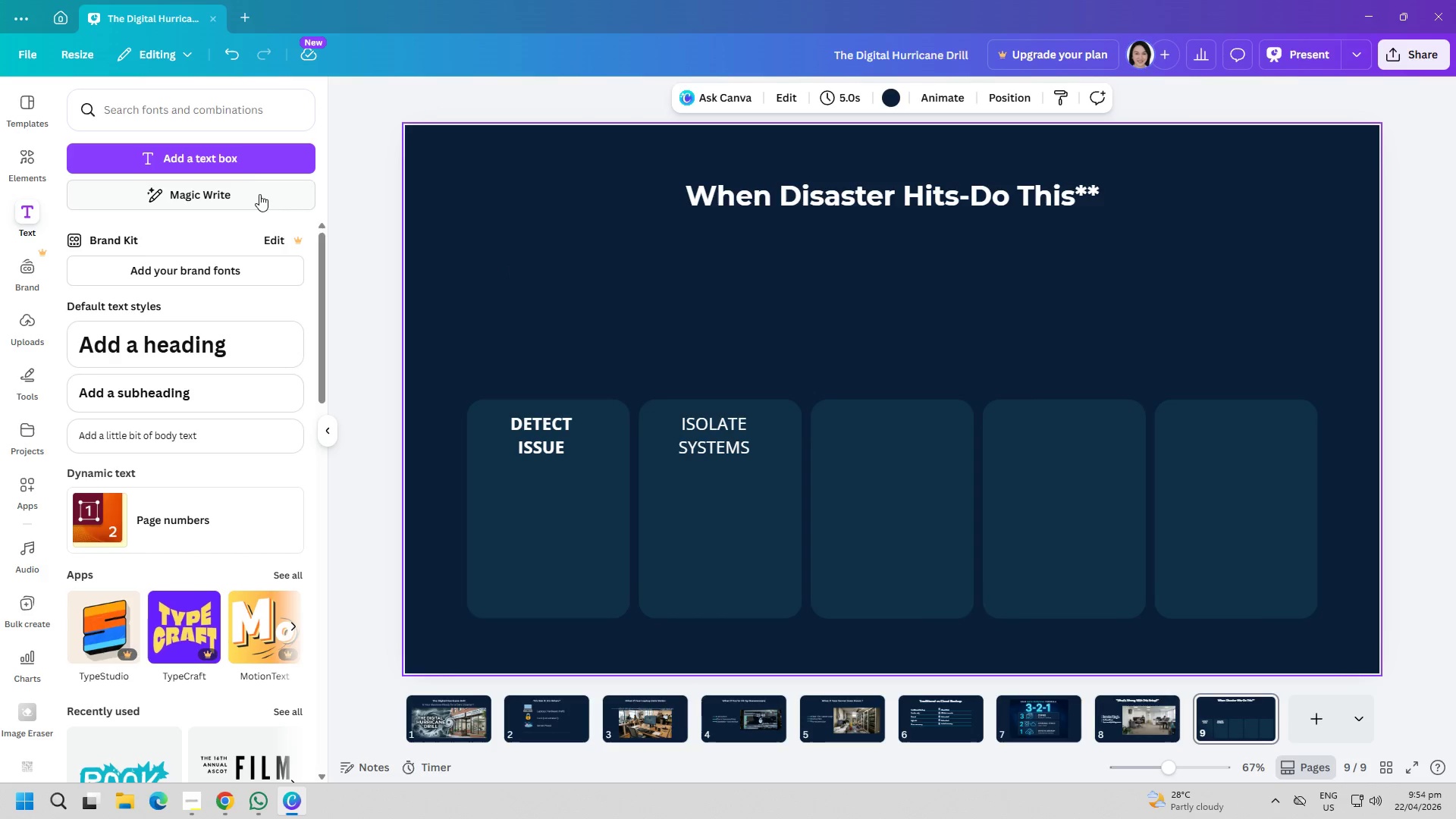 
left_click([236, 155])
 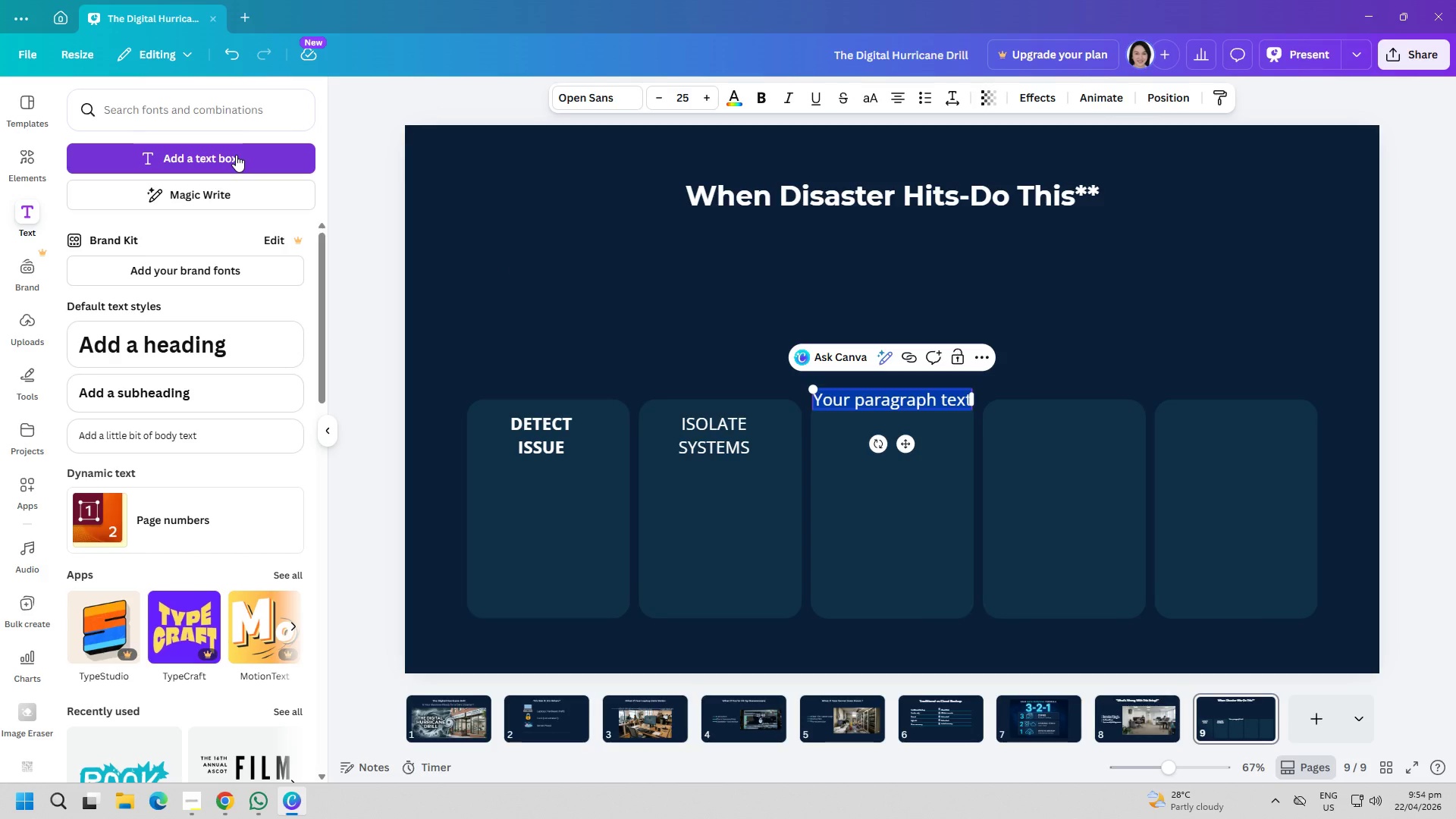 
type(c)
key(Backspace)
type(acti)
key(Backspace)
key(Backspace)
key(Backspace)
key(Backspace)
type(ACTIVATE)
 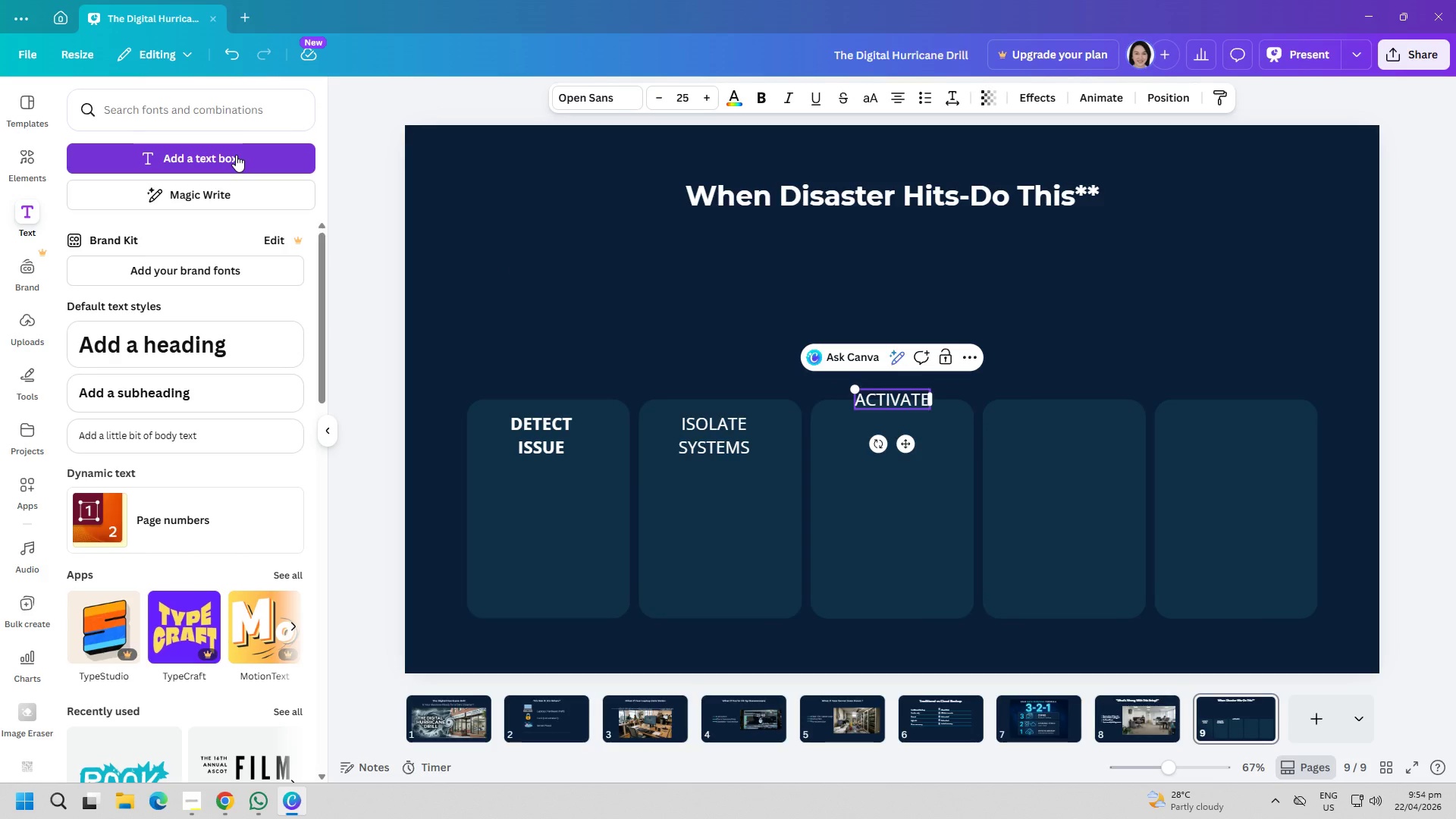 
key(Enter)
 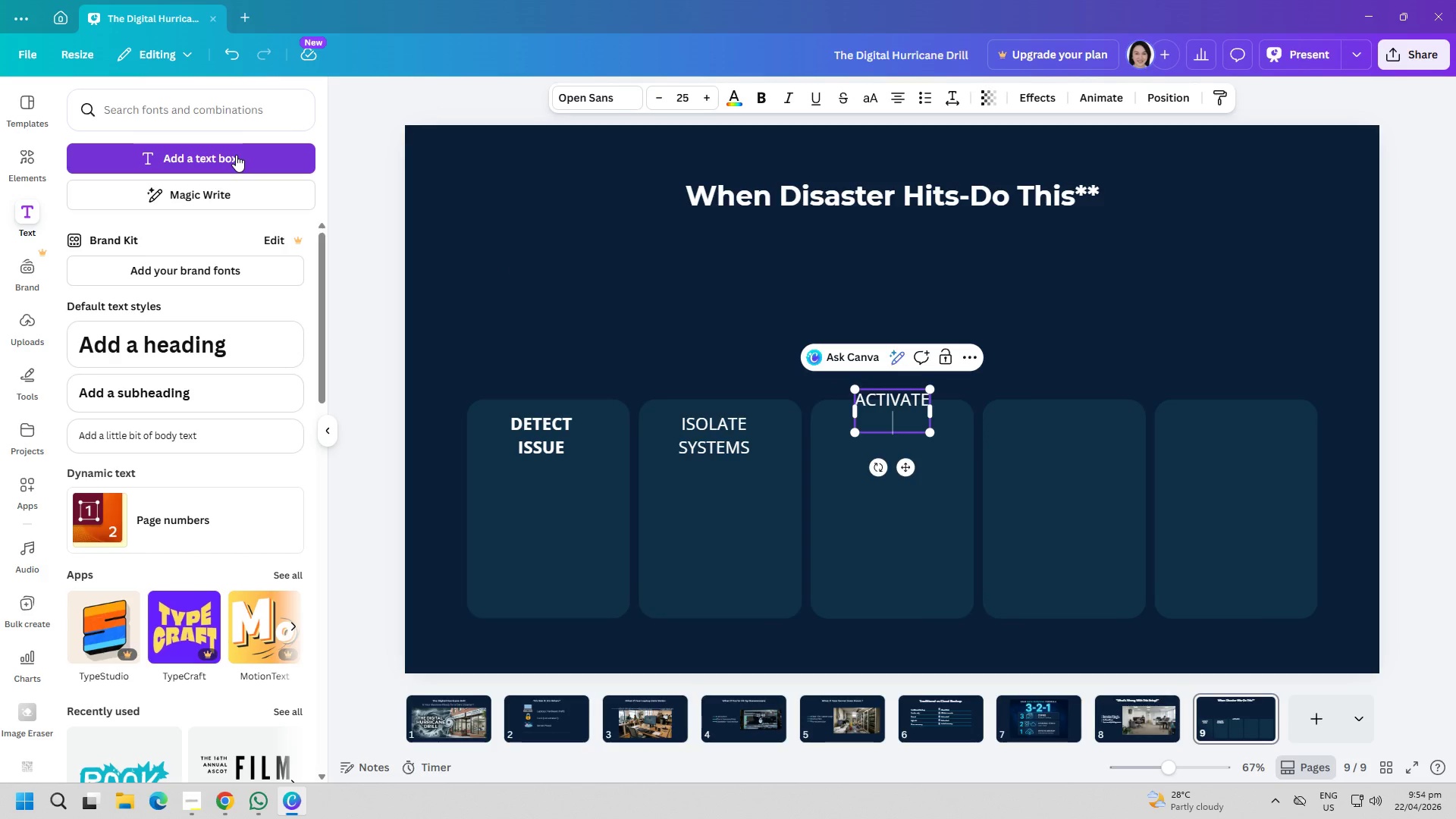 
type(BACKUP)
 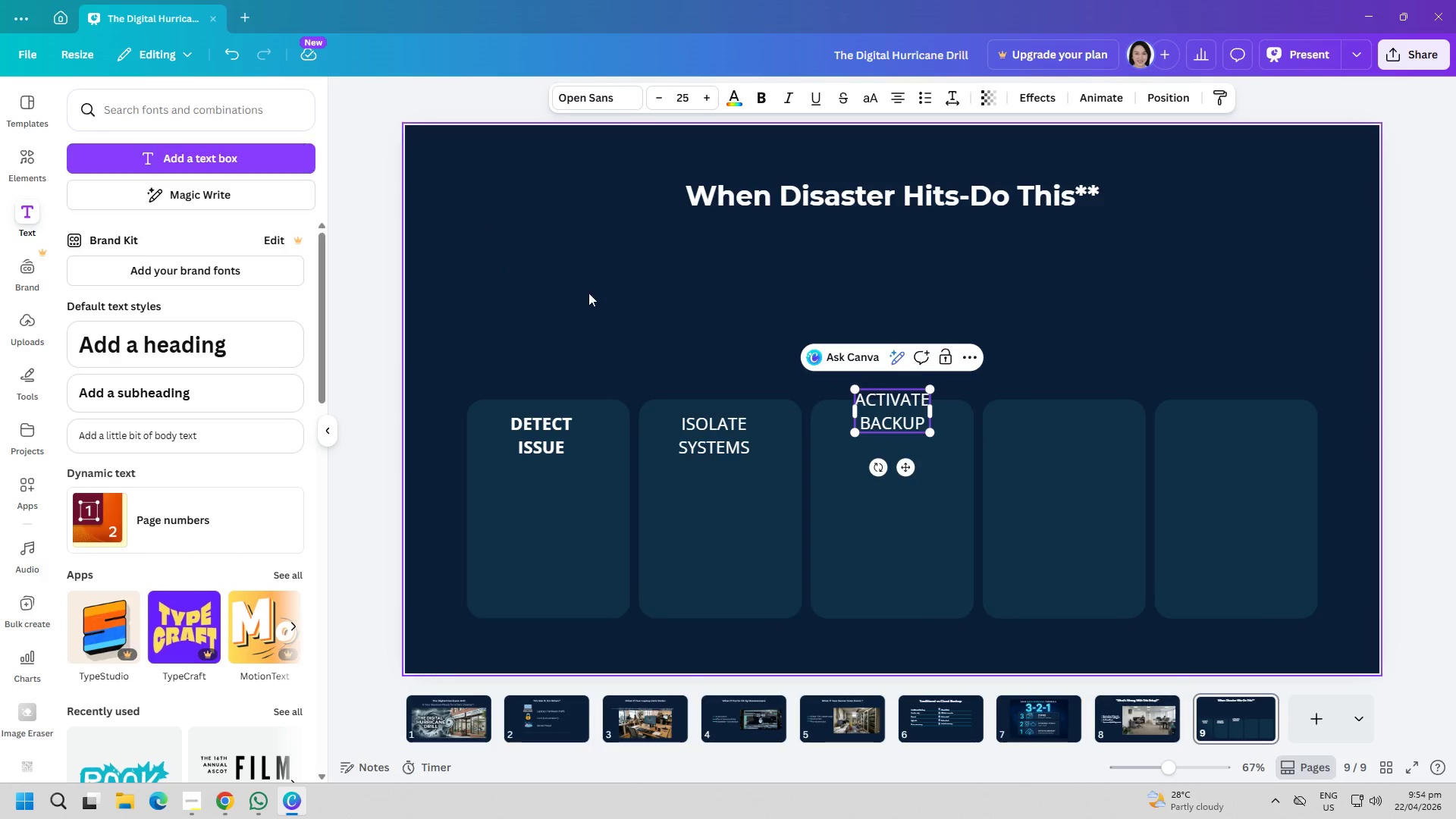 
left_click([717, 324])
 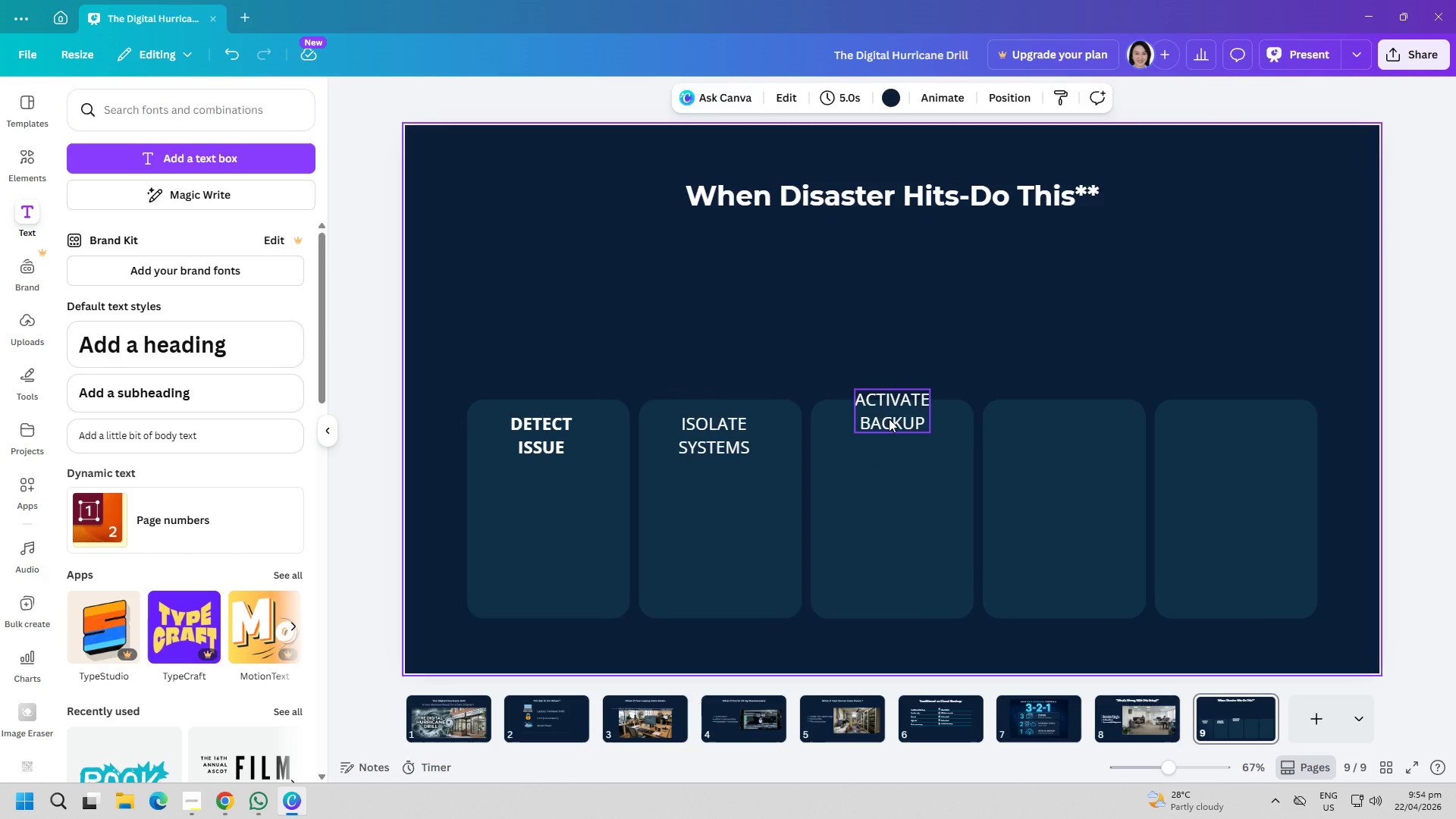 
left_click_drag(start_coordinate=[889, 416], to_coordinate=[887, 443])
 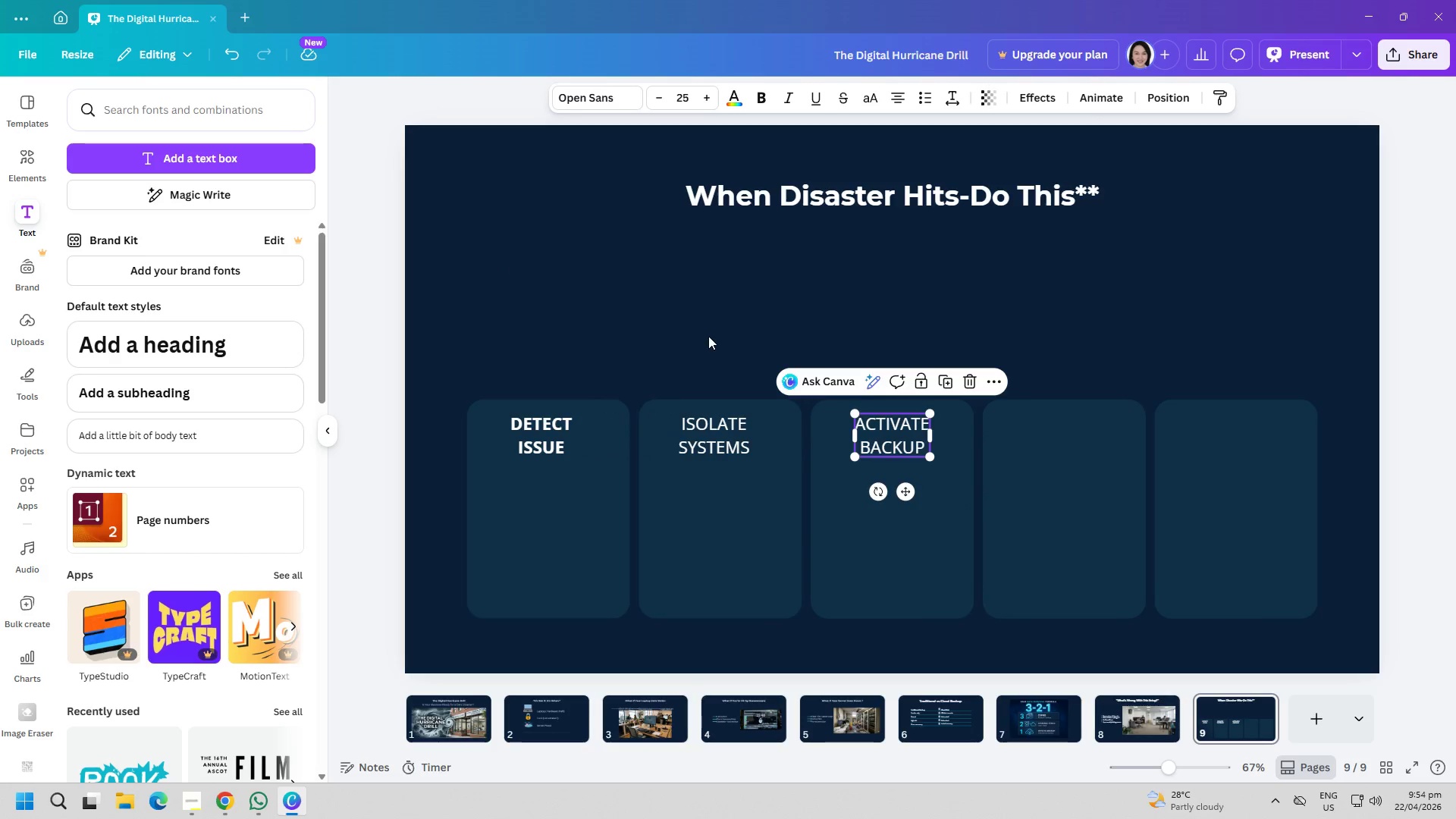 
left_click([701, 334])
 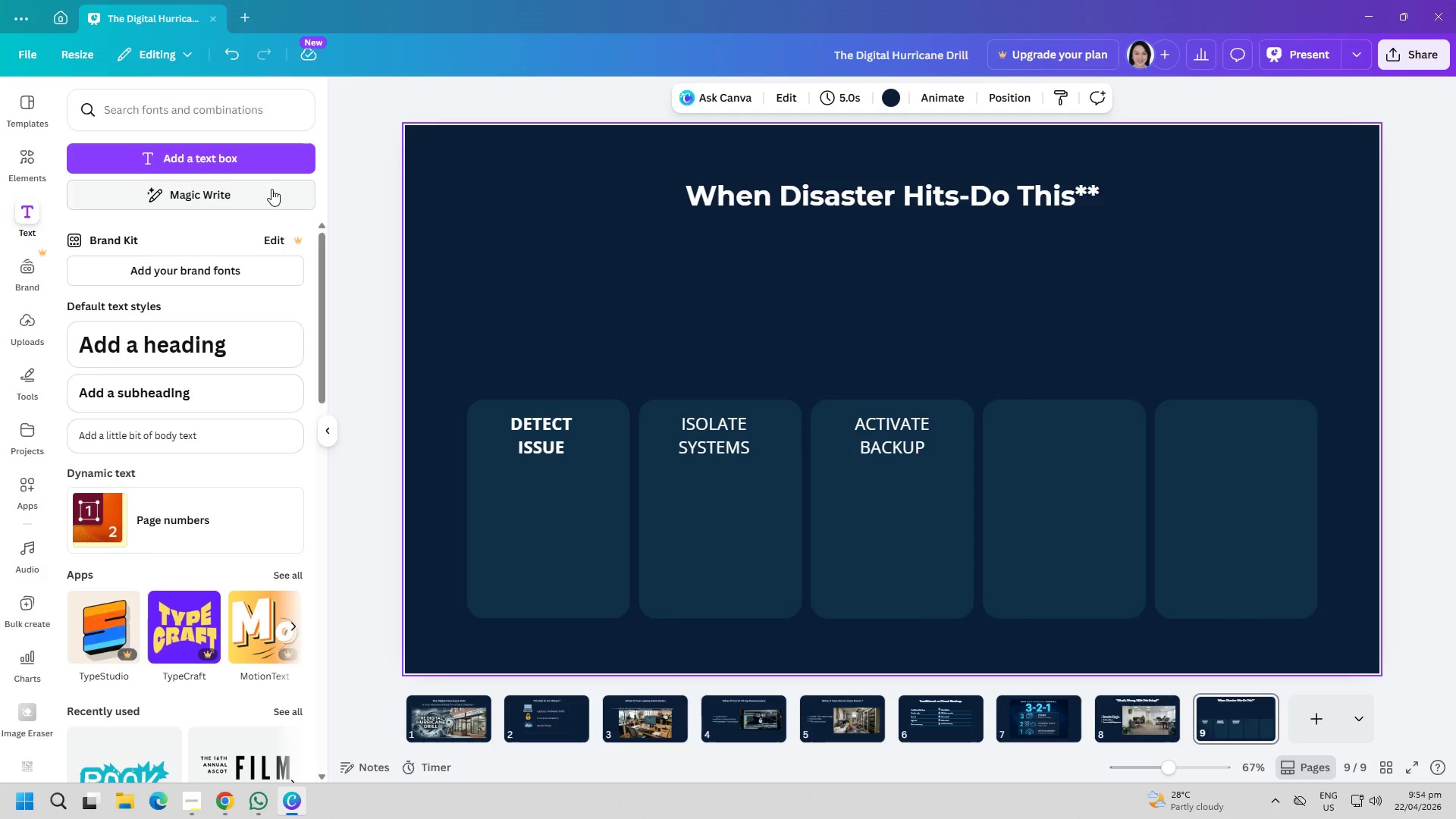 
left_click([275, 162])
 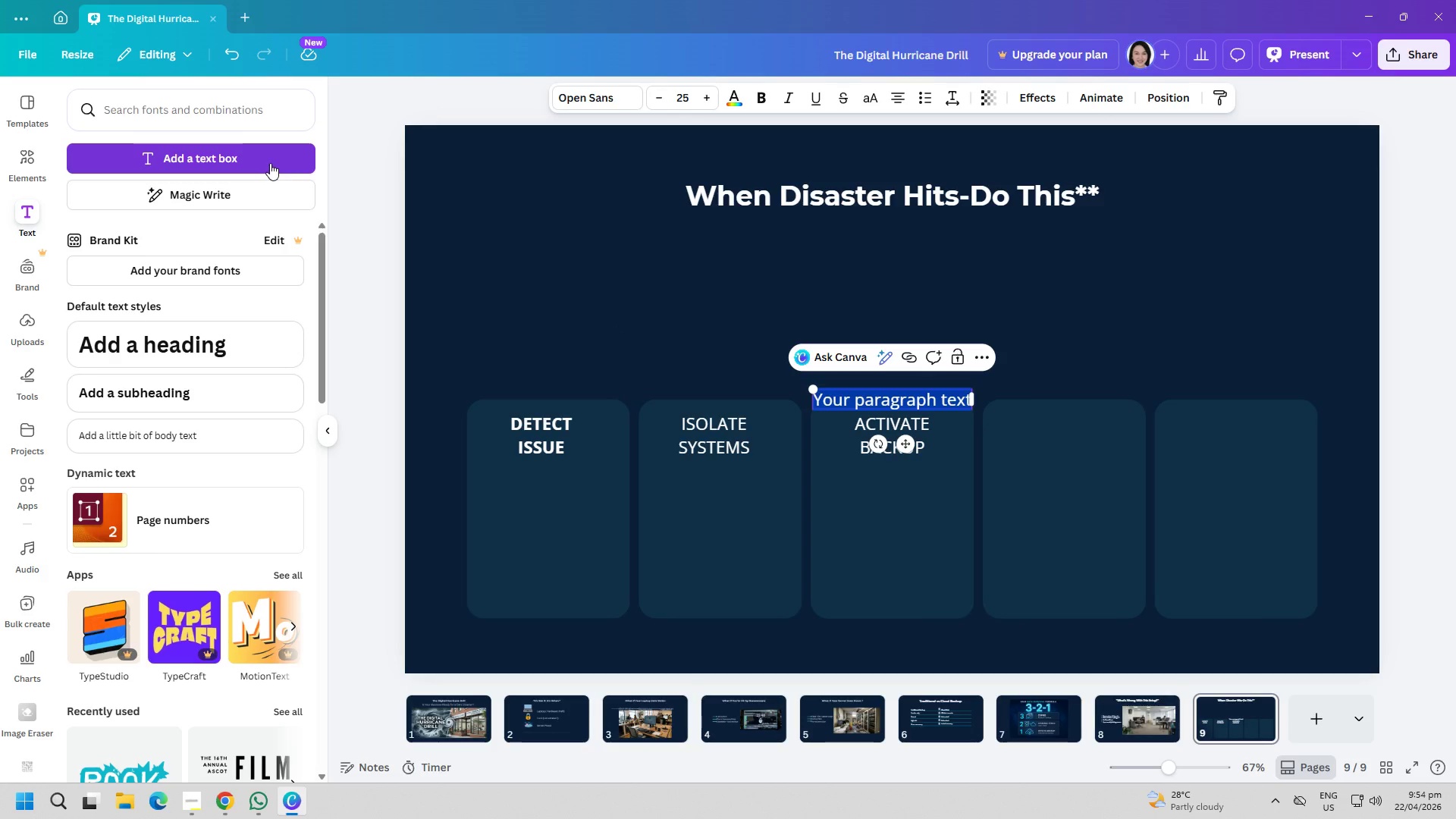 
type(RESSTORE)
 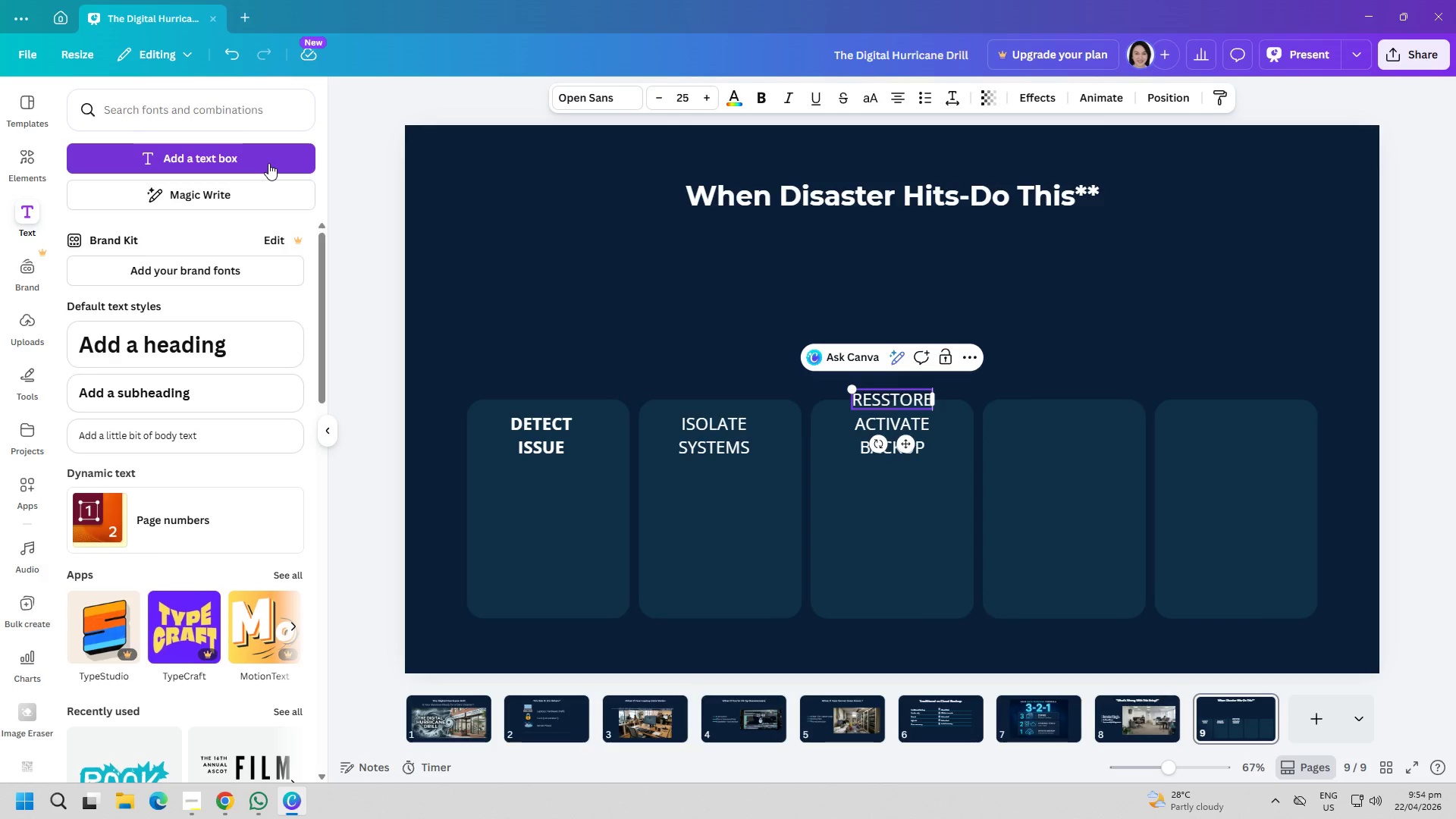 
key(Enter)
 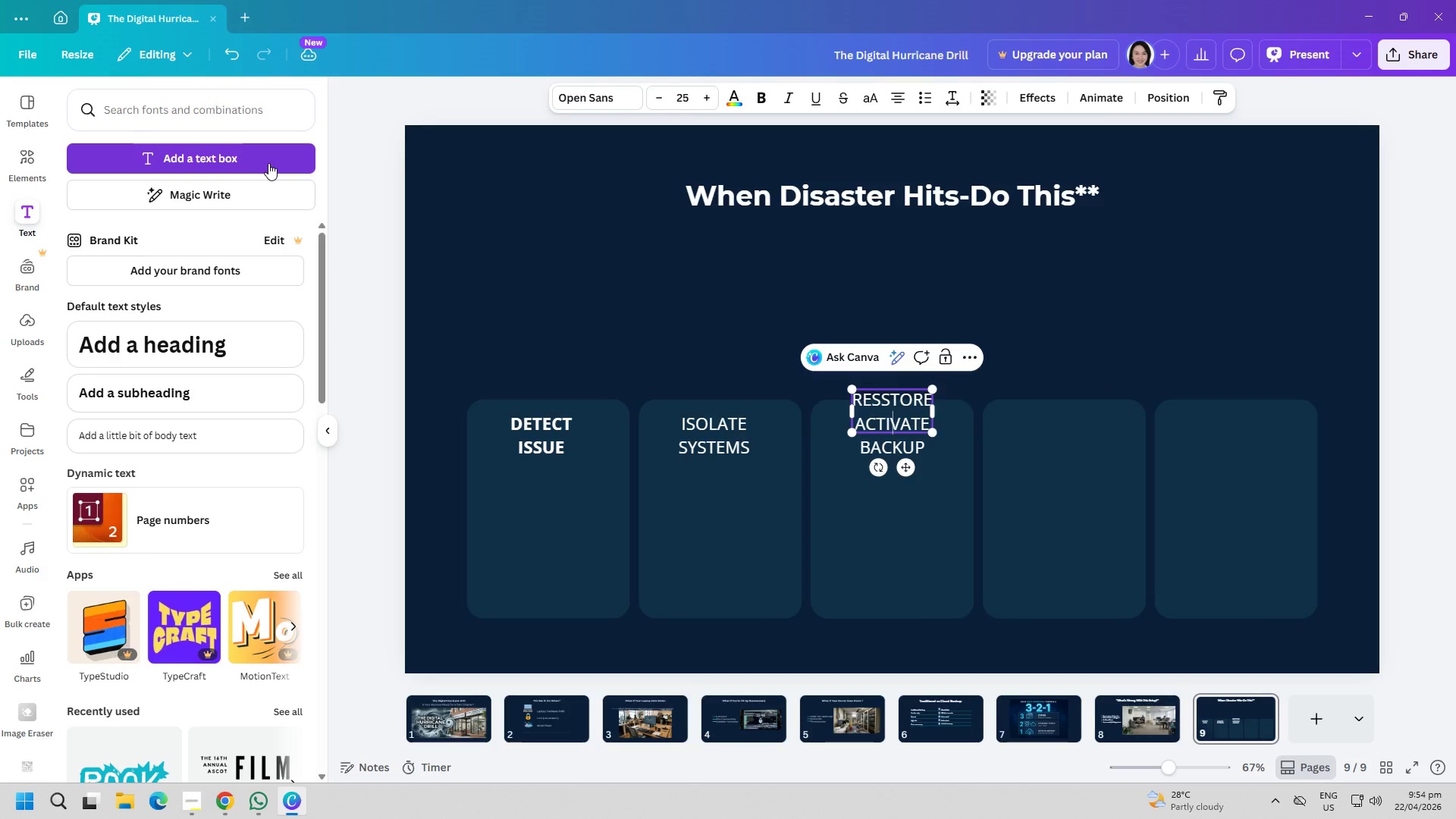 
type(OPERATIONS)
 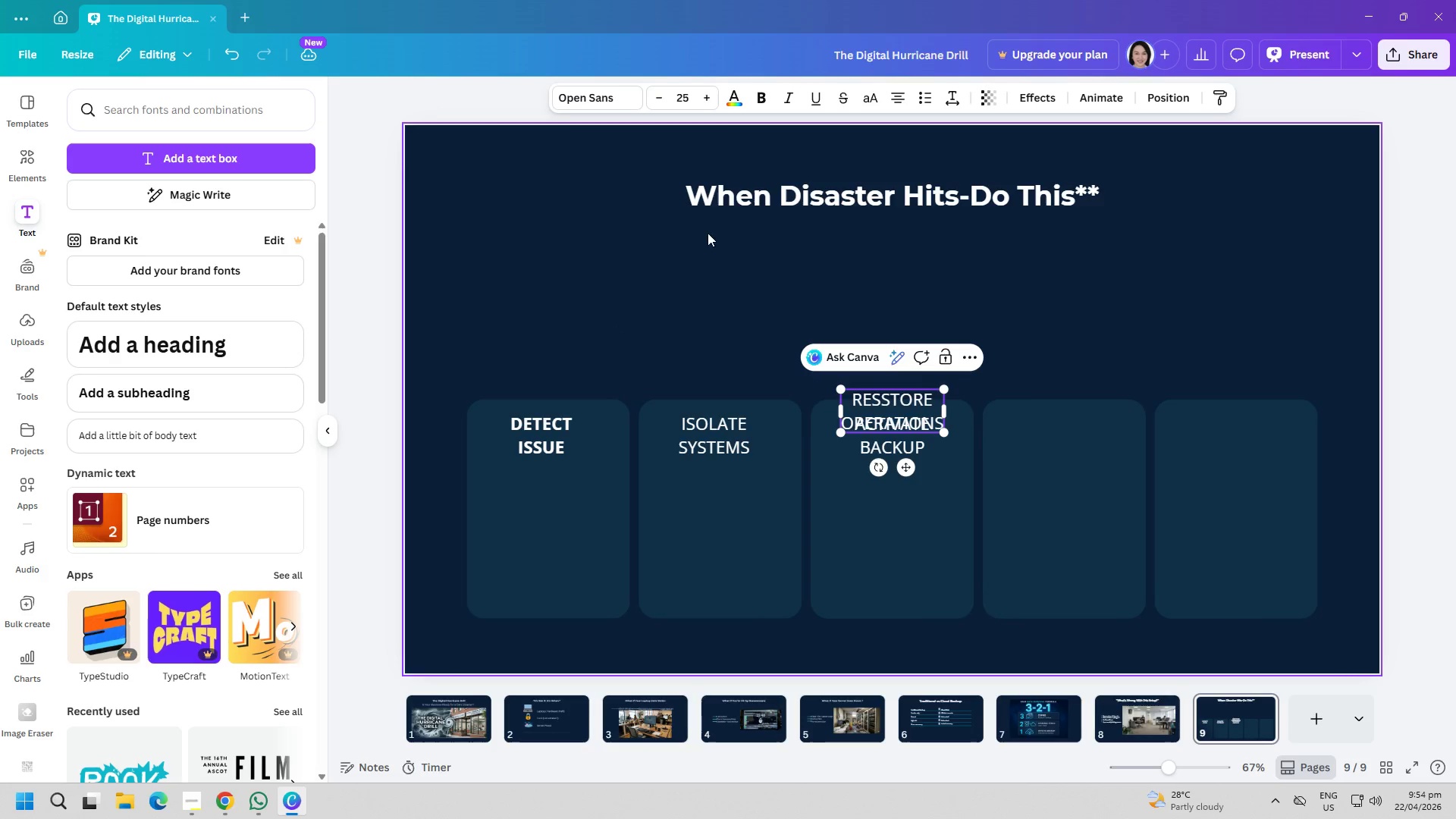 
left_click([610, 234])
 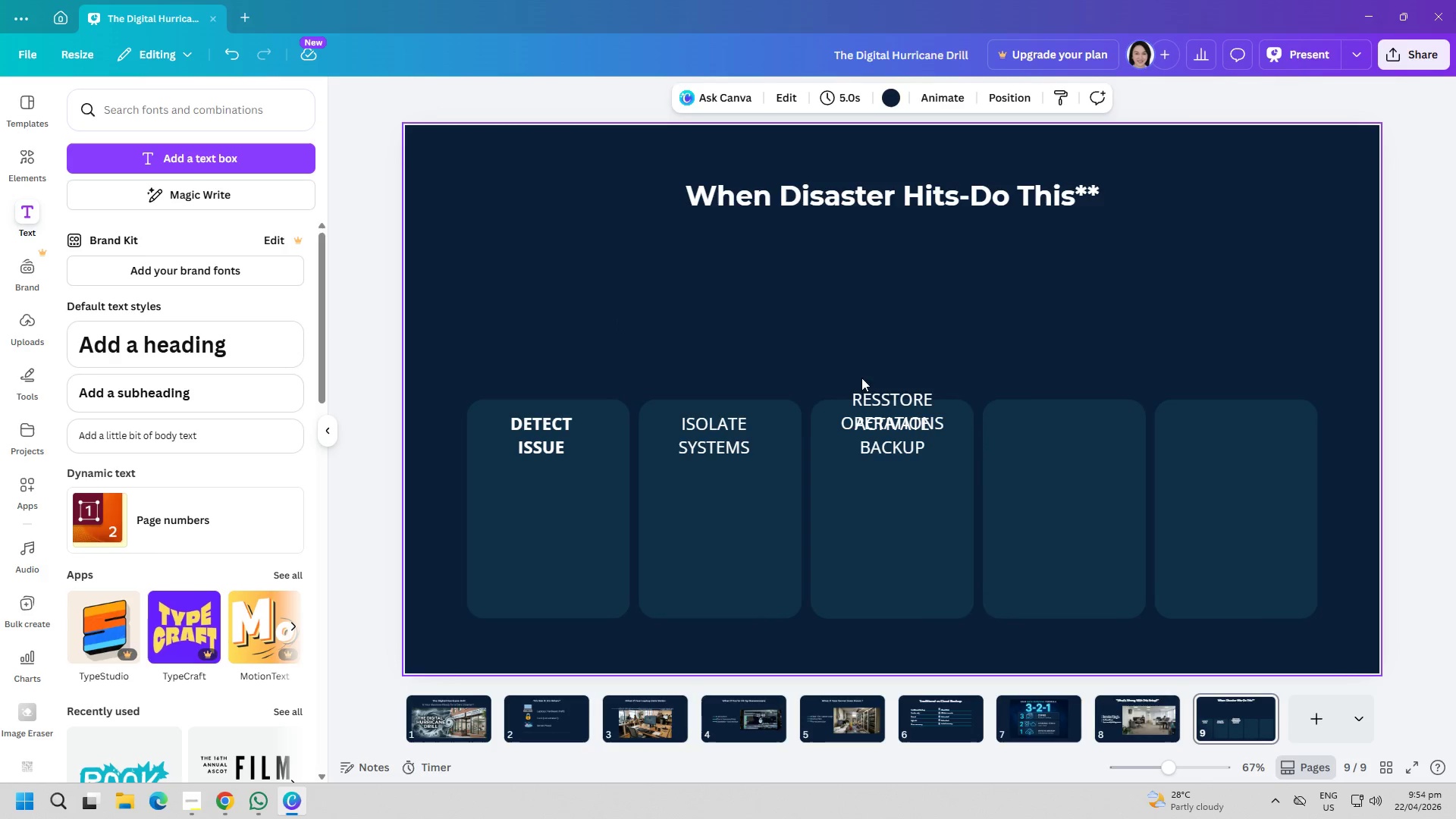 
left_click_drag(start_coordinate=[887, 387], to_coordinate=[1021, 419])
 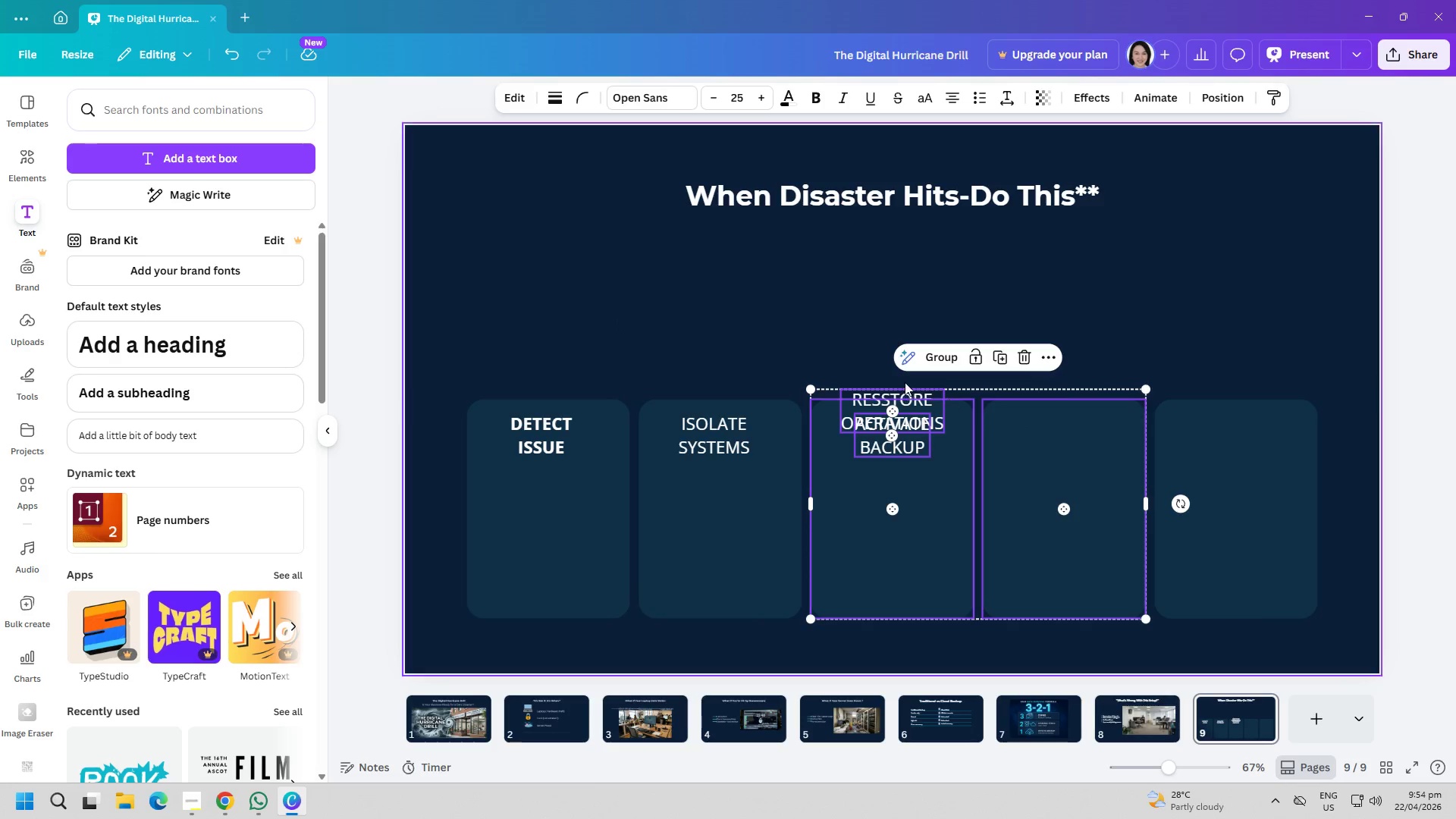 
left_click([890, 315])
 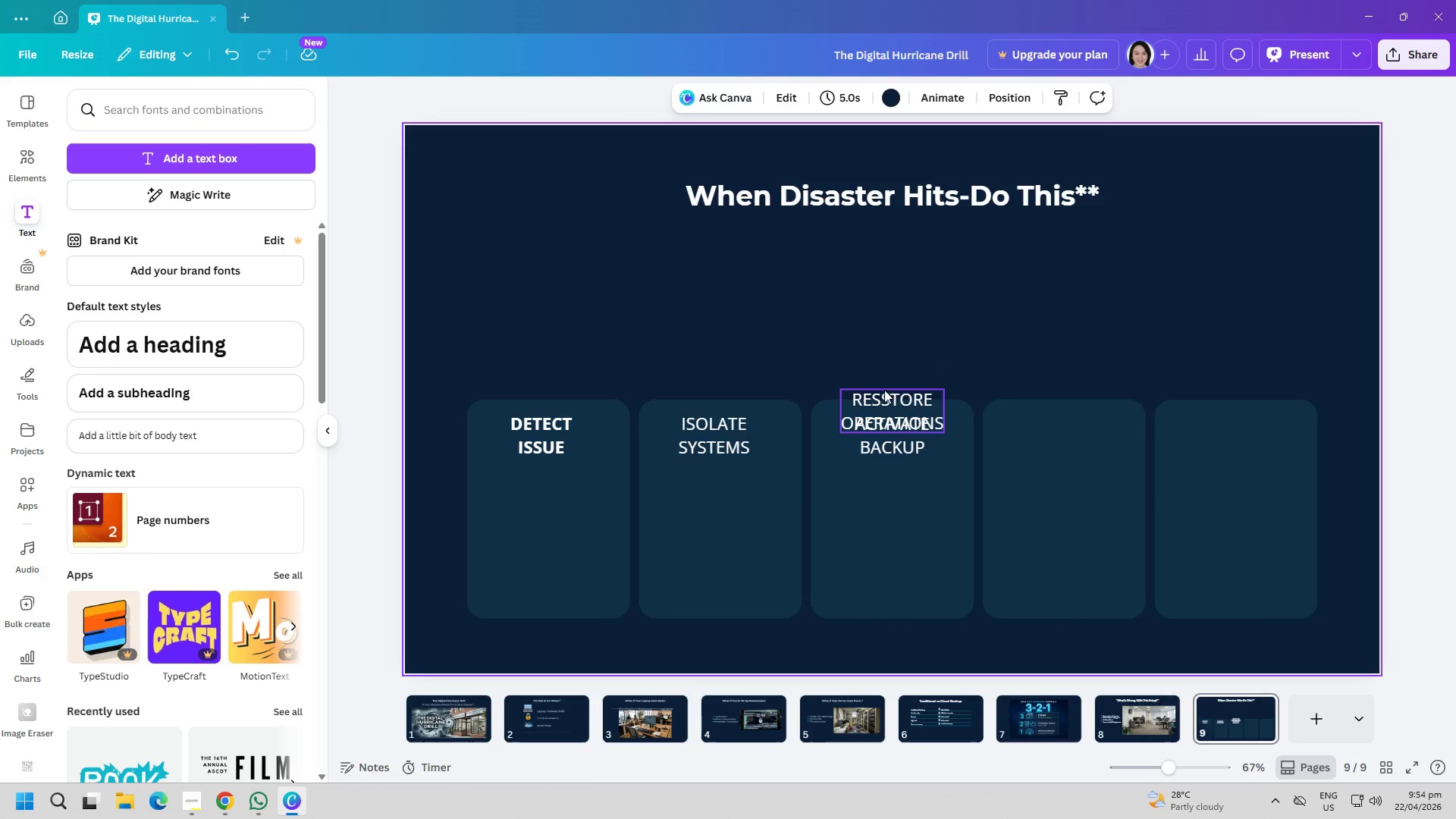 
left_click_drag(start_coordinate=[884, 391], to_coordinate=[1046, 413])
 